 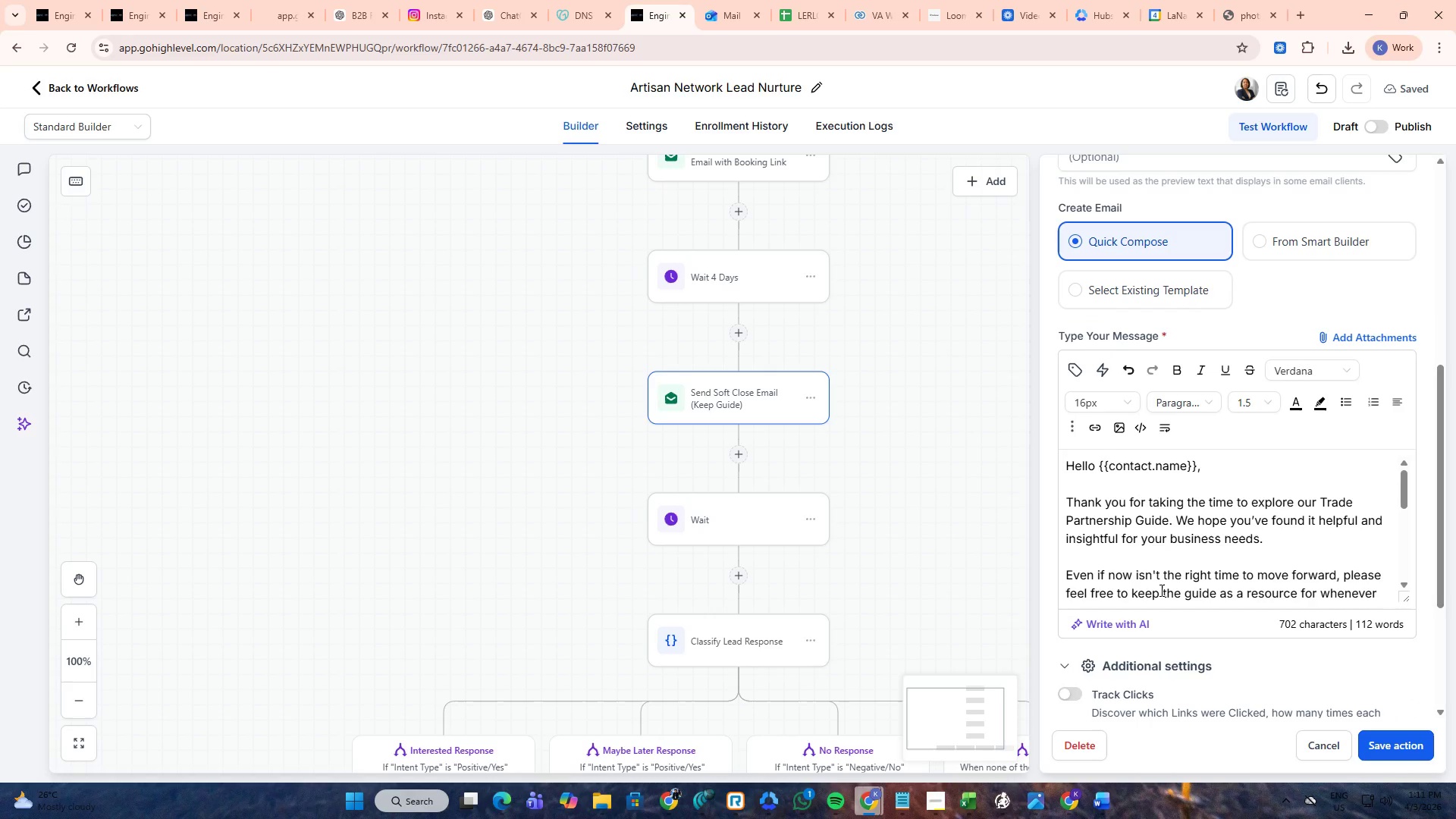 
scroll: coordinate [1200, 526], scroll_direction: down, amount: 5.0
 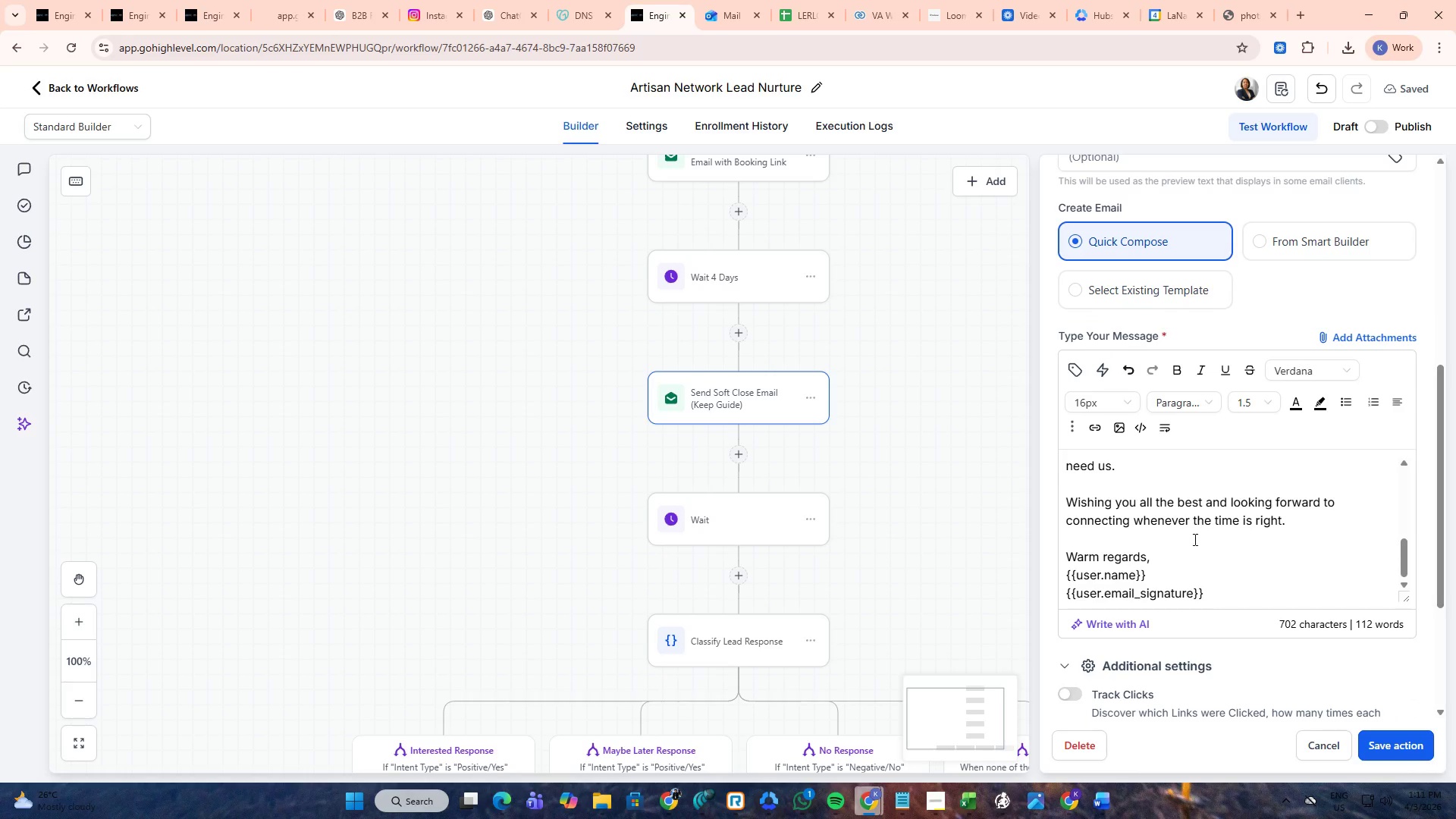 
scroll: coordinate [1194, 540], scroll_direction: up, amount: 6.0
 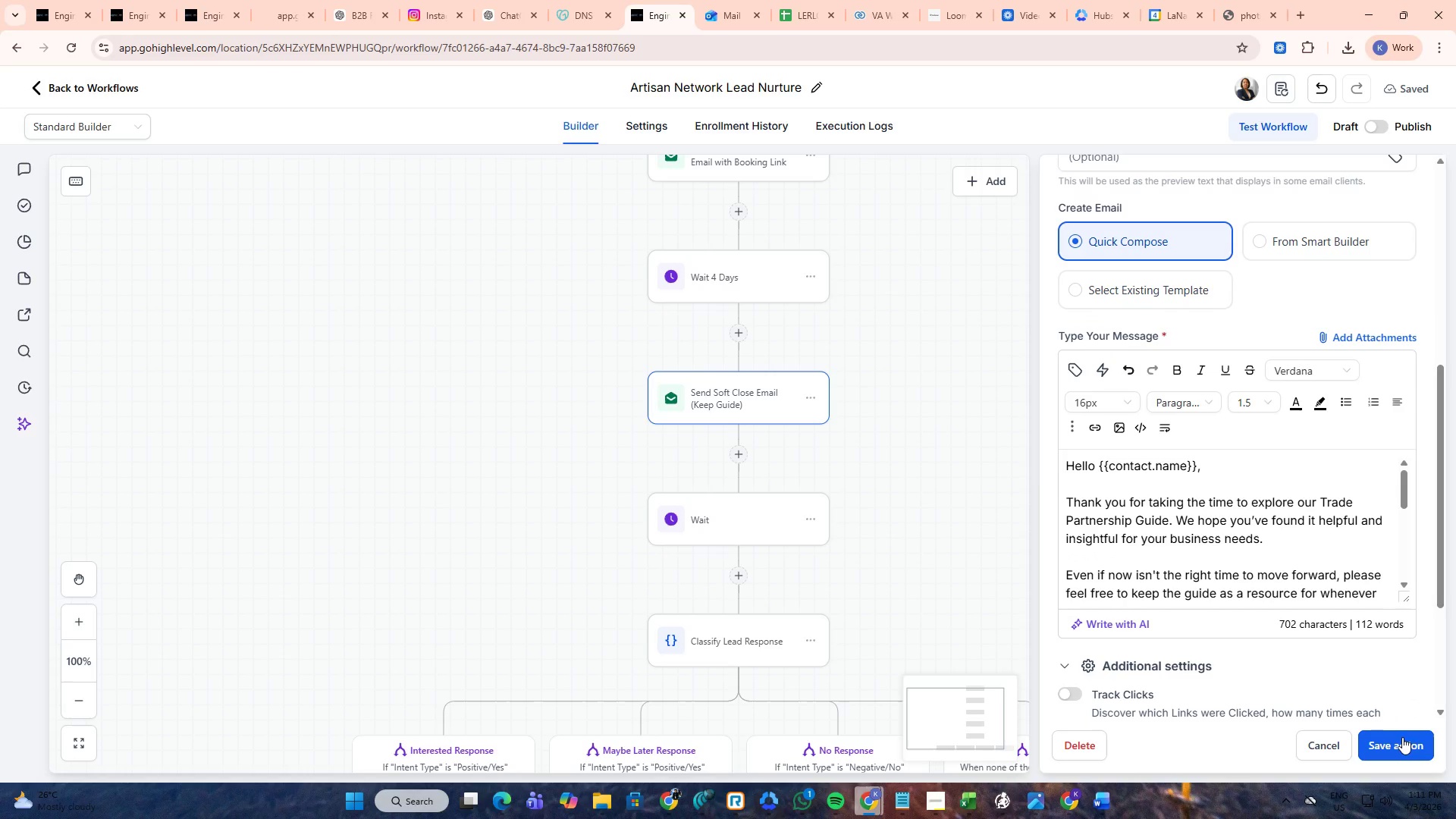 
left_click([1403, 739])
 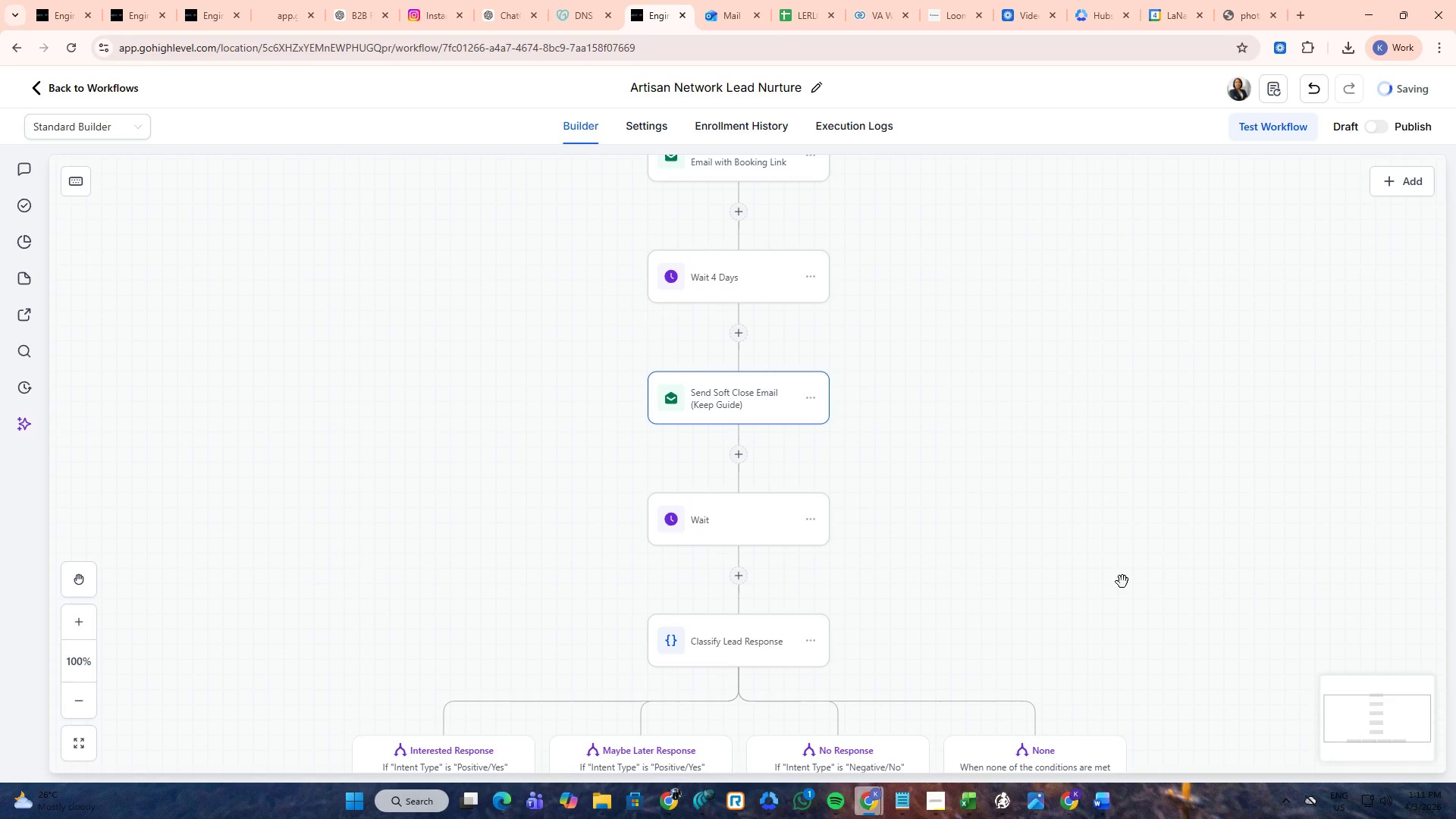 
scroll: coordinate [1122, 575], scroll_direction: up, amount: 16.0
 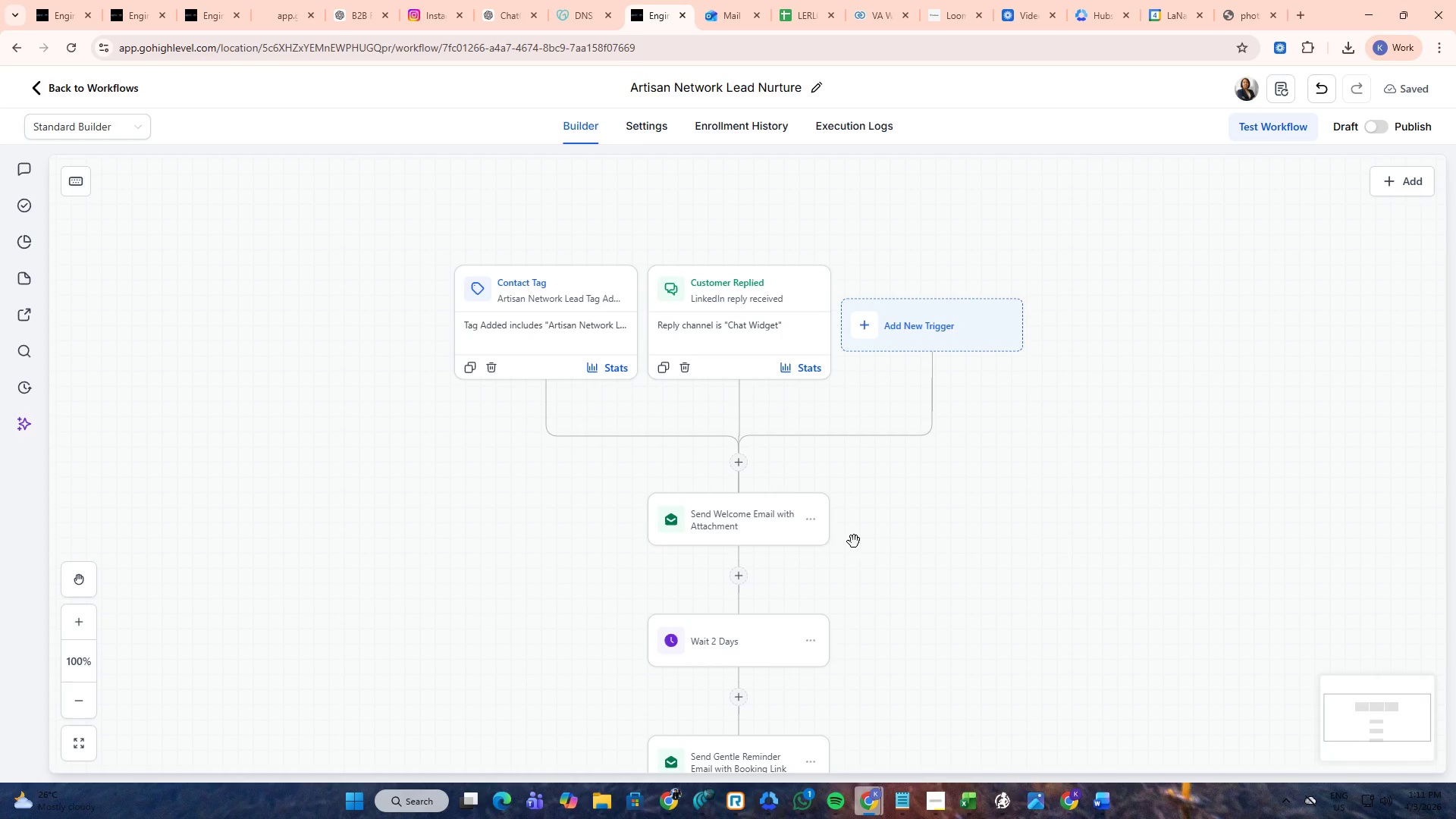 
left_click([770, 521])
 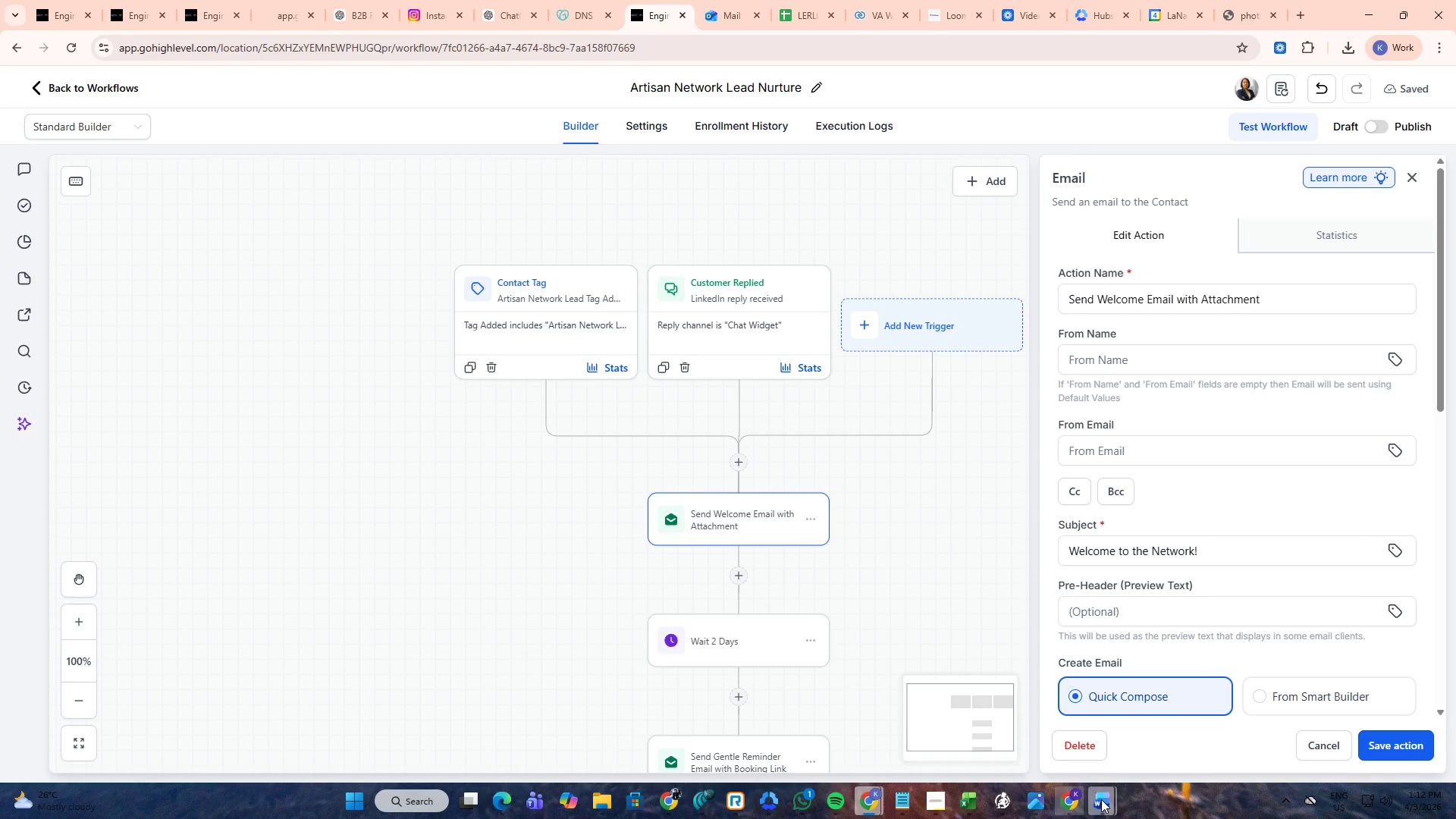 
left_click([1138, 743])
 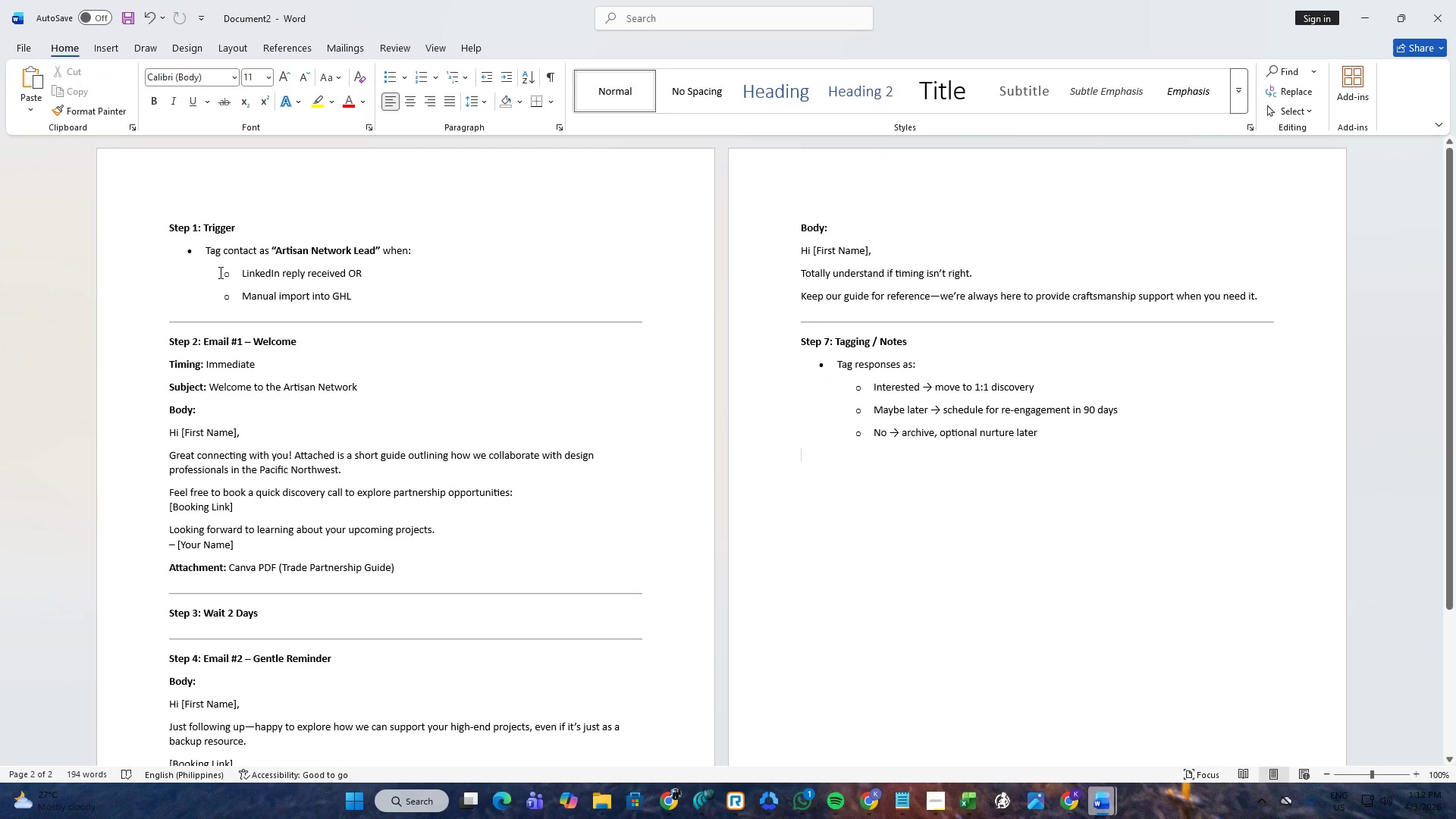 
left_click([172, 226])
 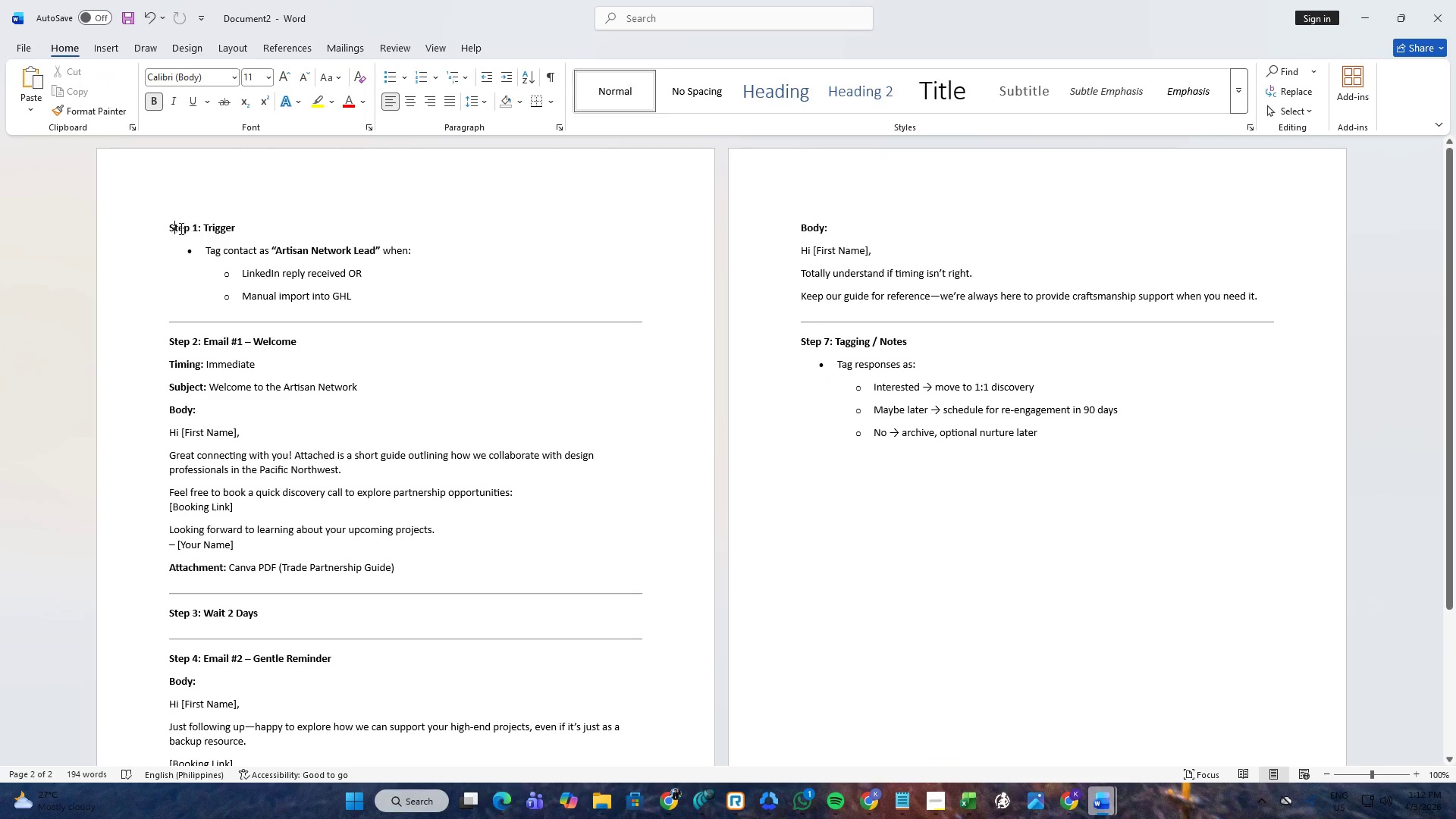 
key(Control+A)
 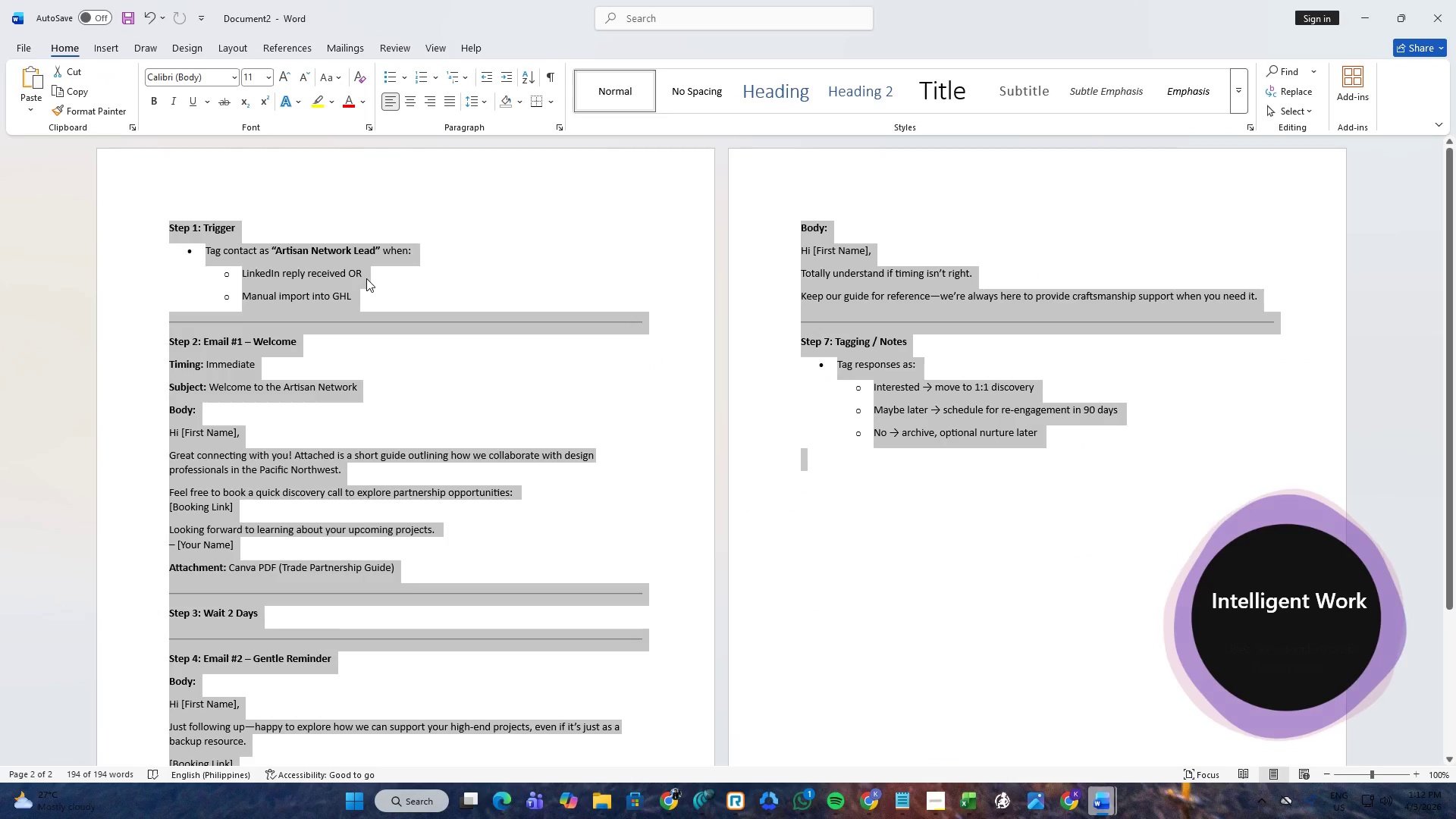 
left_click([347, 423])
 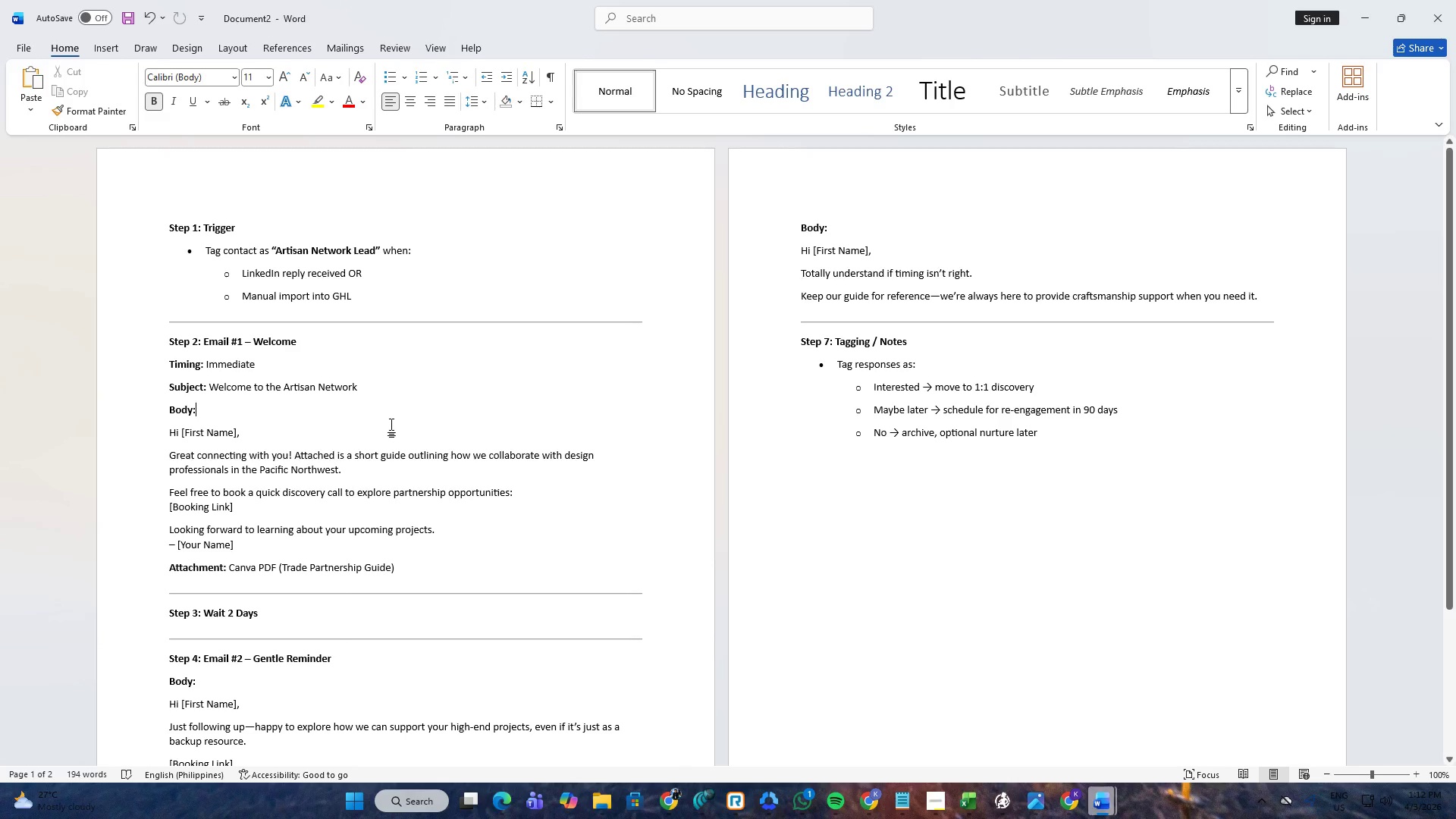 
key(Alt+AltLeft)
 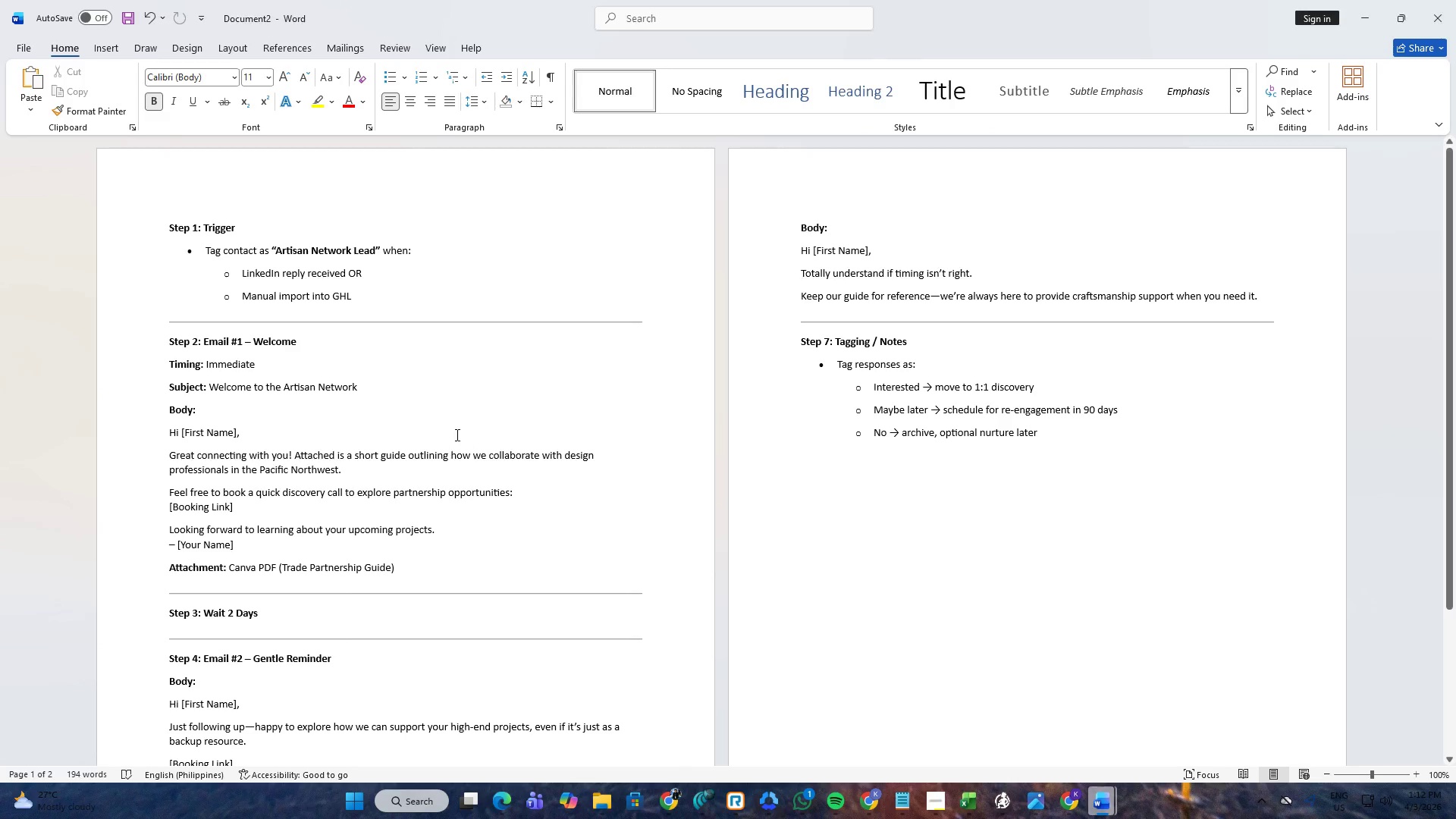 
key(Alt+Tab)
 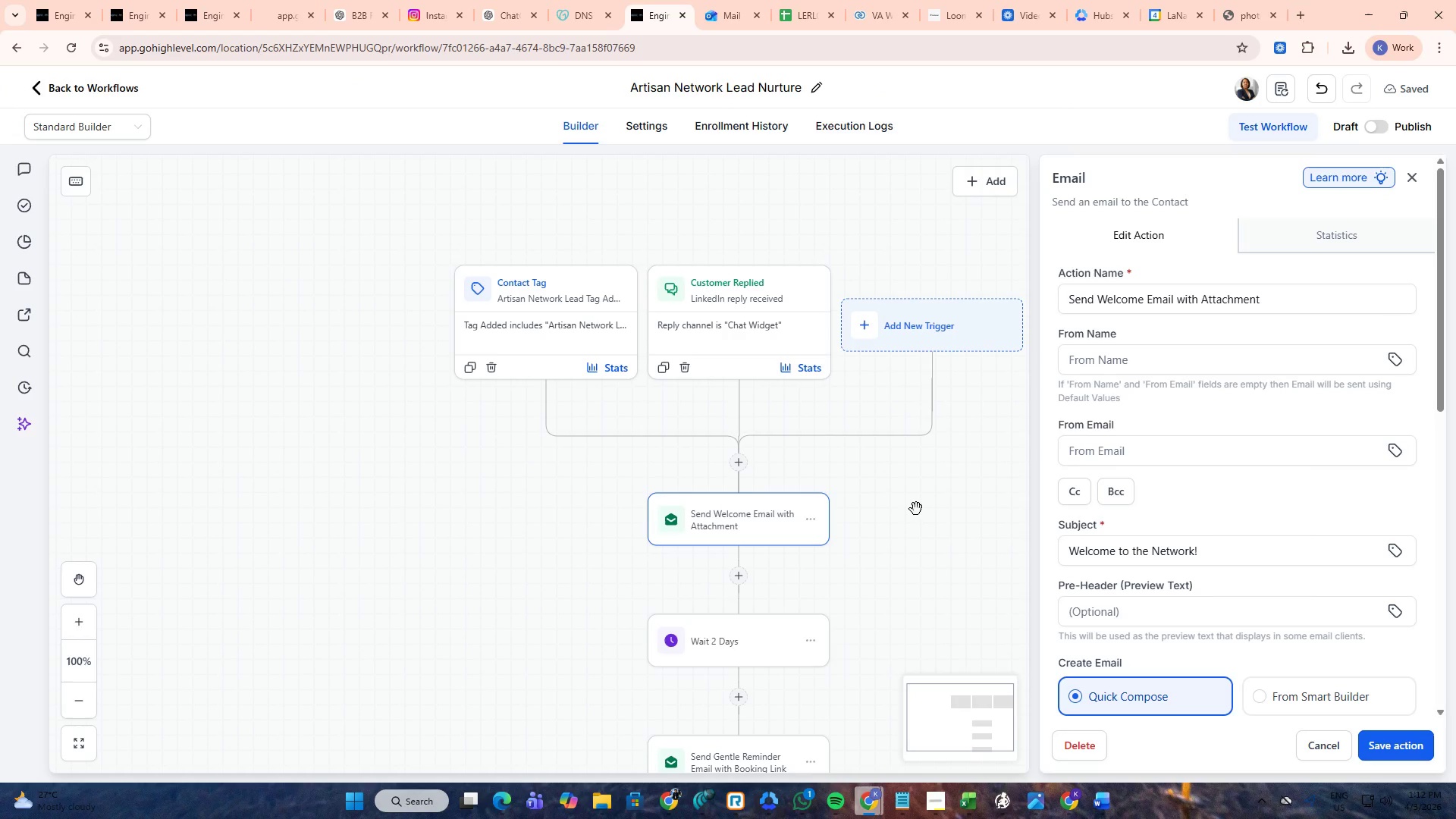 
key(Alt+AltLeft)
 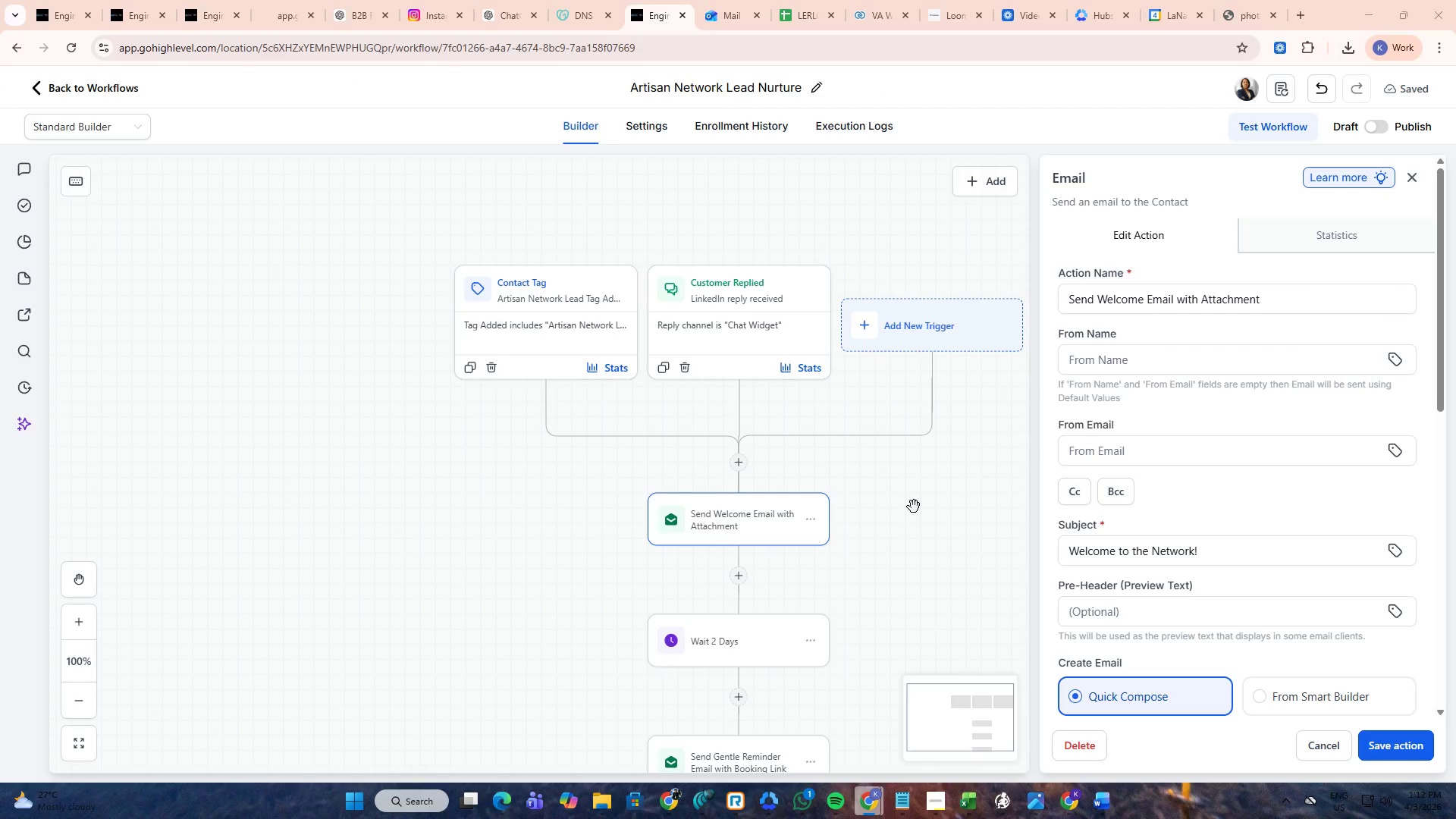 
key(Alt+Tab)
 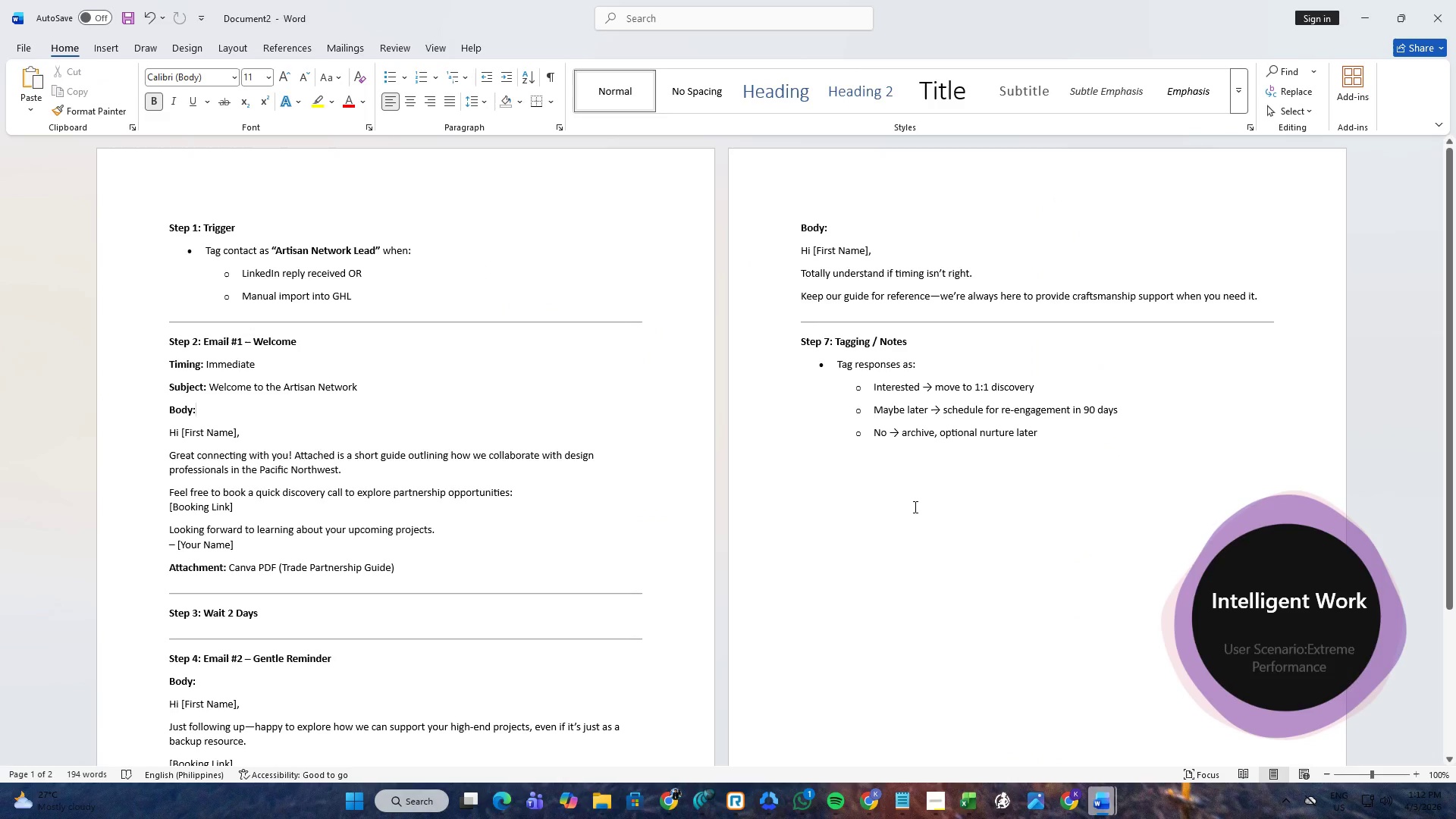 
key(Alt+AltLeft)
 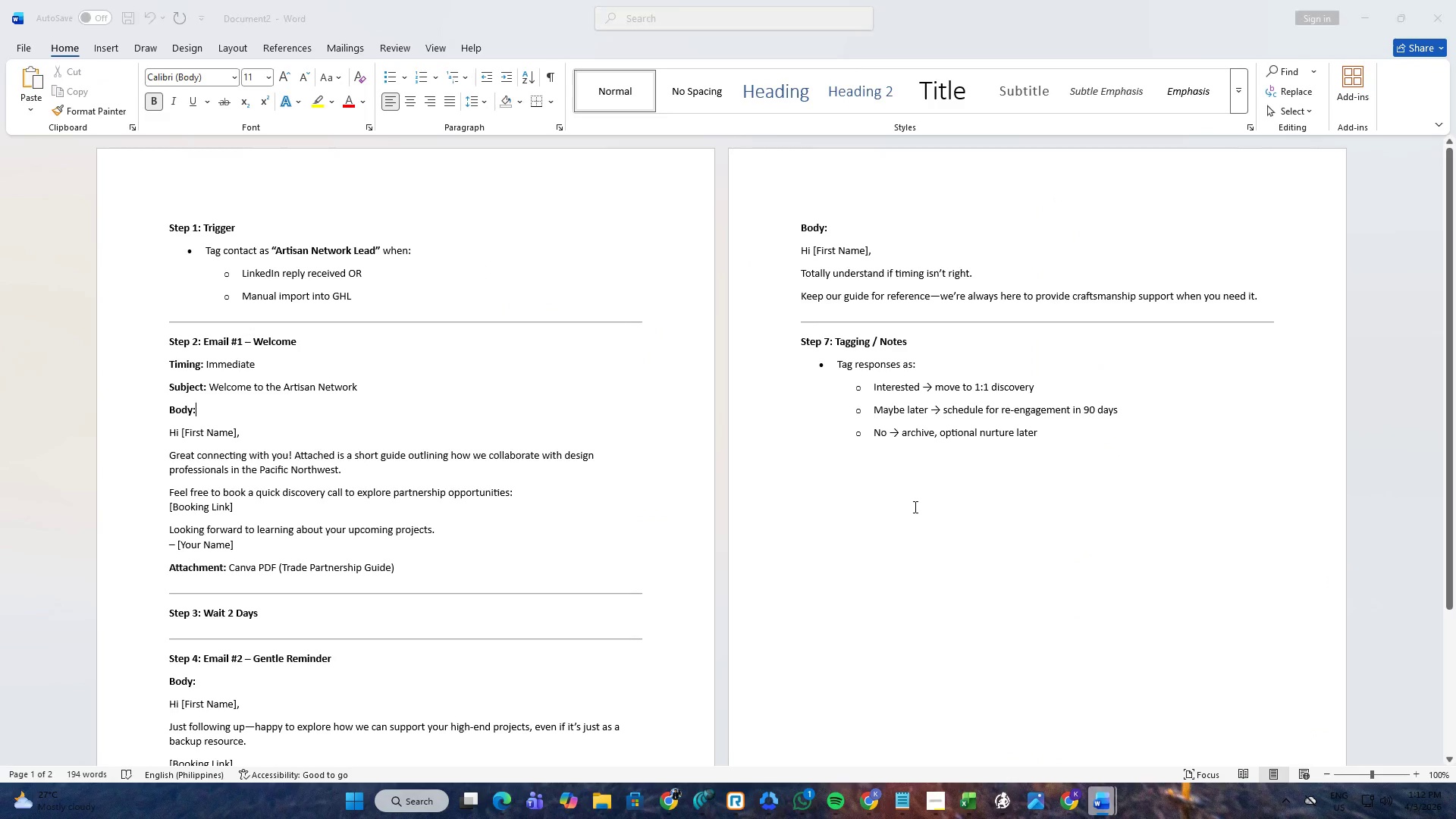 
key(Alt+Tab)
 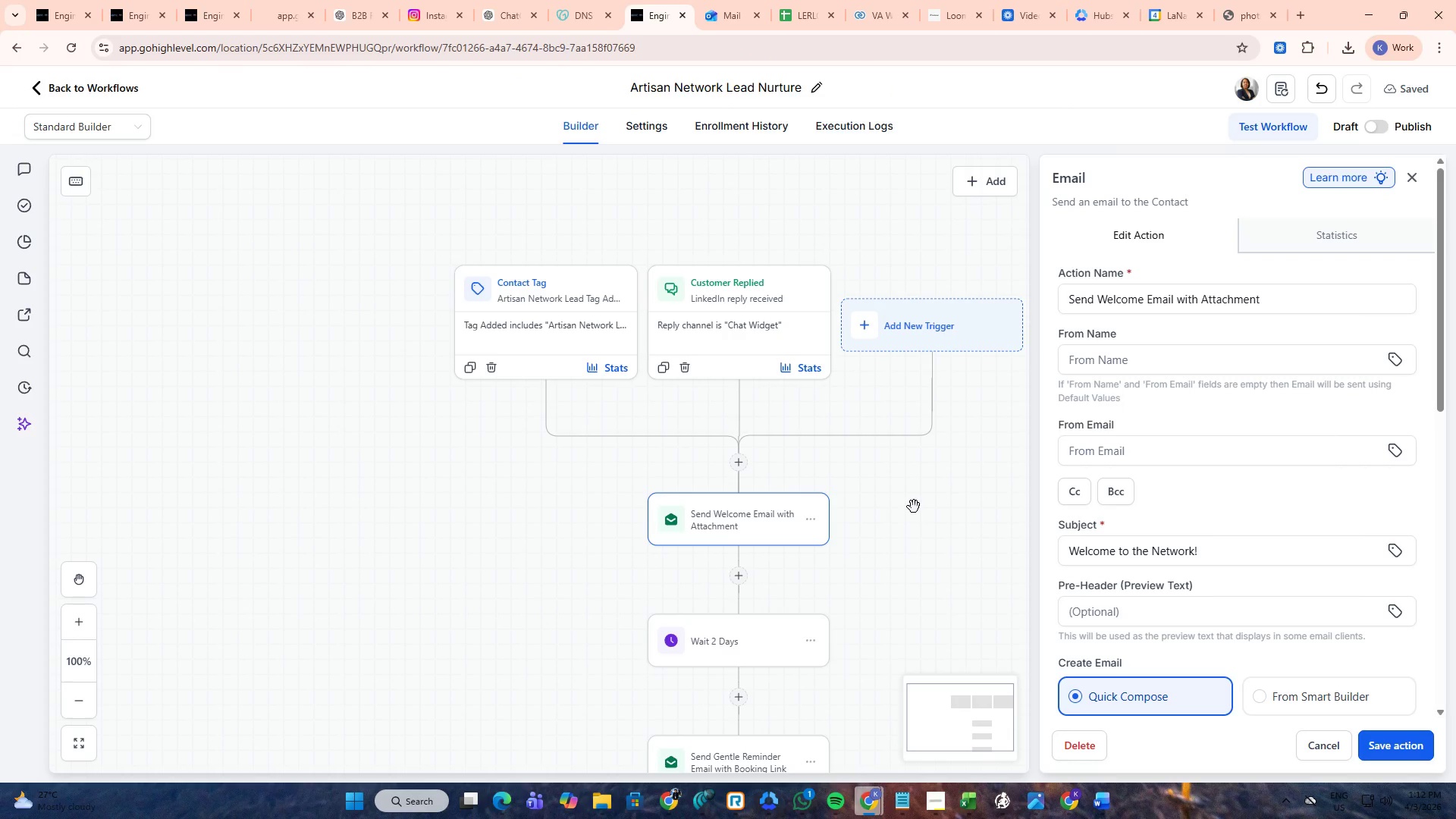 
key(Alt+AltLeft)
 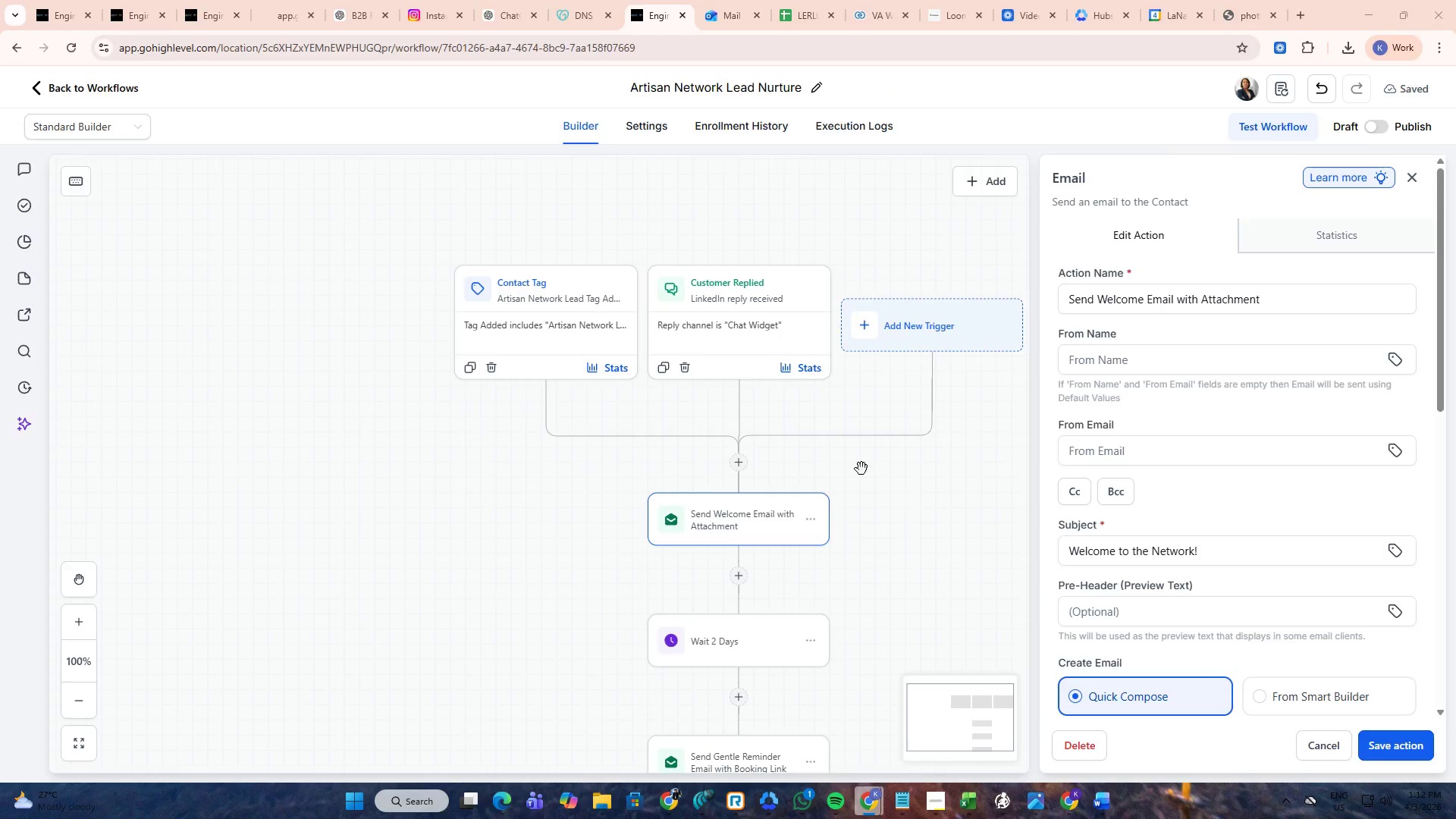 
key(Alt+Tab)
 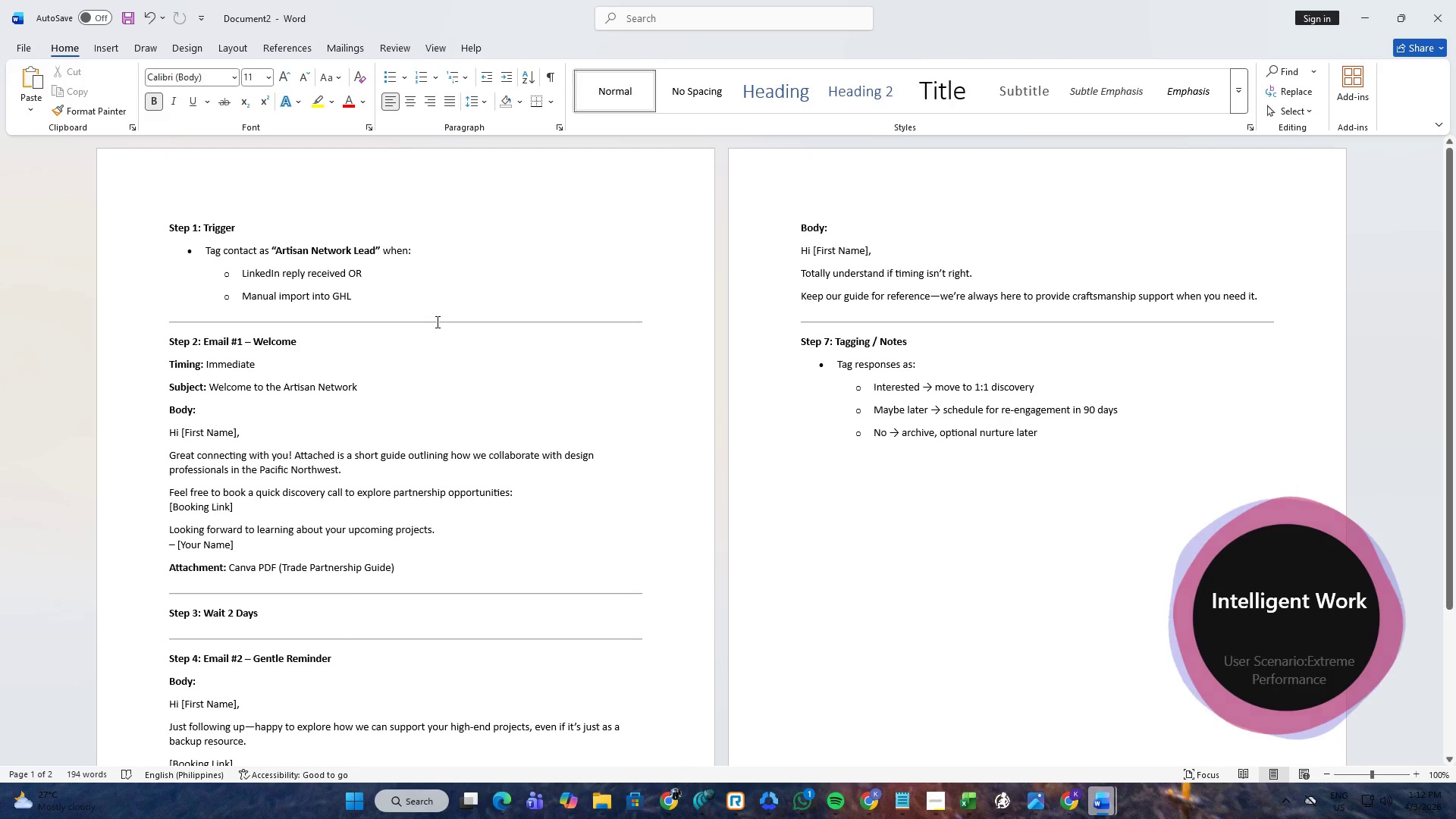 
left_click([449, 323])
 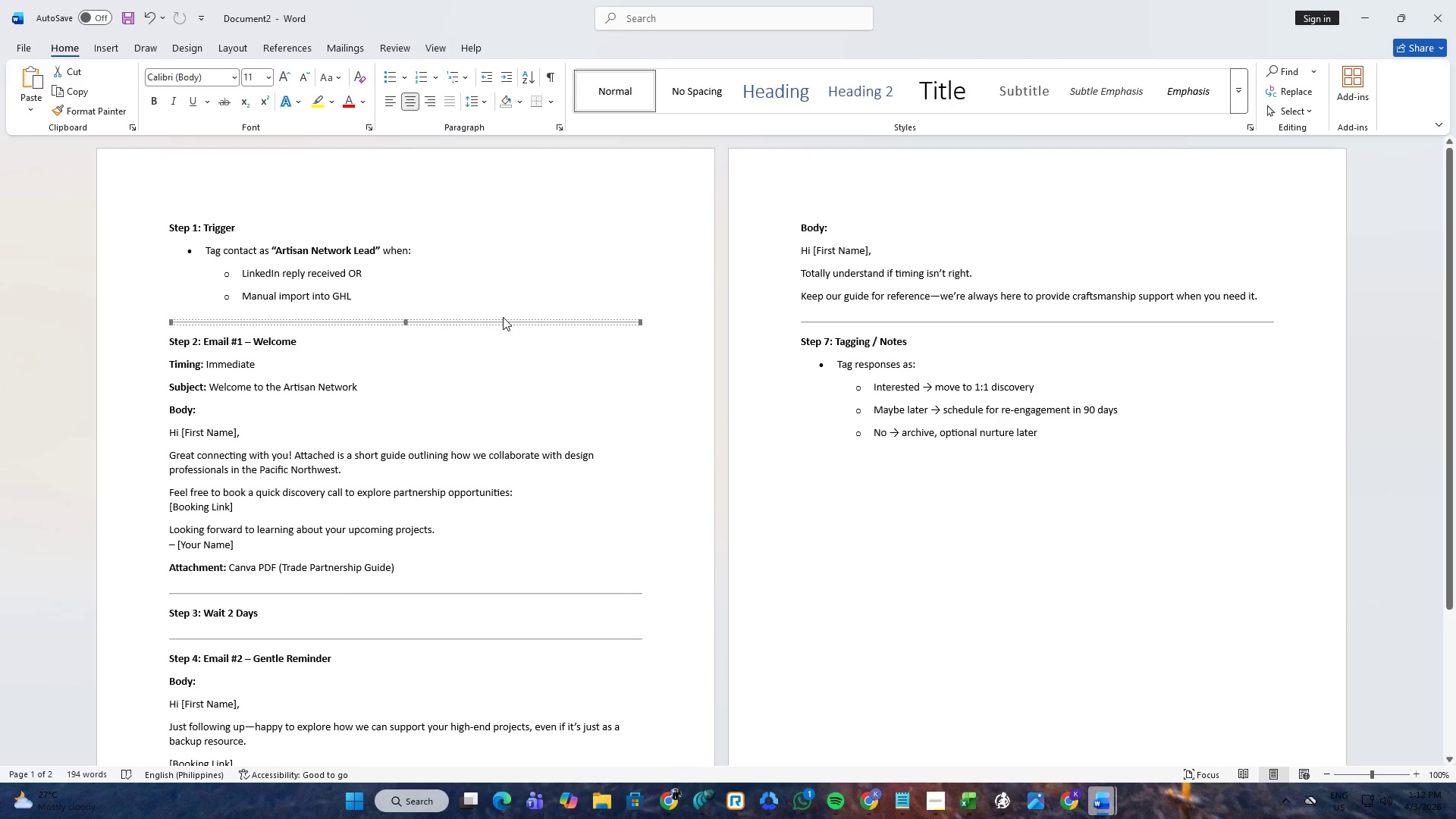 
key(Delete)
 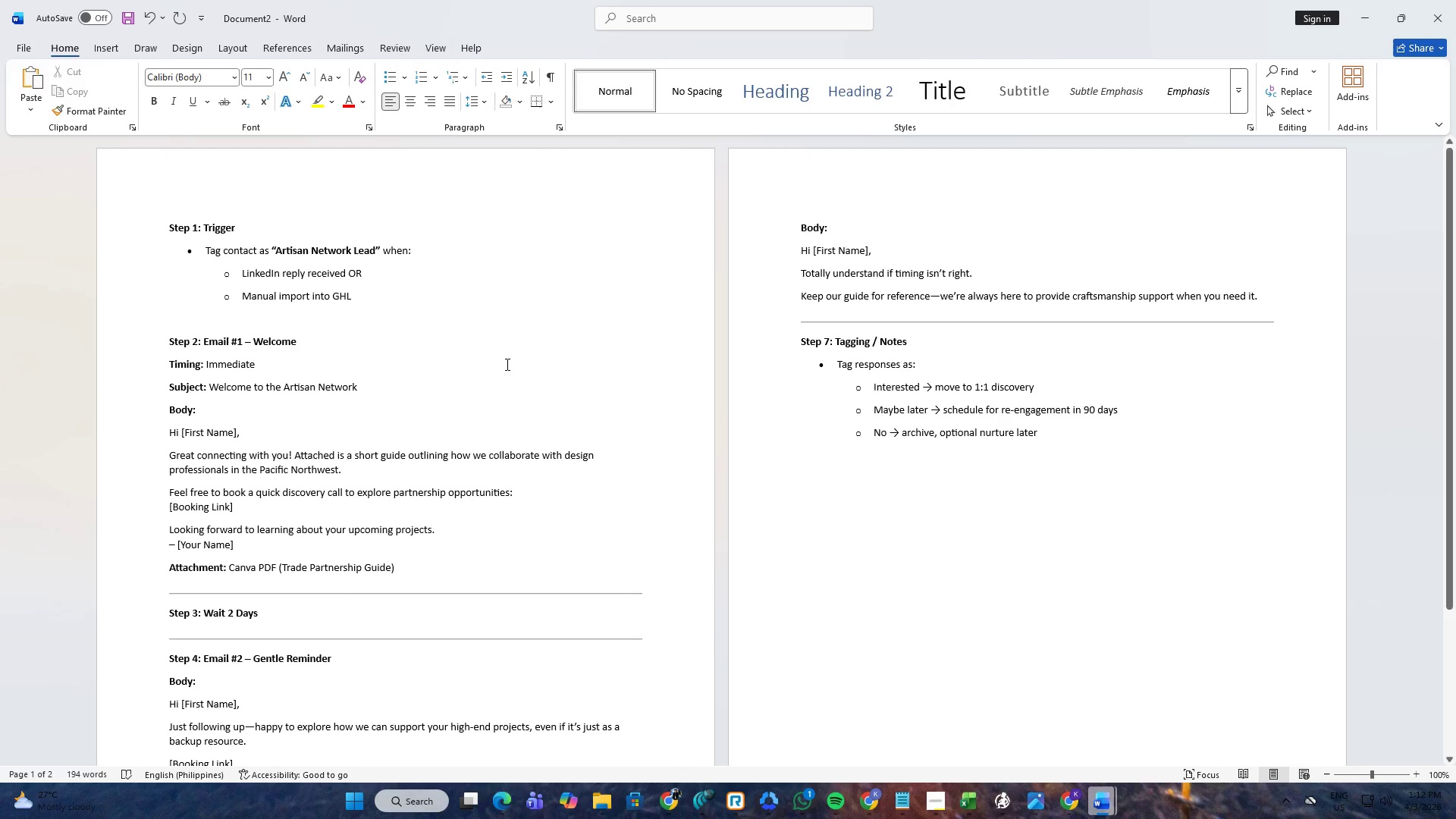 
wait(6.98)
 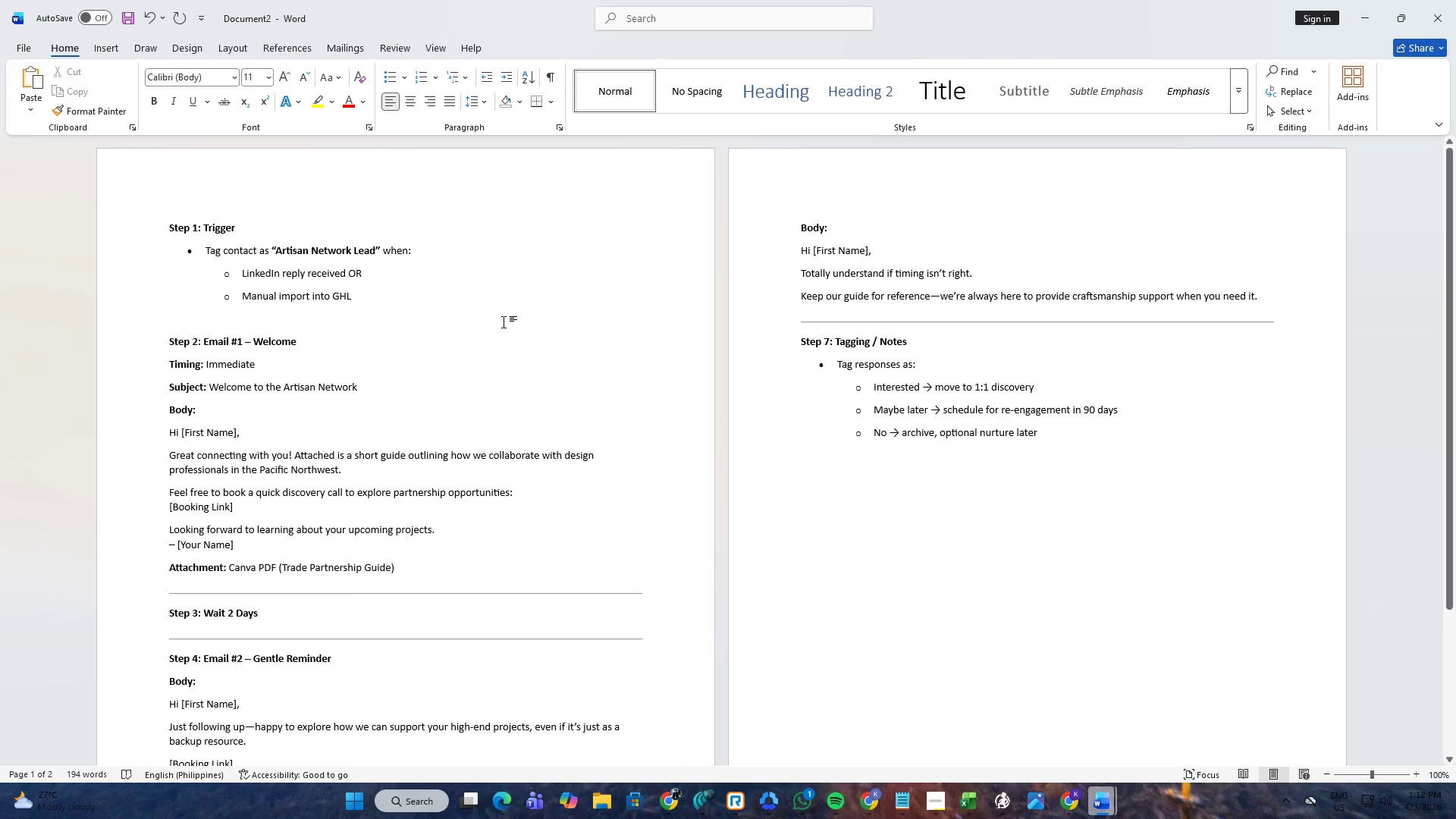 
key(Alt+AltLeft)
 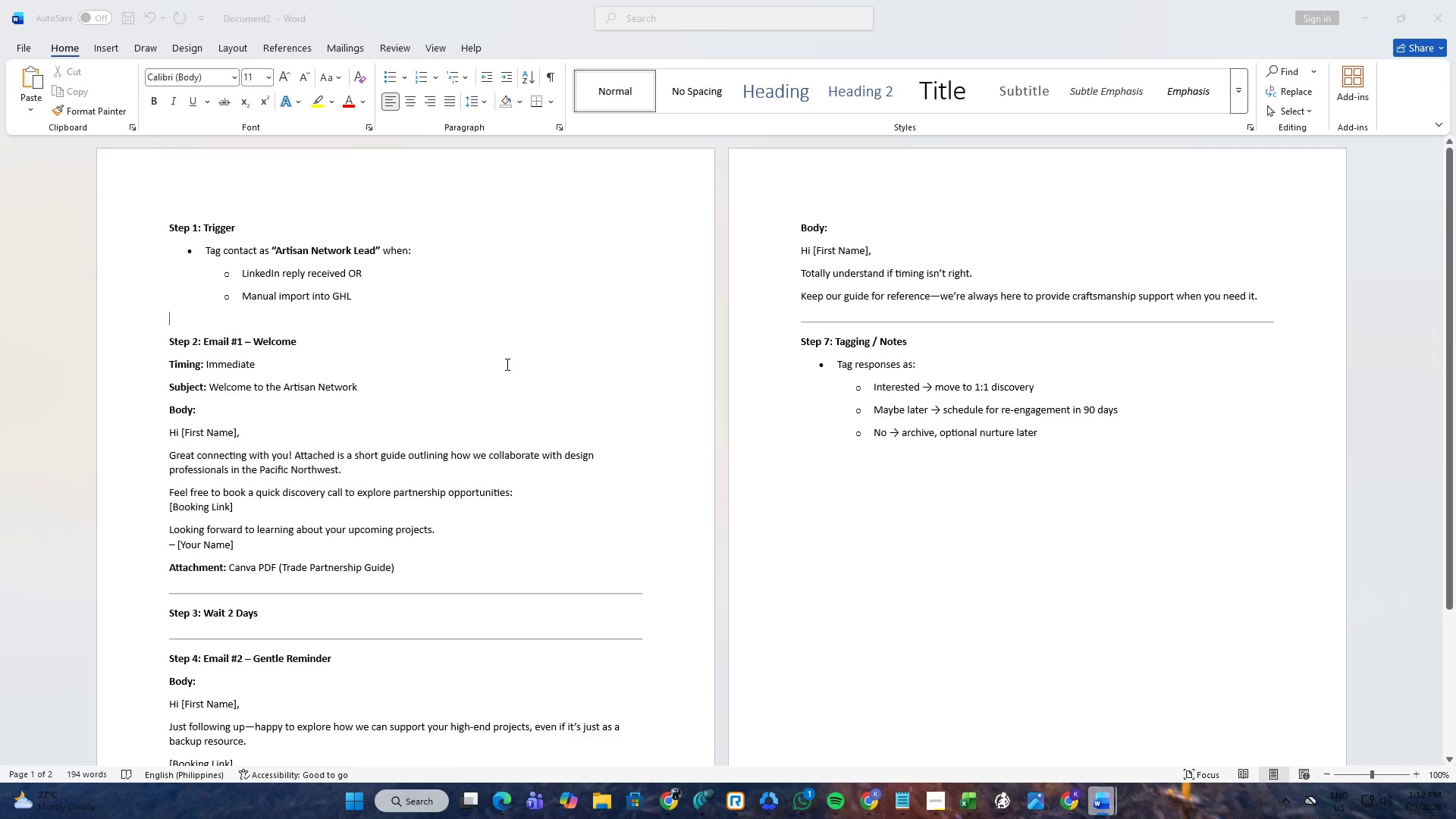 
key(Alt+Tab)
 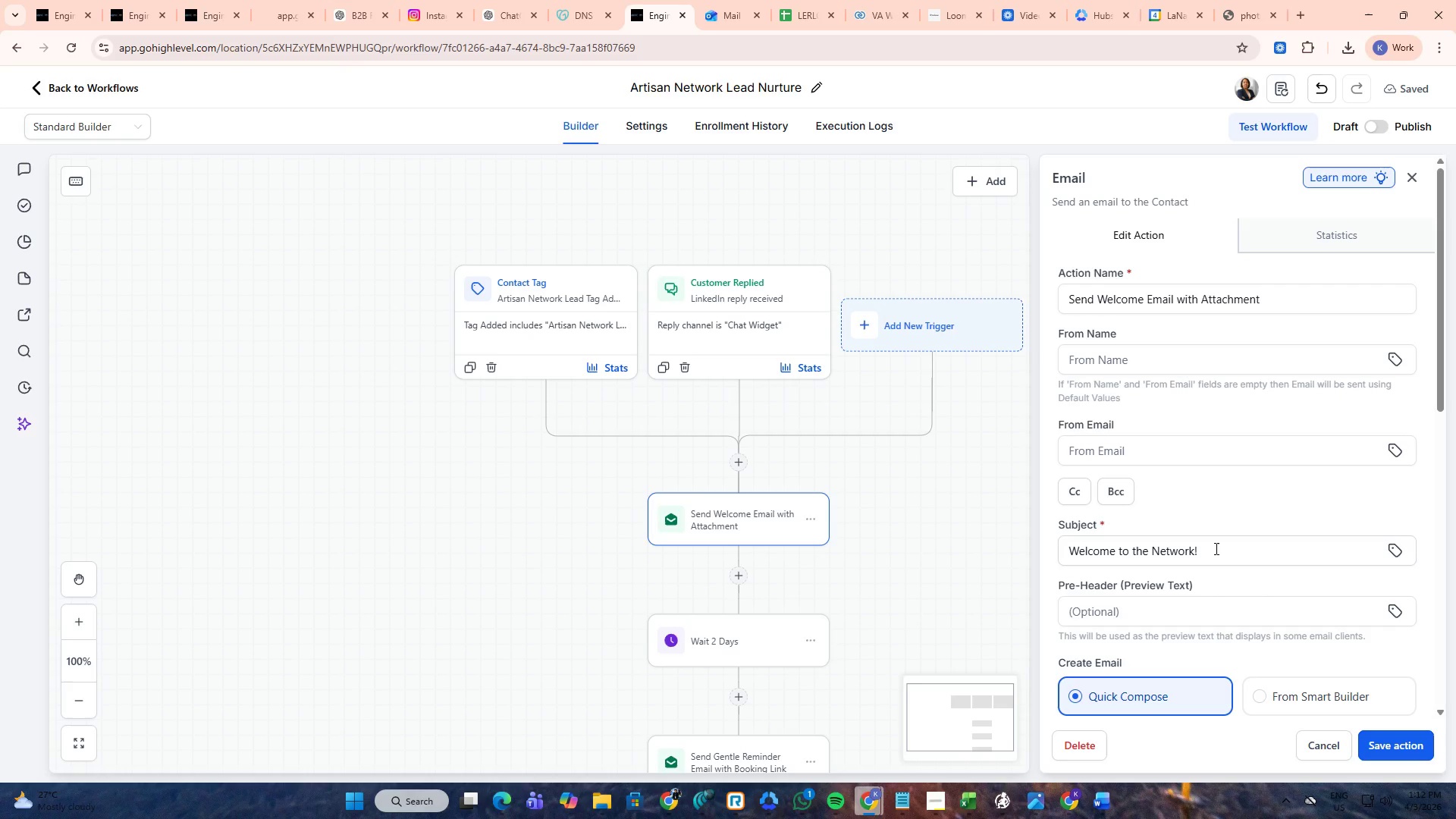 
left_click([1216, 551])
 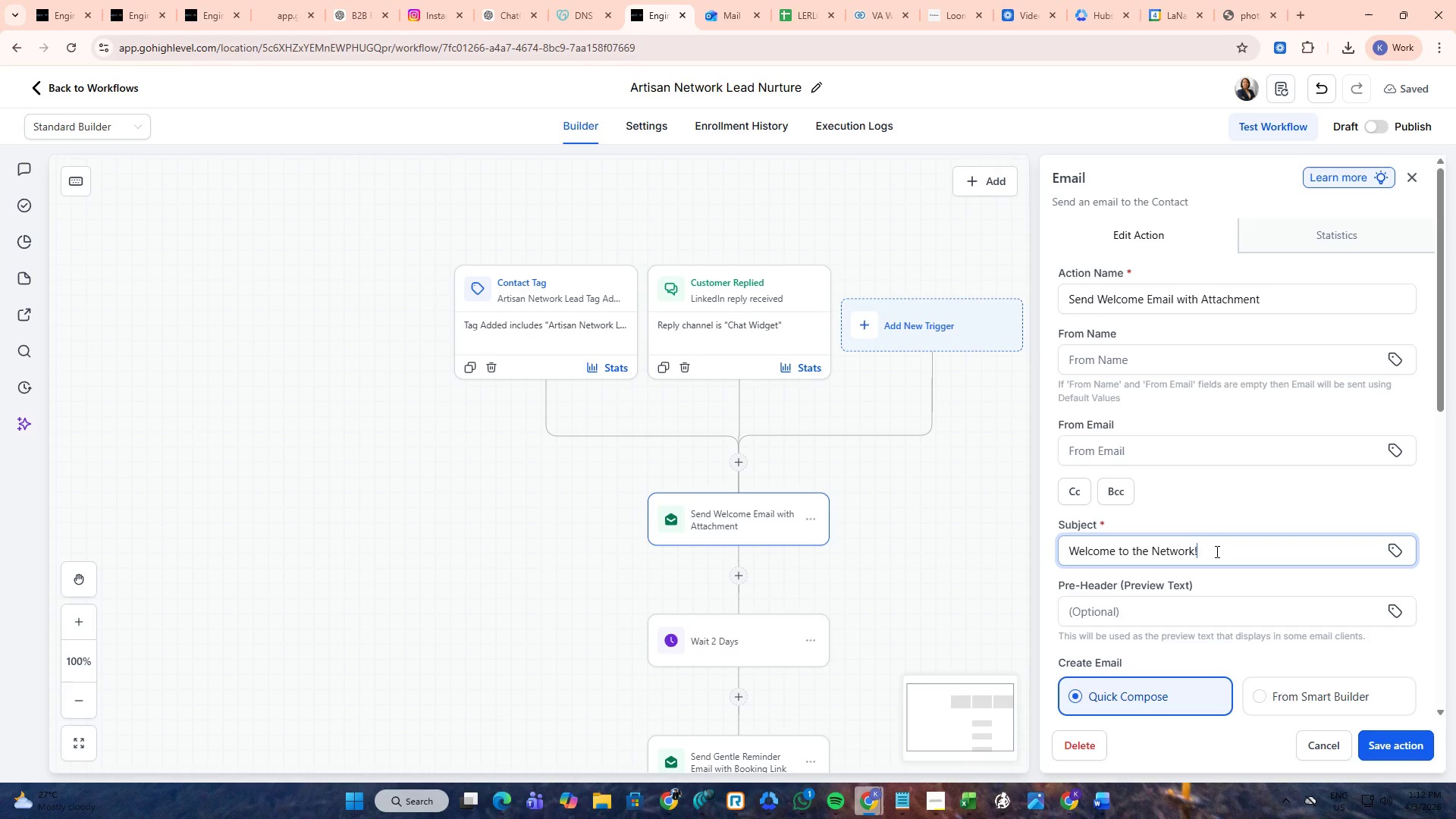 
key(Control+A)
 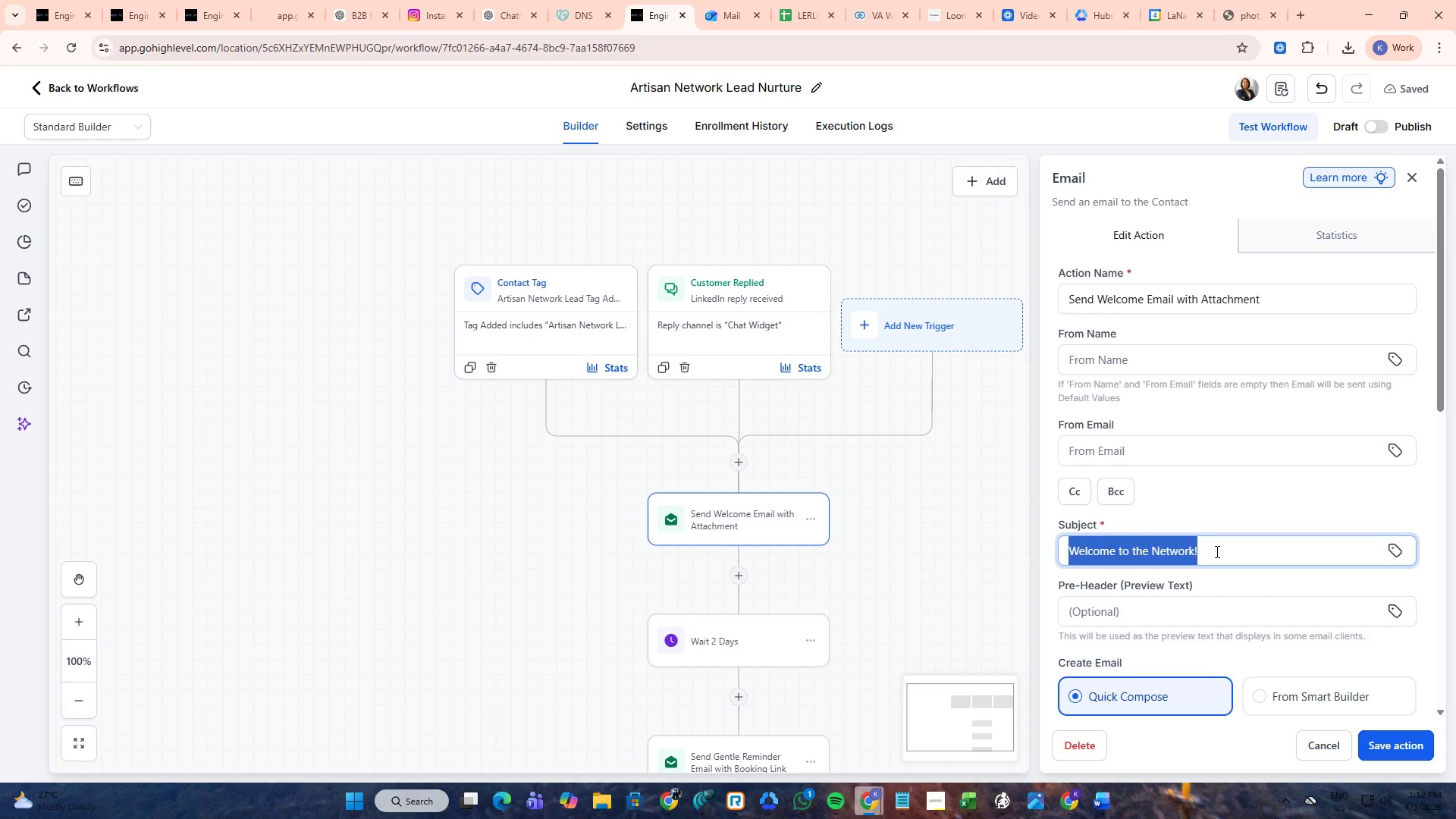 
key(Control+C)
 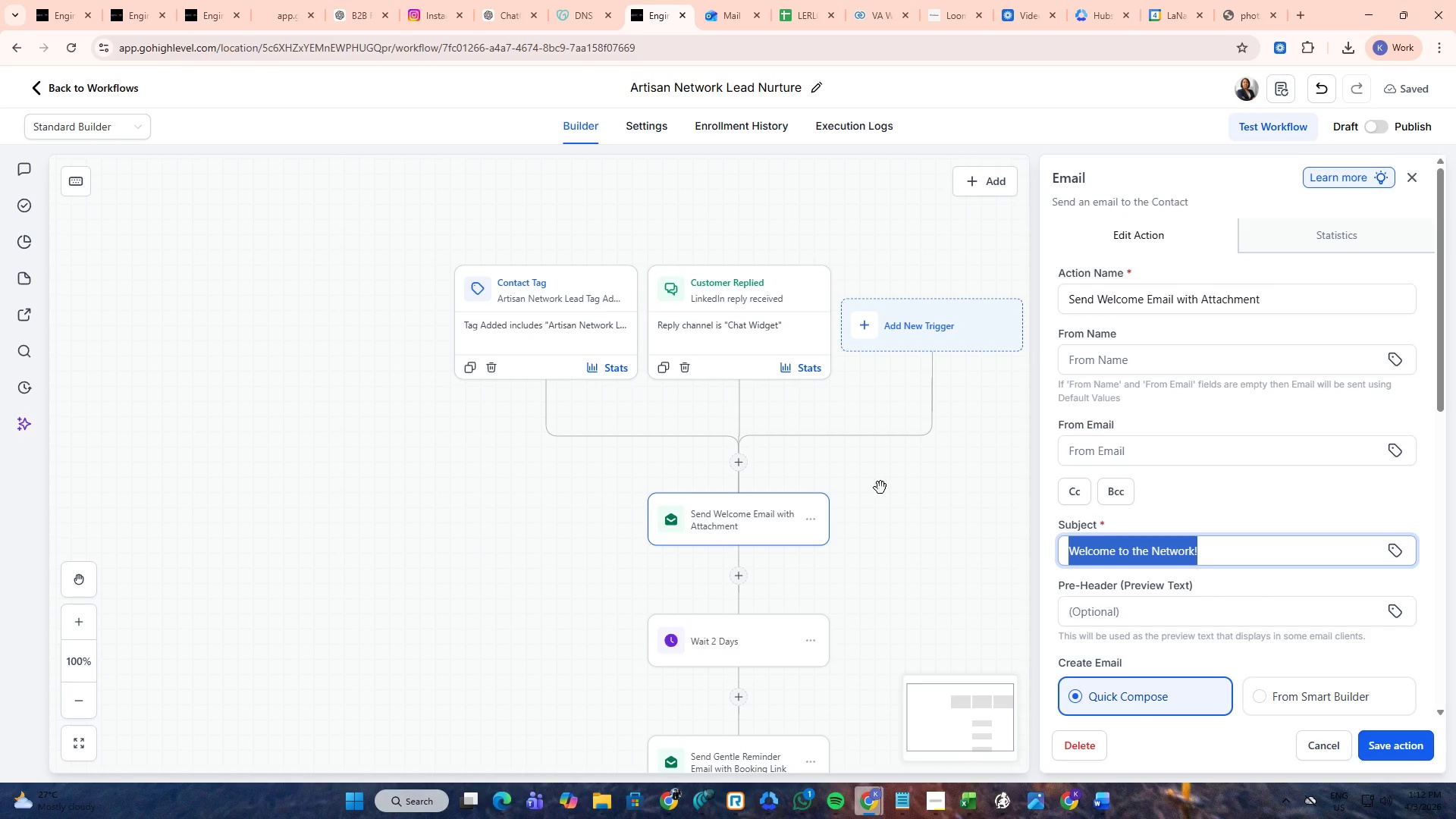 
key(Alt+AltLeft)
 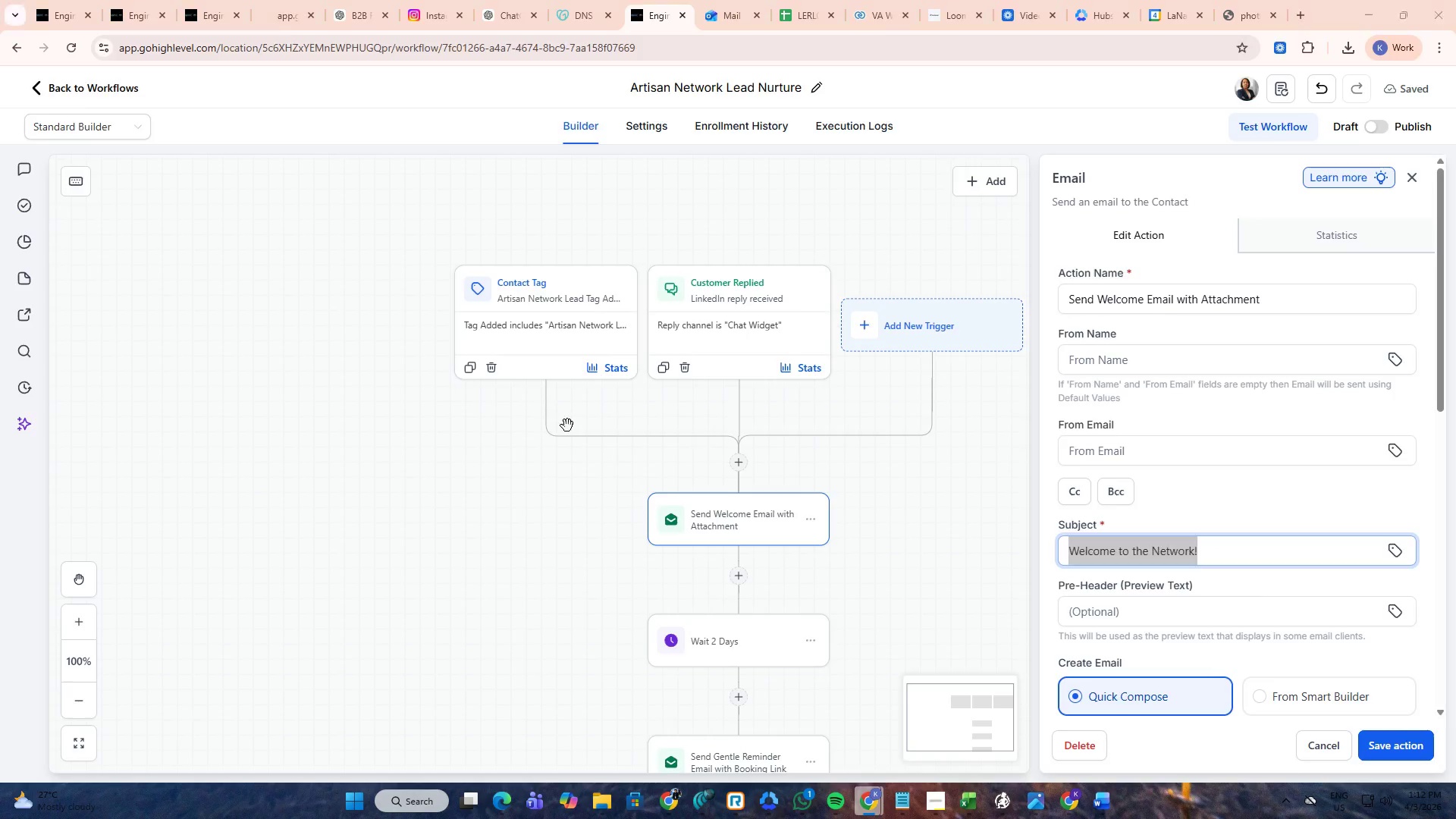 
key(Alt+Tab)
 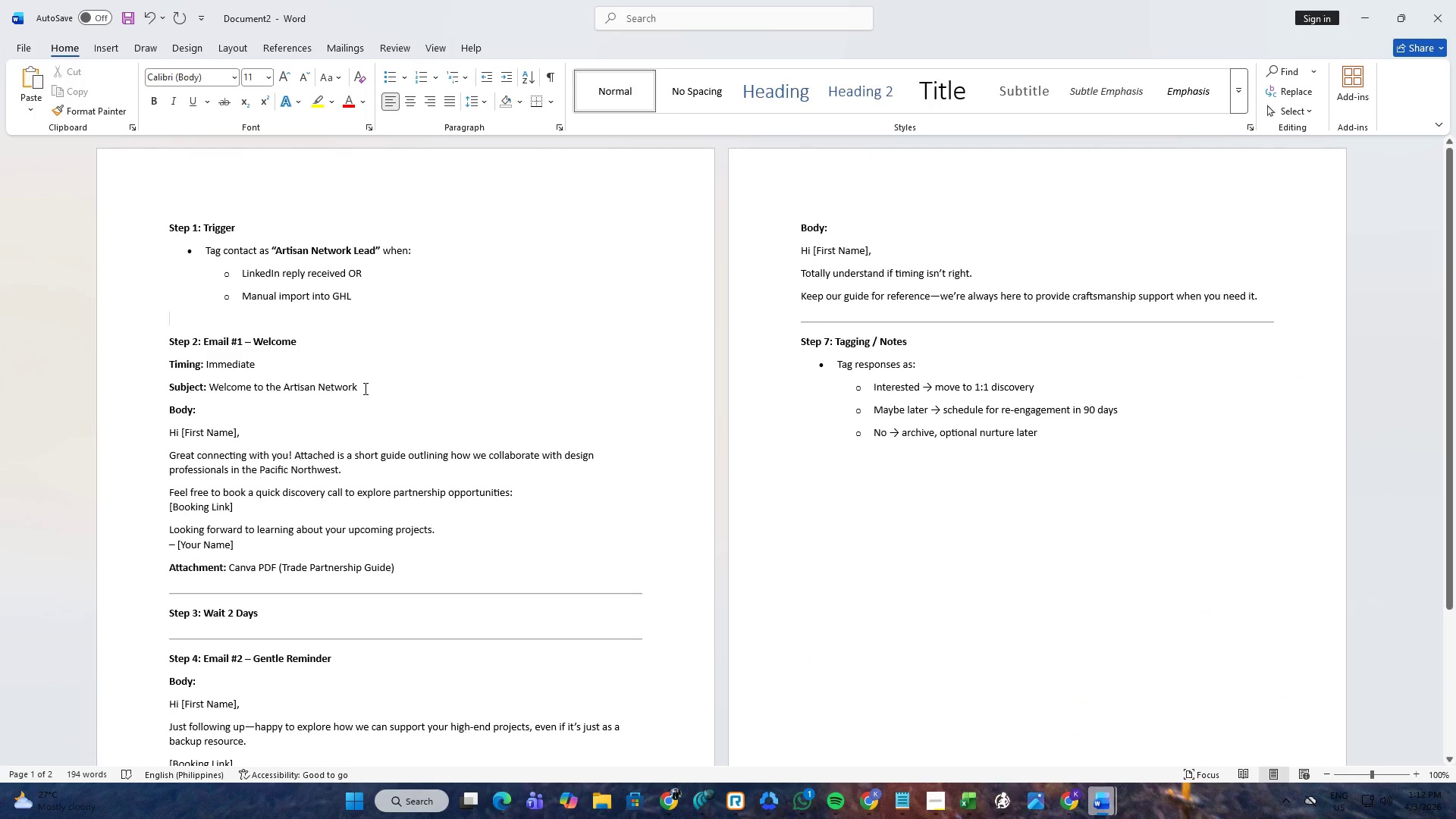 
left_click_drag(start_coordinate=[364, 387], to_coordinate=[218, 387])
 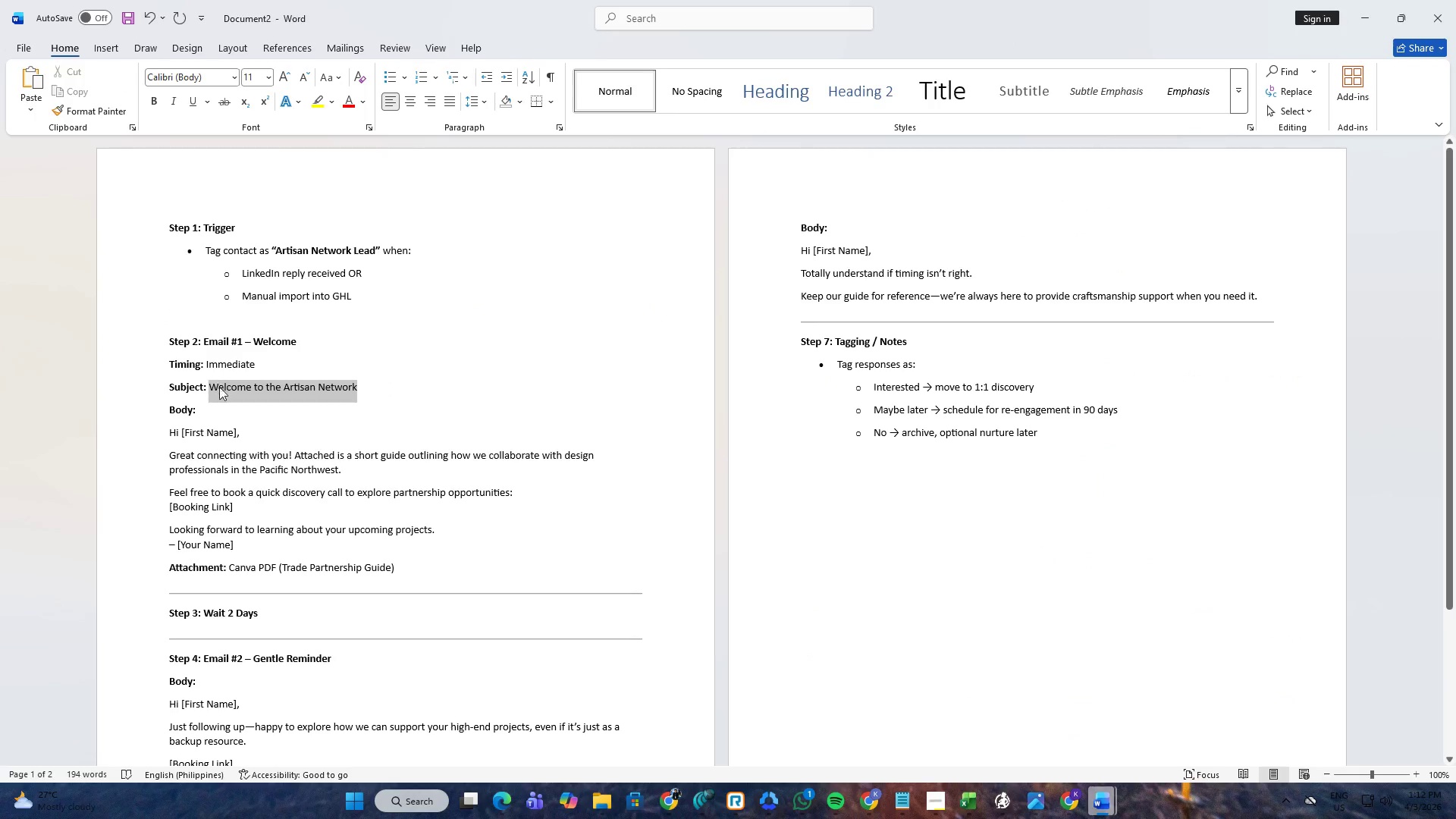 
key(Control+ControlLeft)
 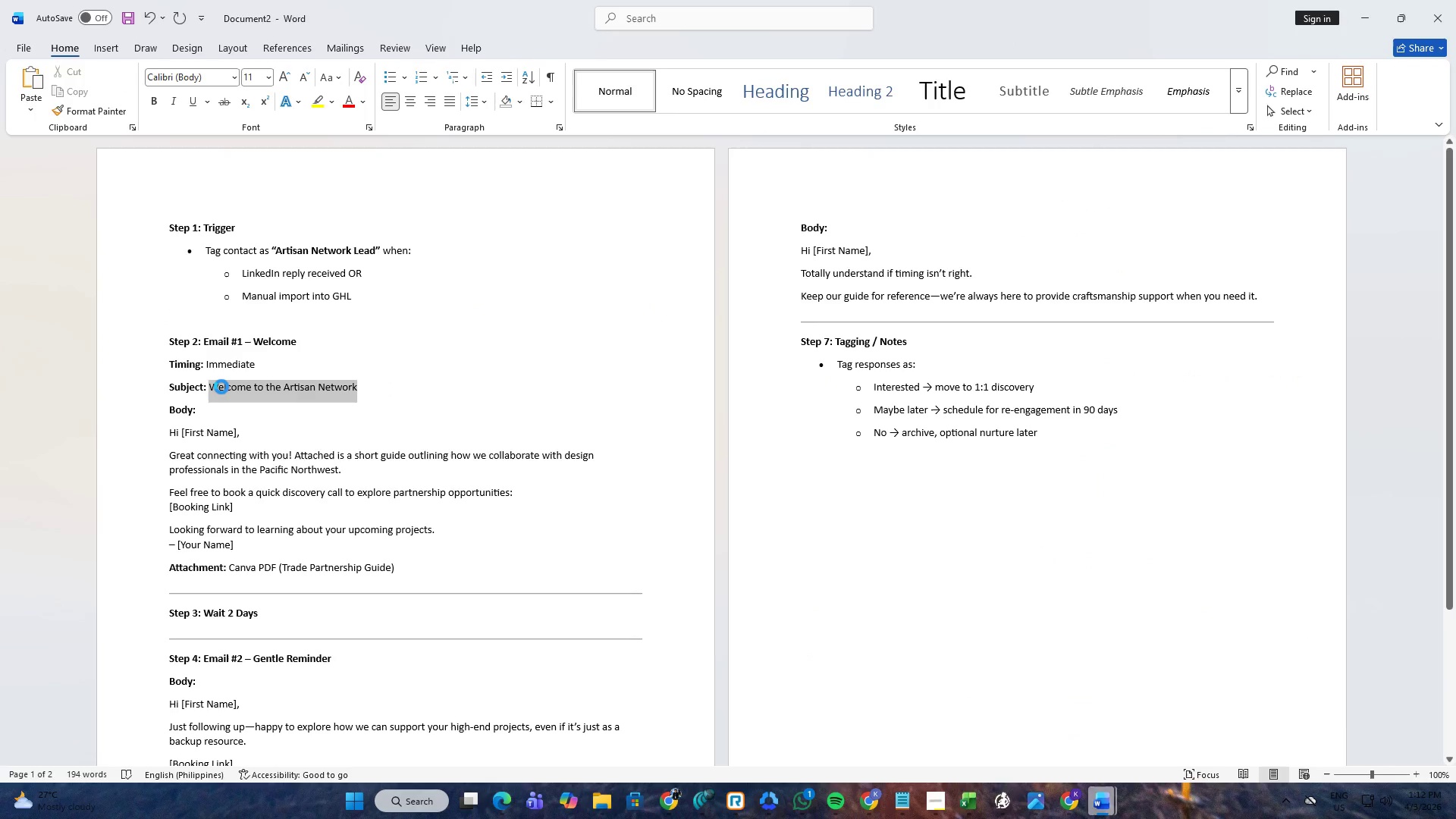 
key(Control+V)
 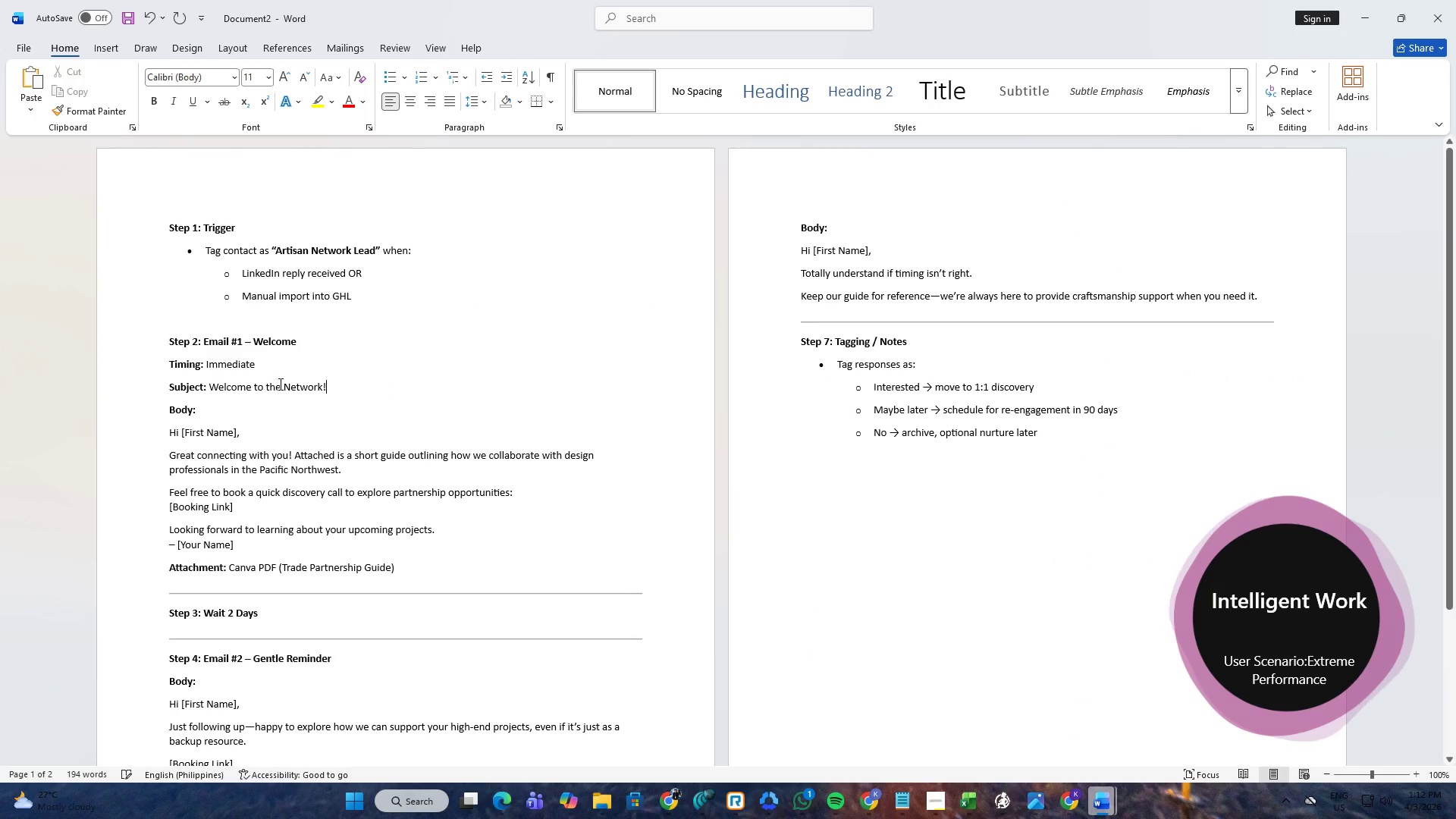 
key(Alt+AltLeft)
 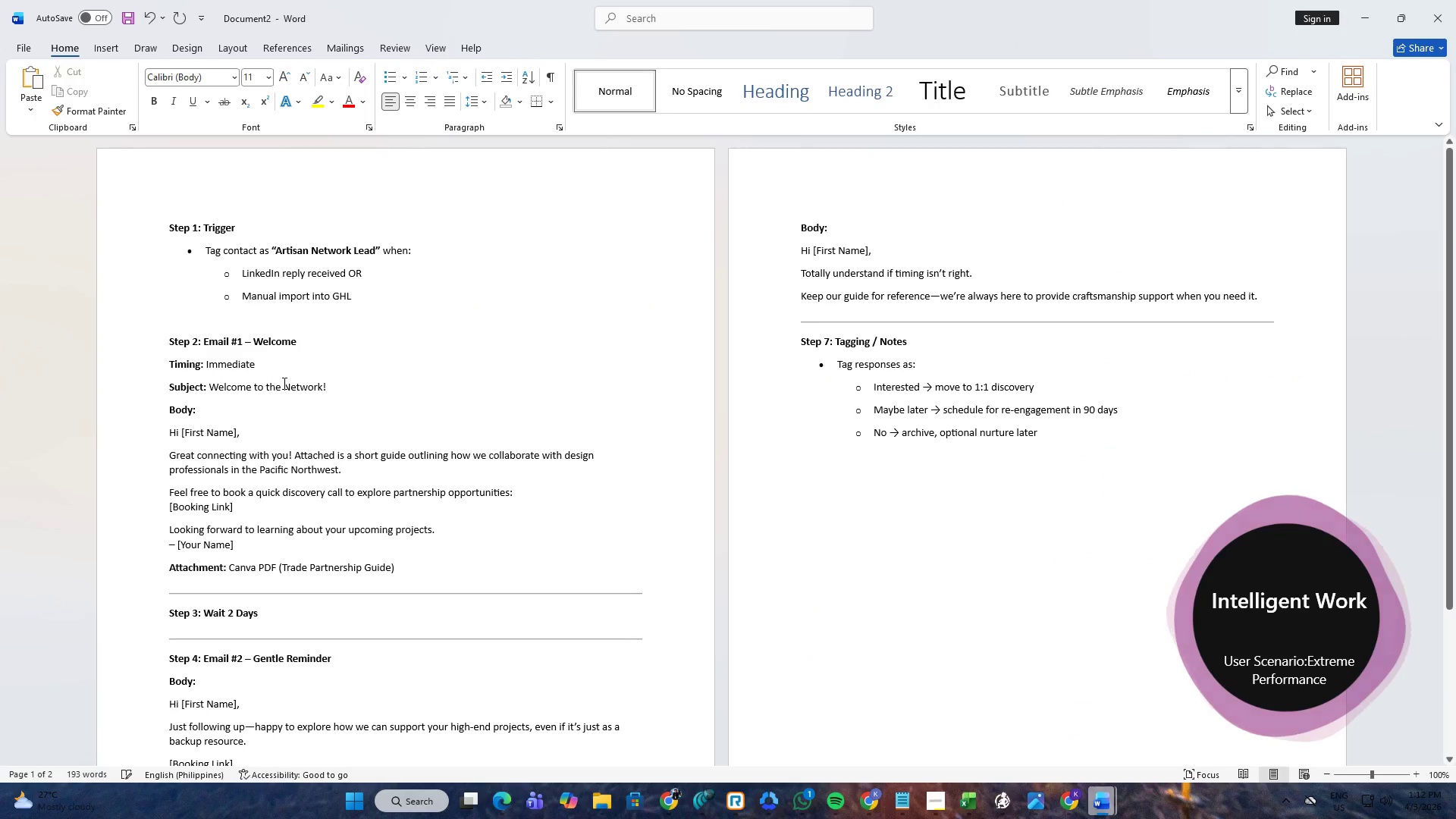 
key(Alt+Tab)
 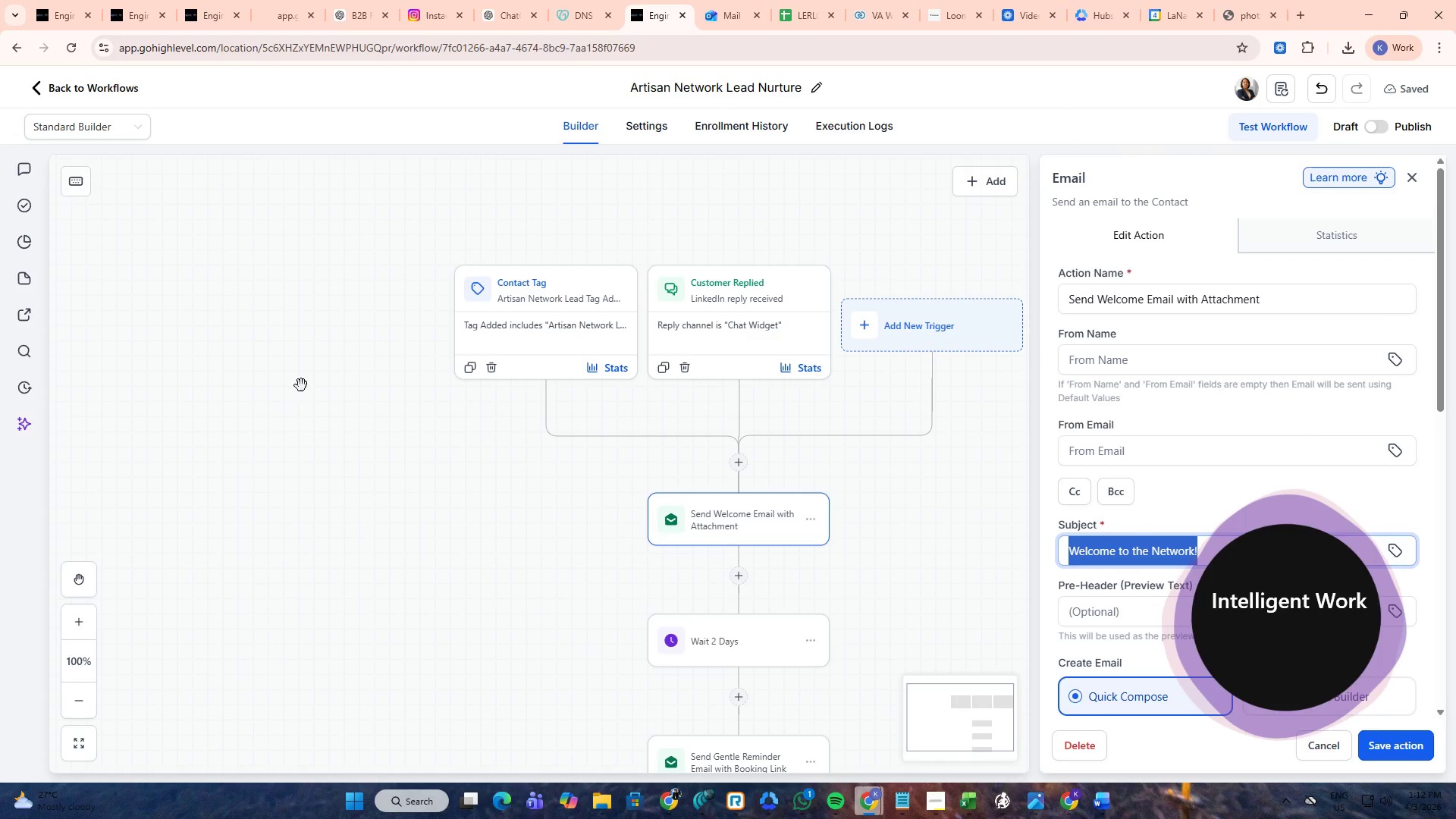 
key(Alt+AltLeft)
 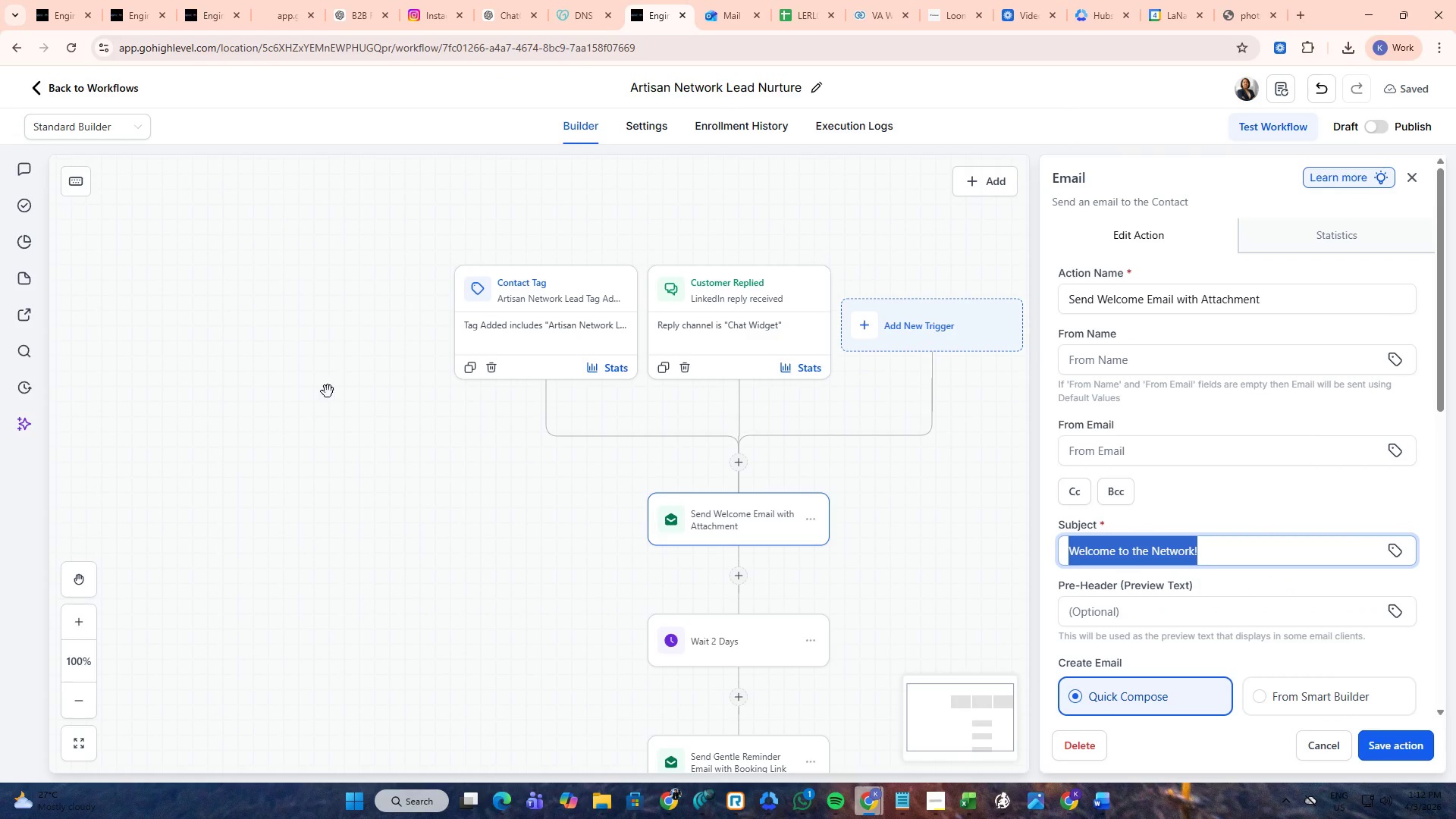 
key(Alt+Tab)
 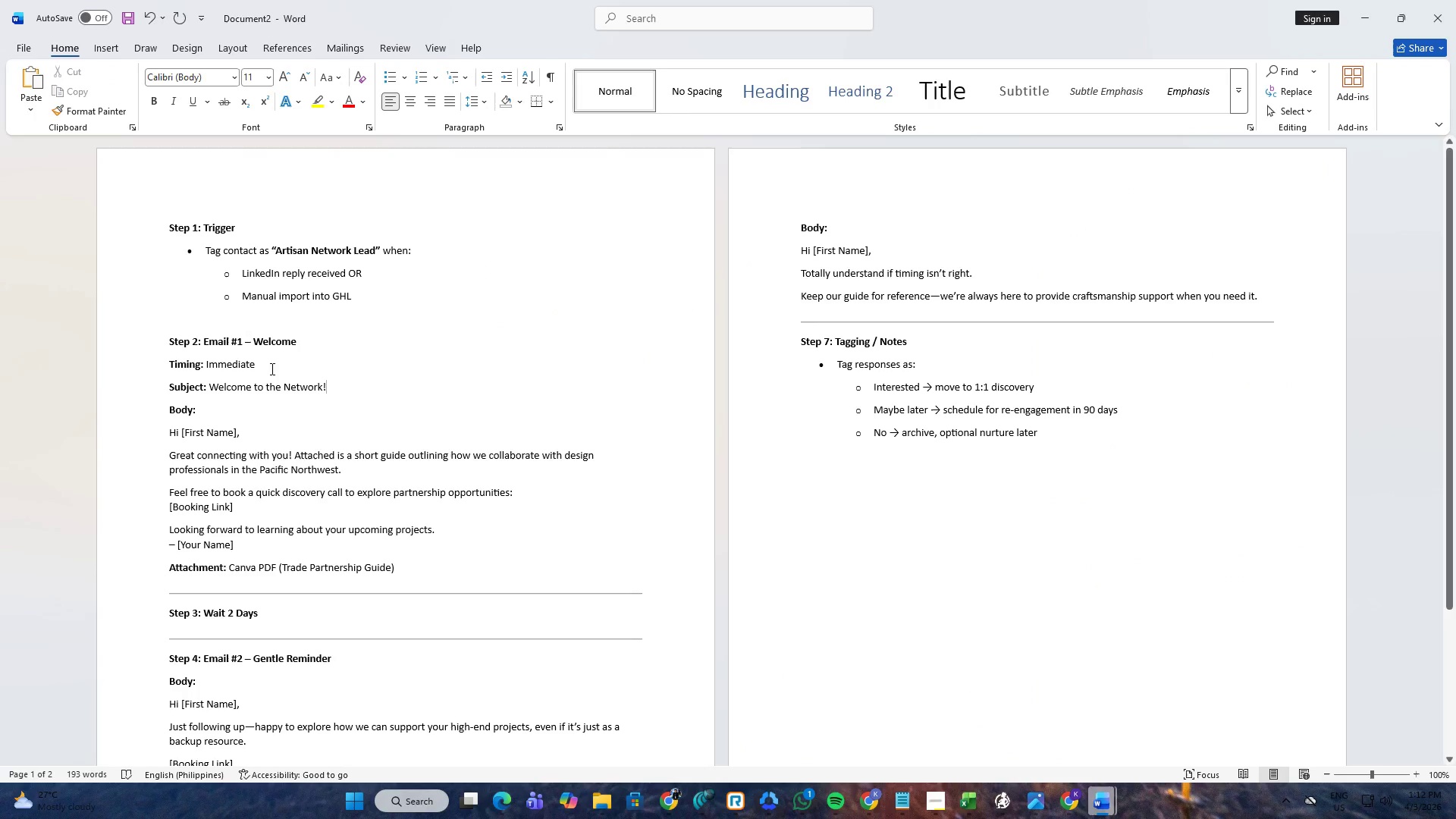 
left_click_drag(start_coordinate=[277, 366], to_coordinate=[129, 366])
 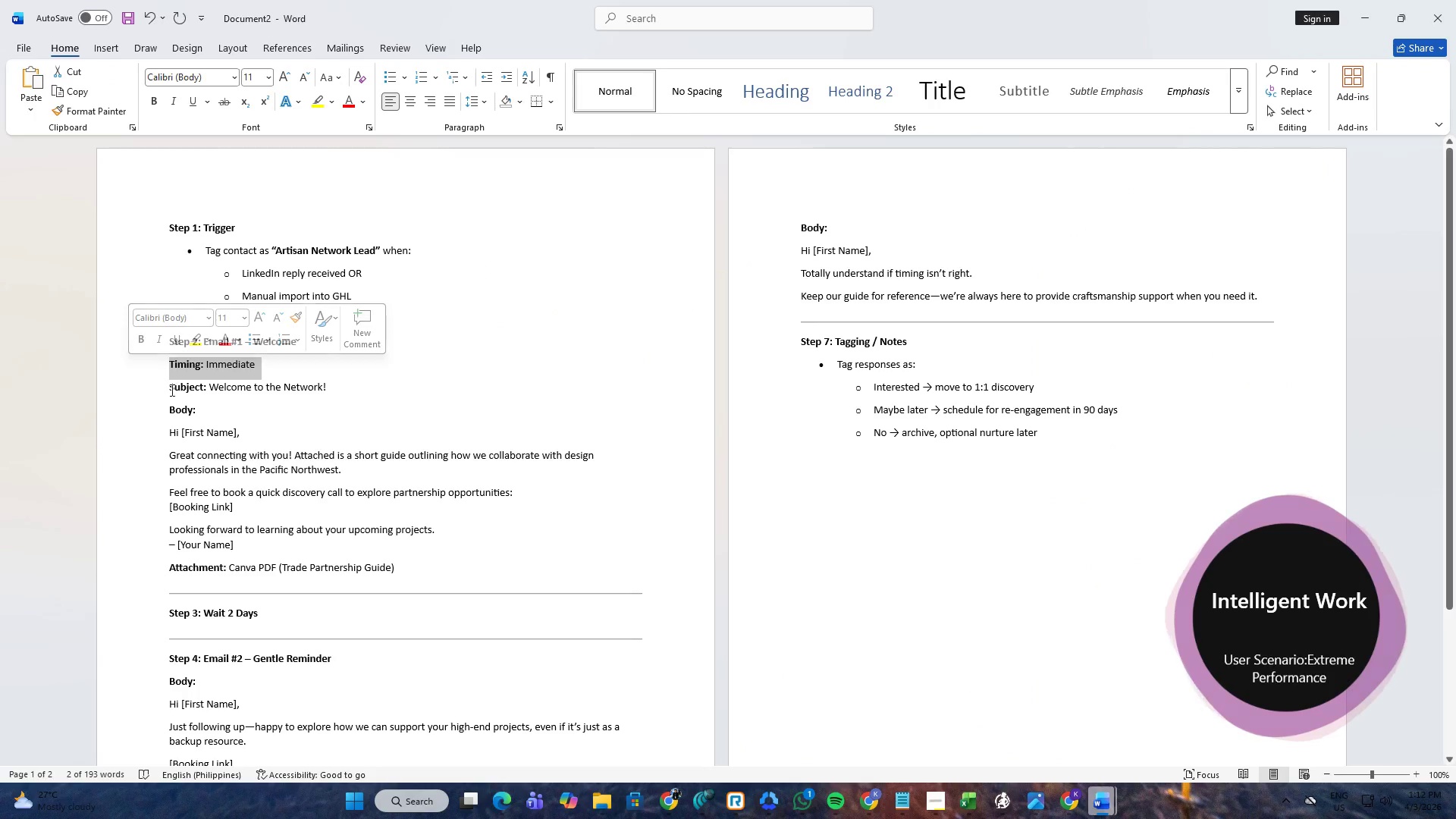 
key(Backspace)
 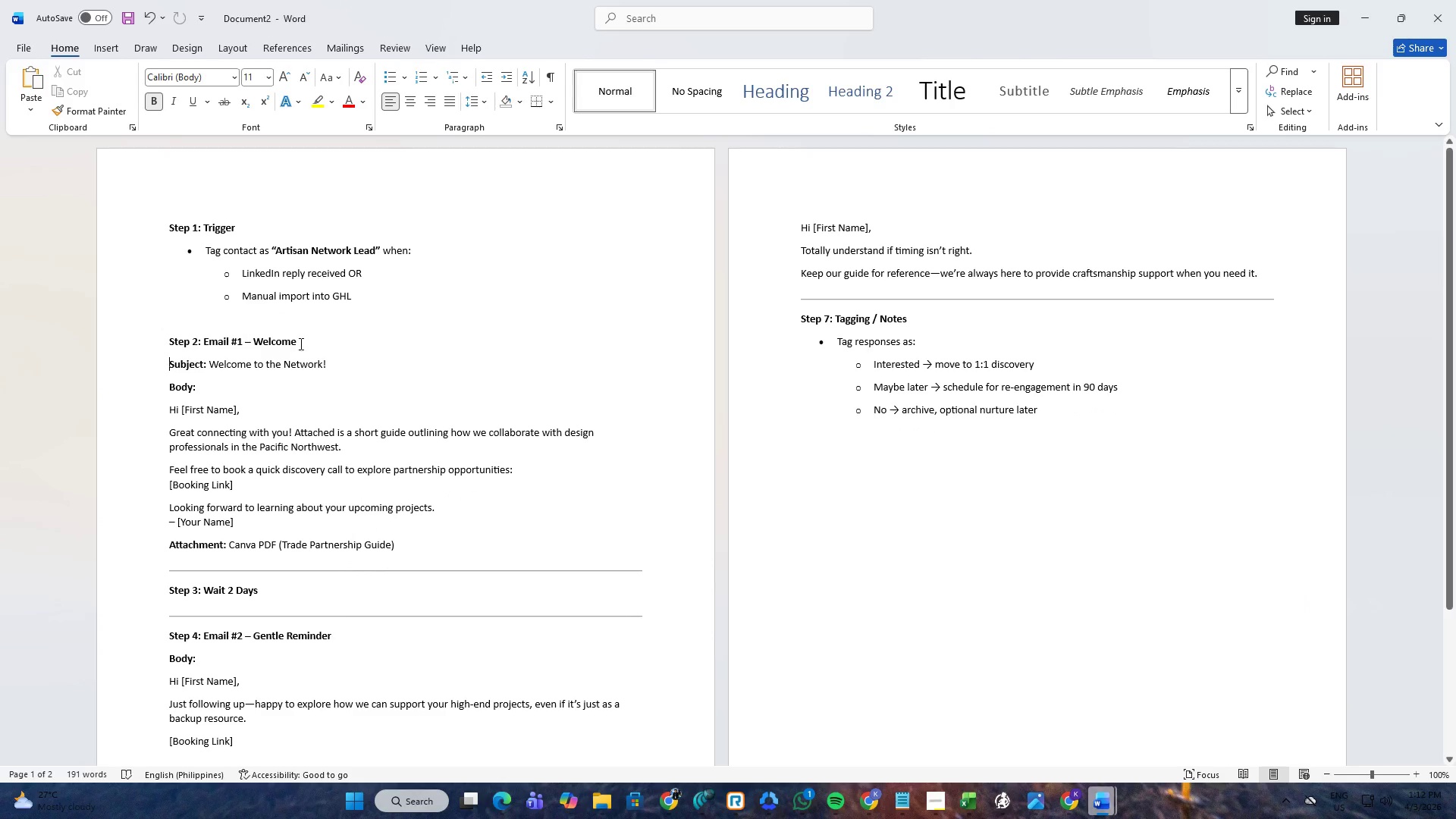 
key(Alt+AltLeft)
 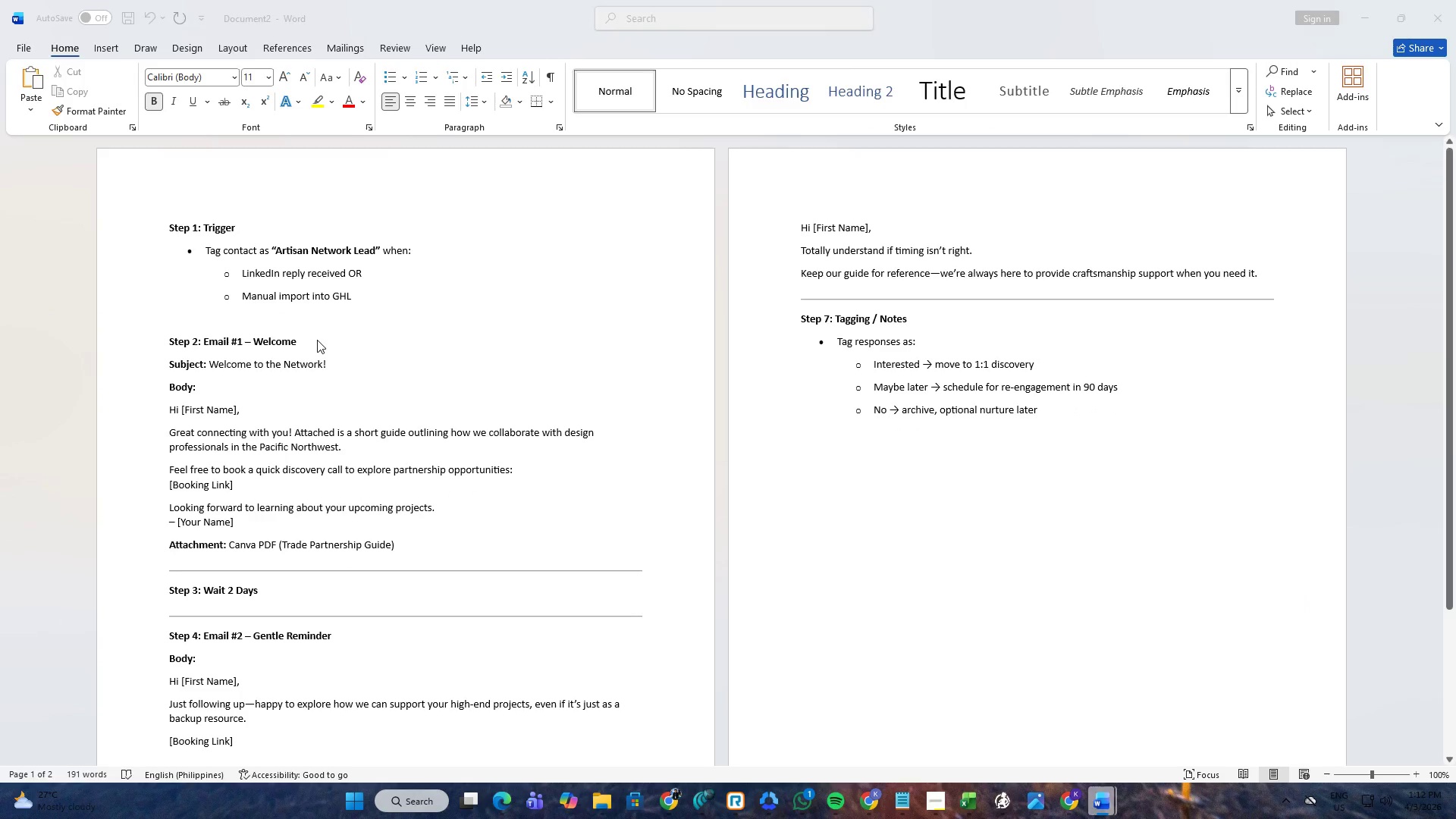 
key(Alt+Tab)
 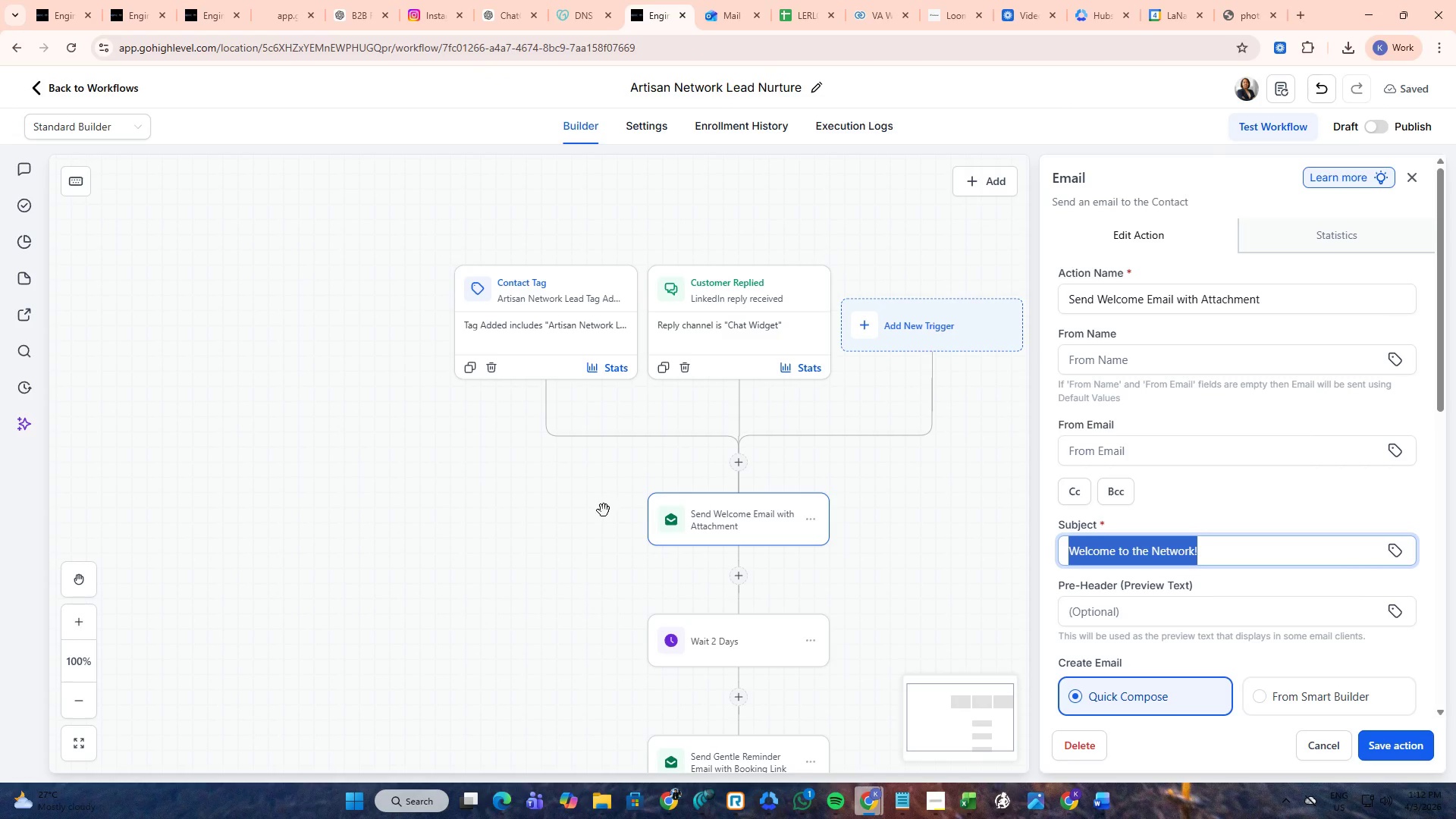 
scroll: coordinate [604, 510], scroll_direction: down, amount: 2.0
 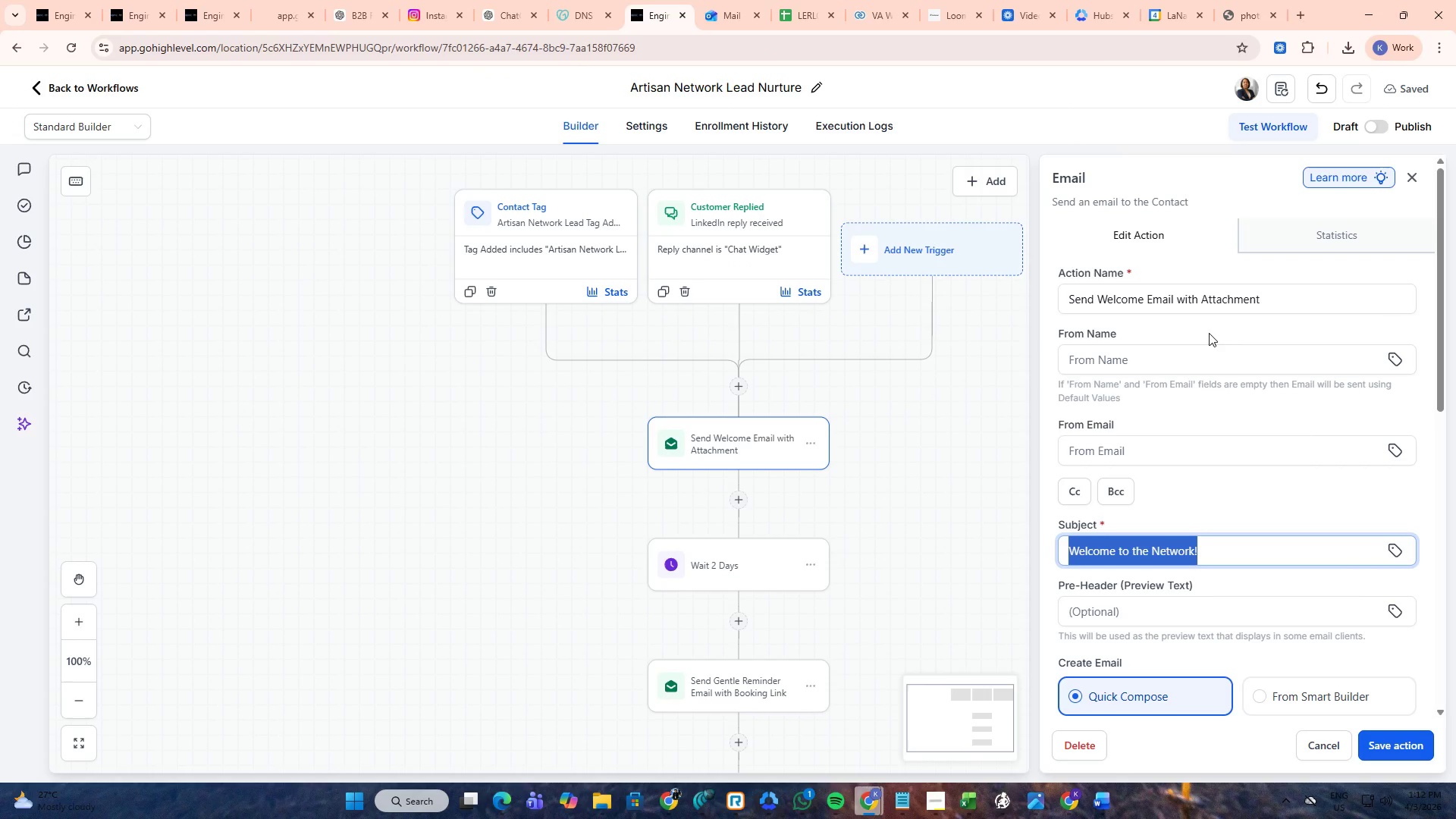 
left_click([1257, 303])
 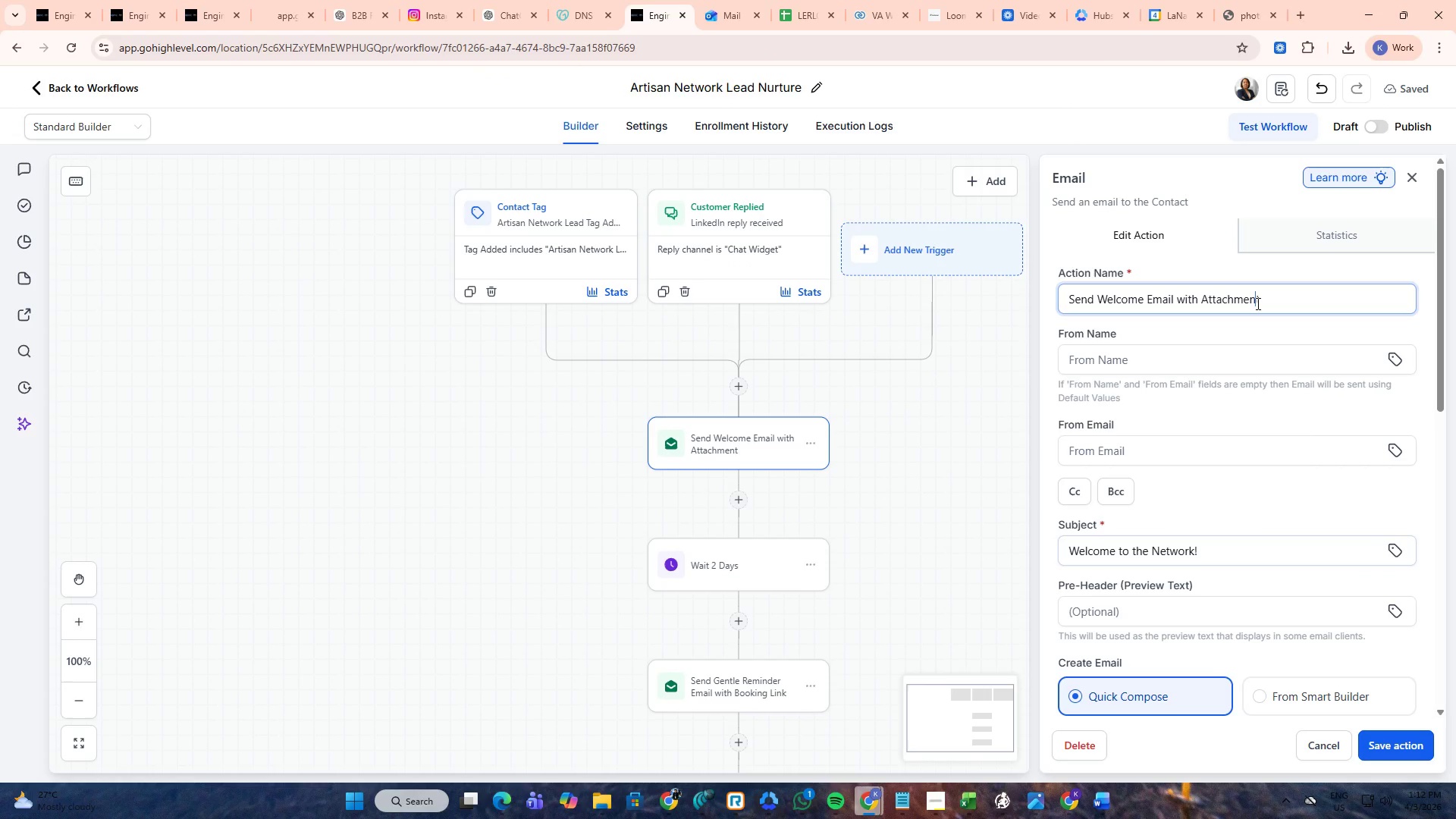 
key(Control+A)
 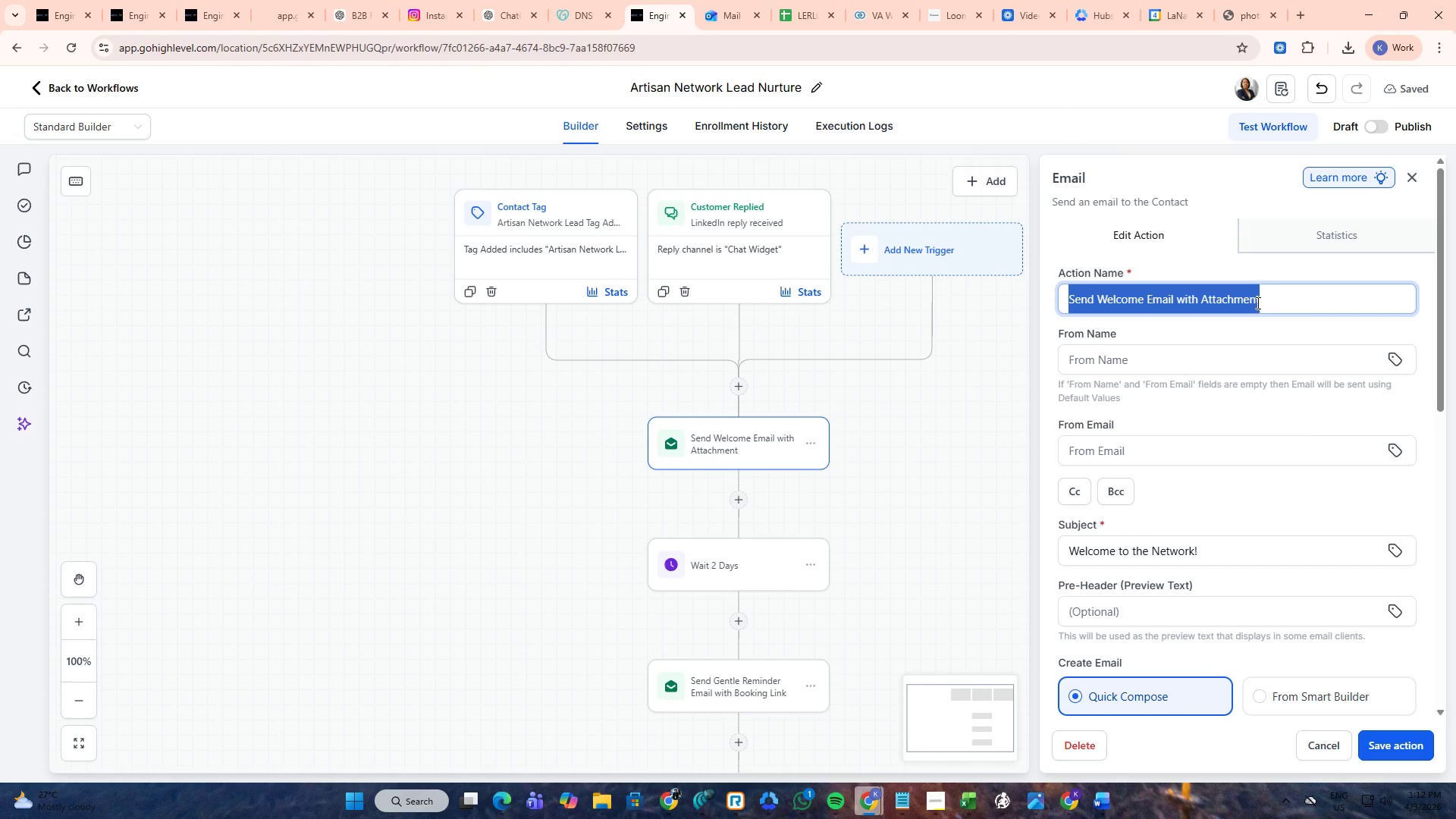 
key(Control+C)
 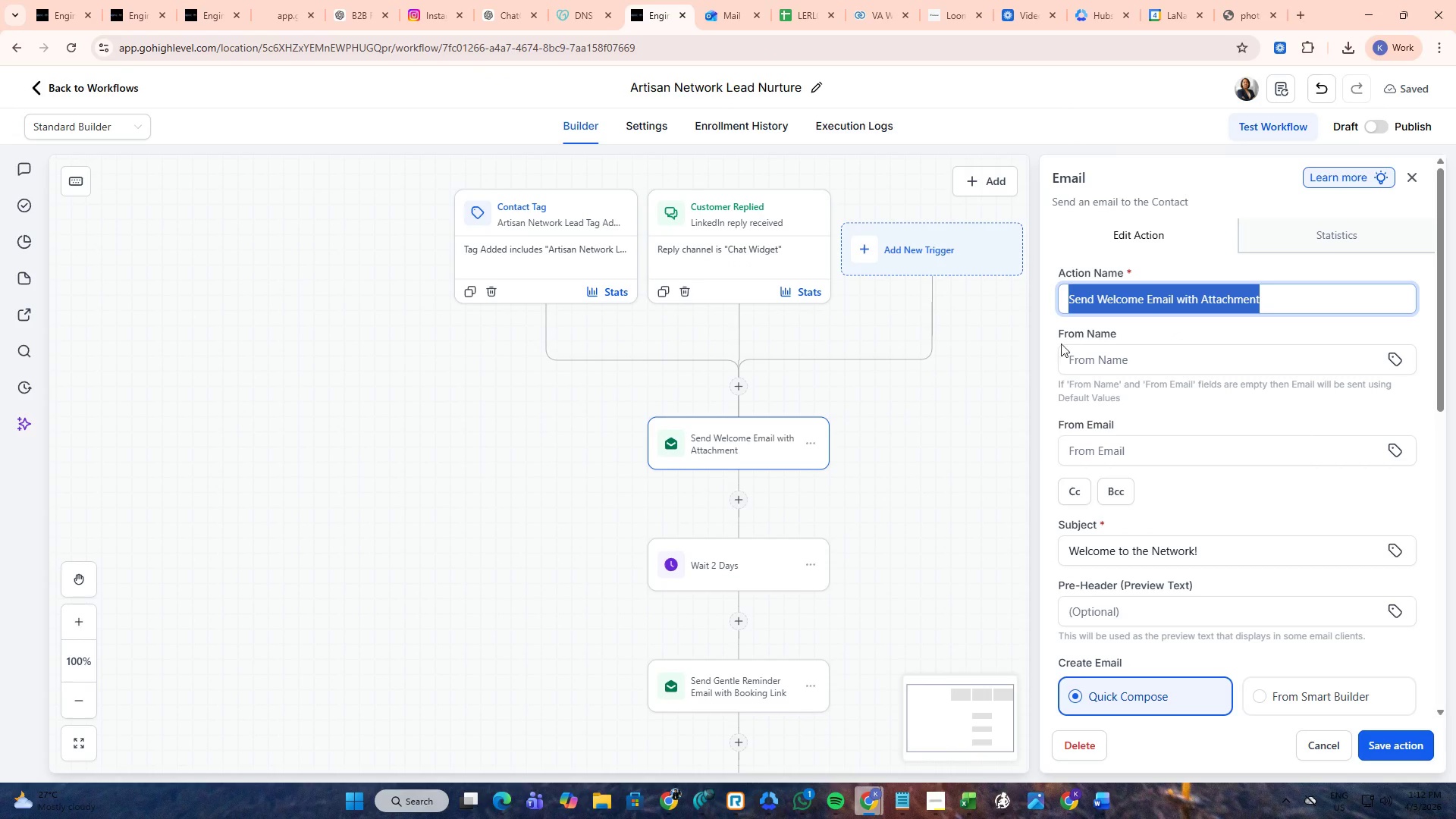 
hold_key(key=AltLeft, duration=0.42)
 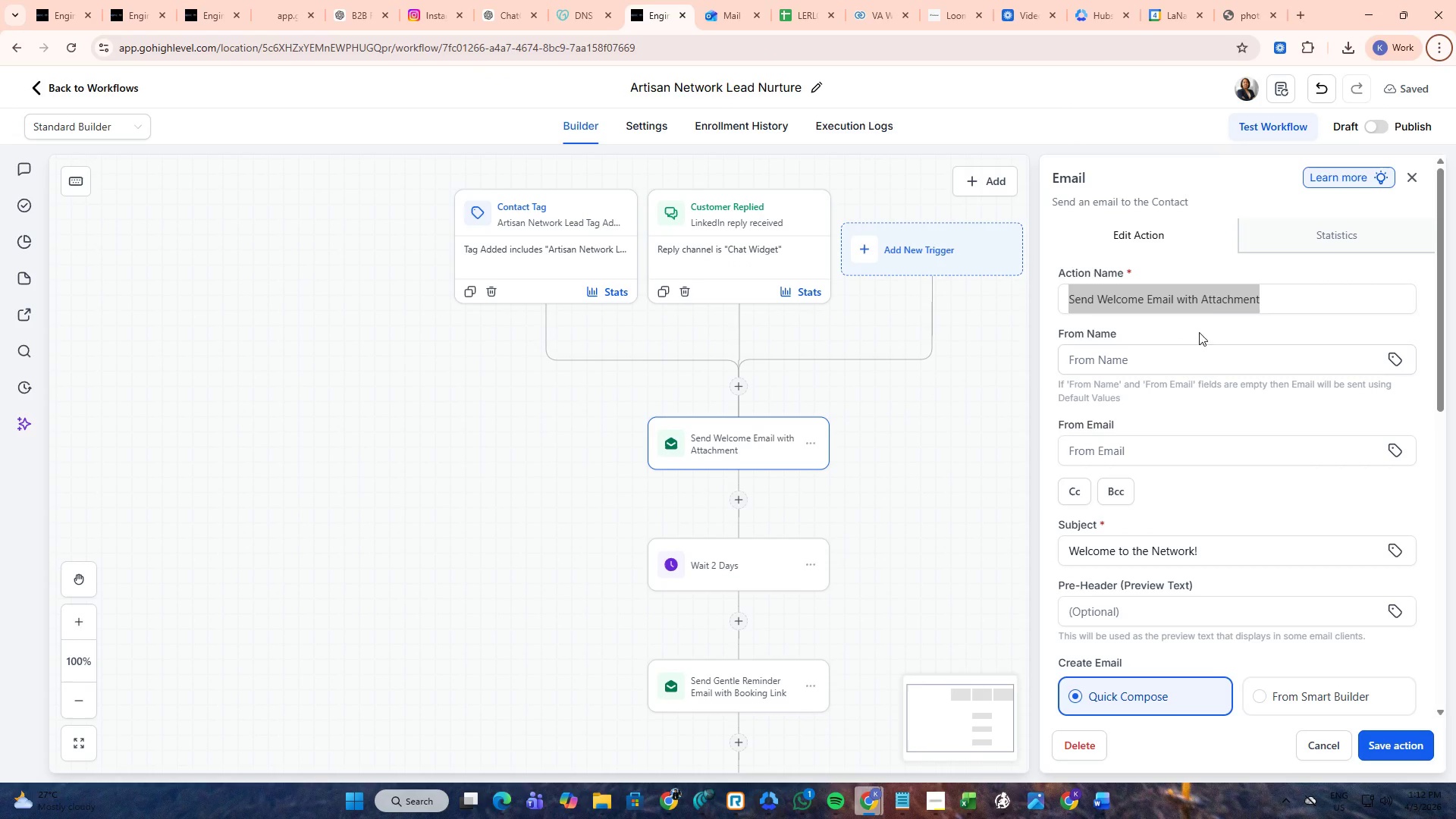 
left_click([1216, 309])
 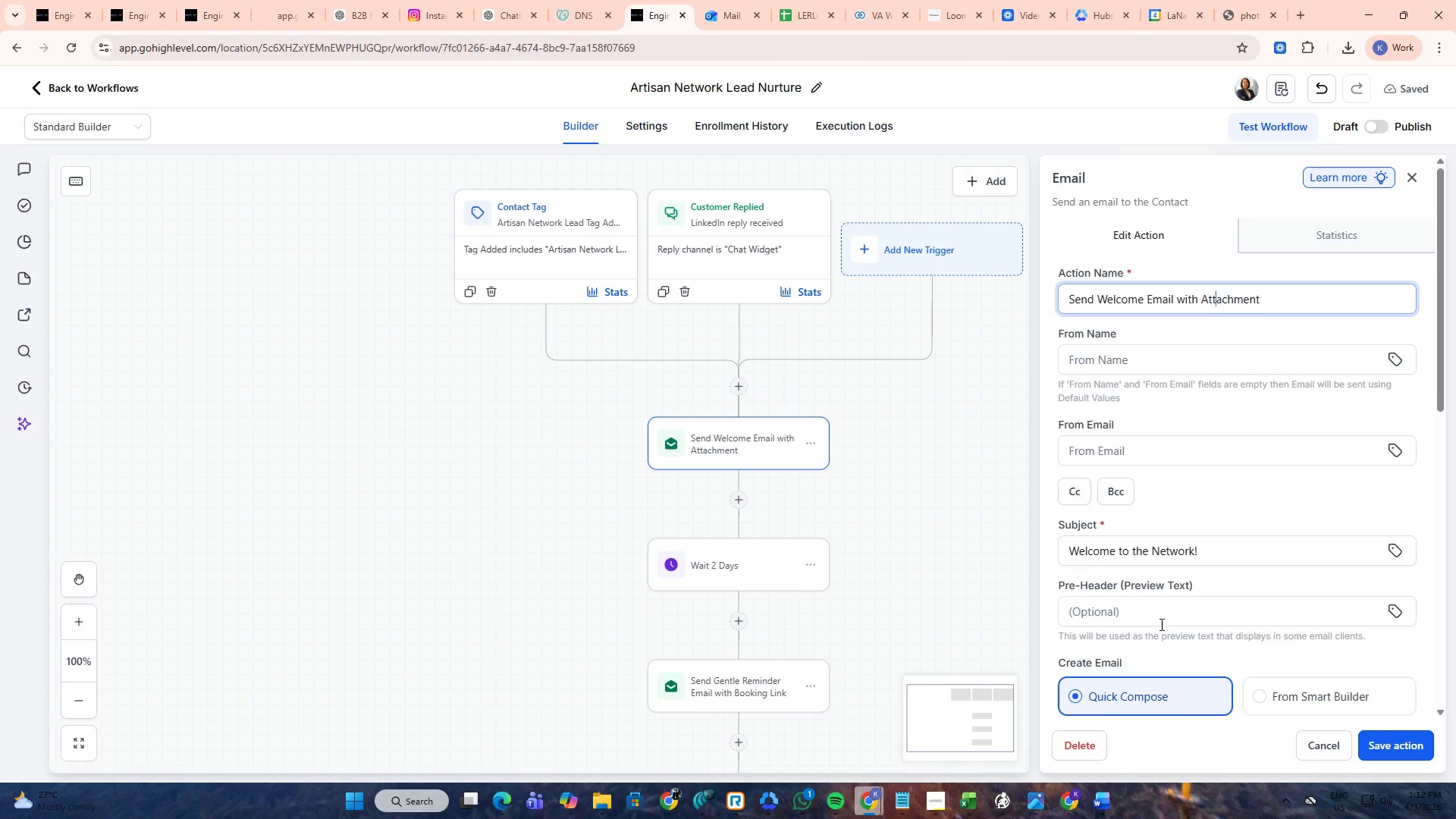 
scroll: coordinate [1210, 475], scroll_direction: down, amount: 12.0
 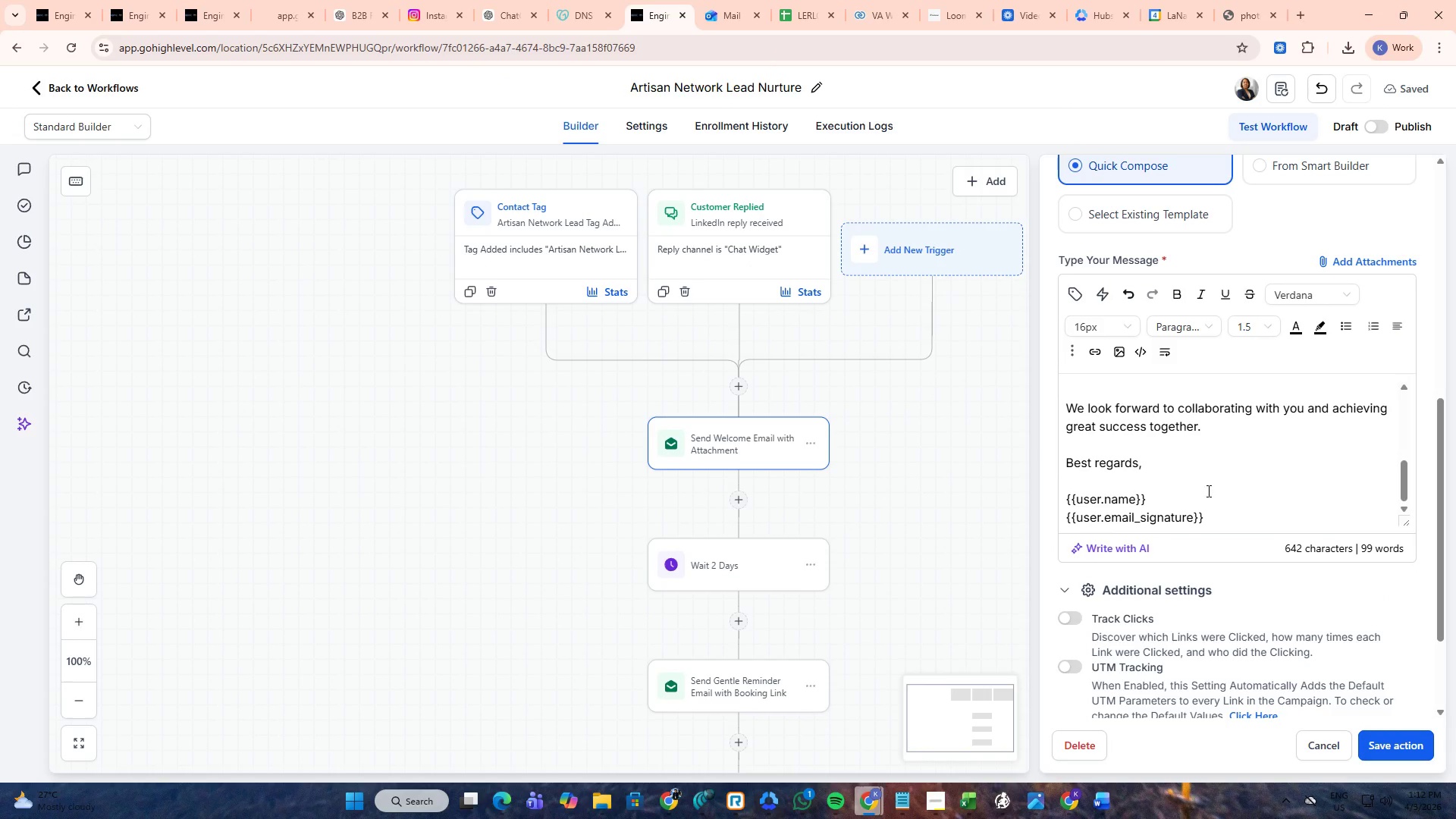 
scroll: coordinate [1168, 382], scroll_direction: up, amount: 13.0
 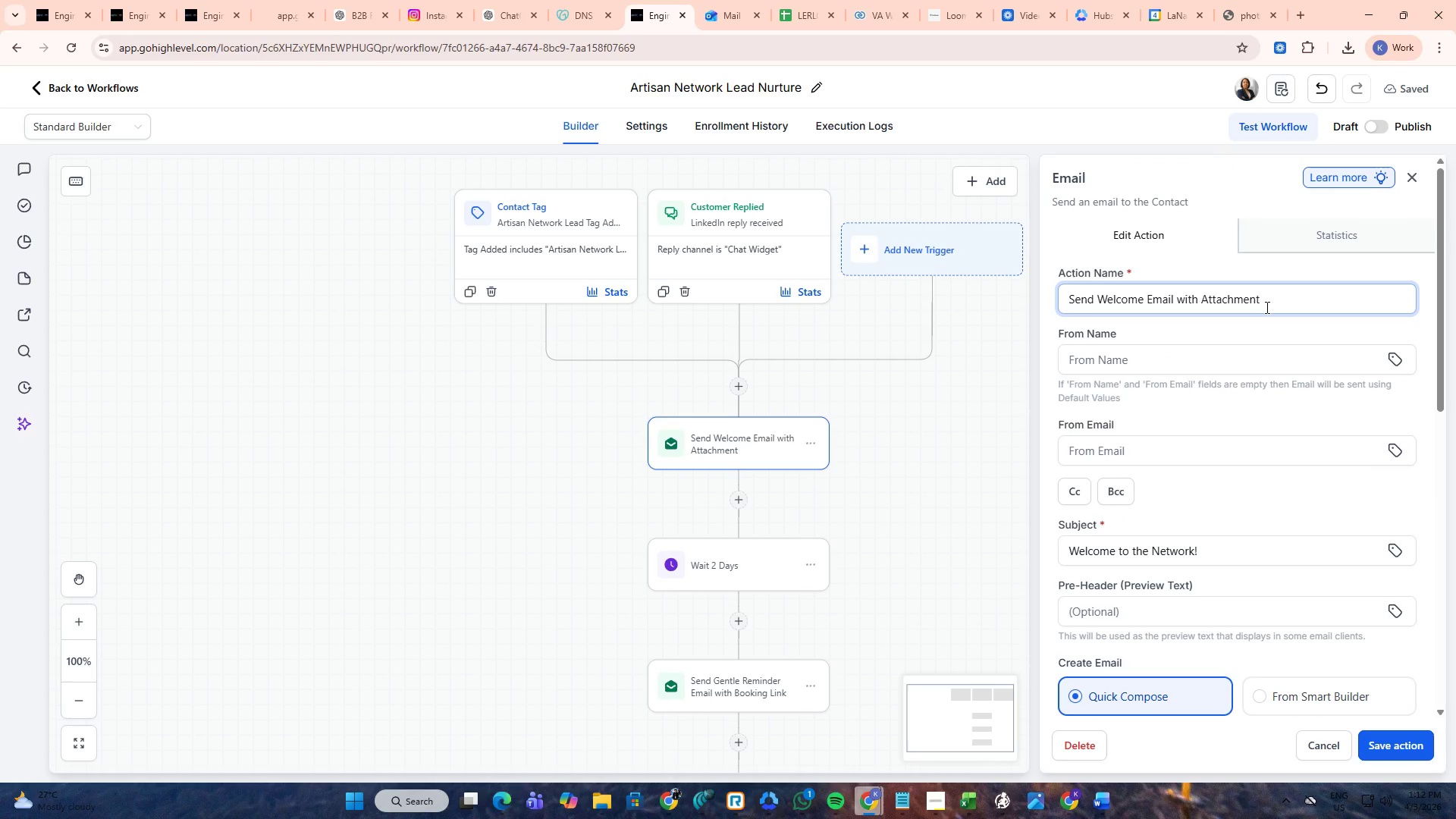 
left_click_drag(start_coordinate=[1272, 300], to_coordinate=[1178, 303])
 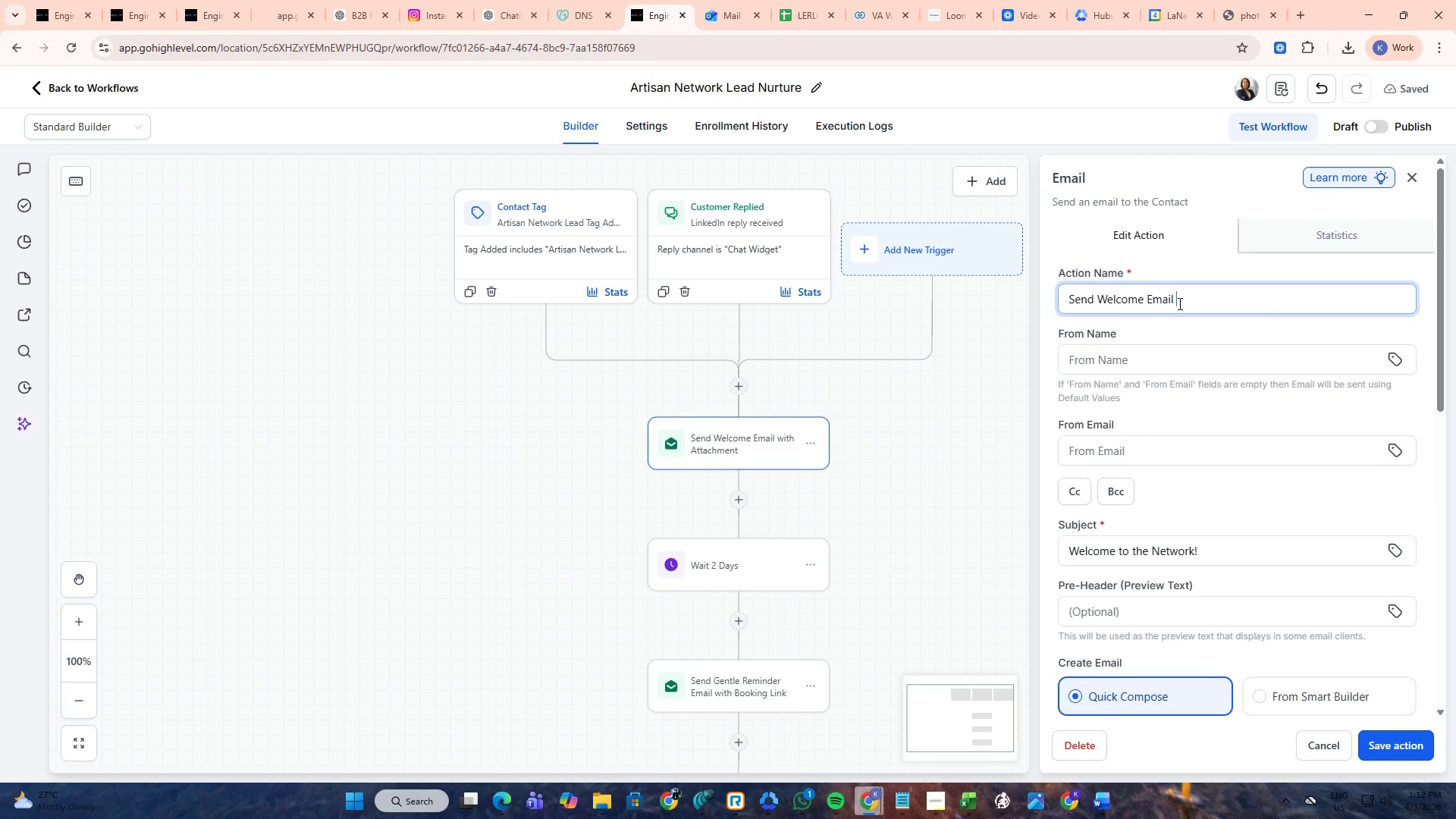 
key(Backspace)
 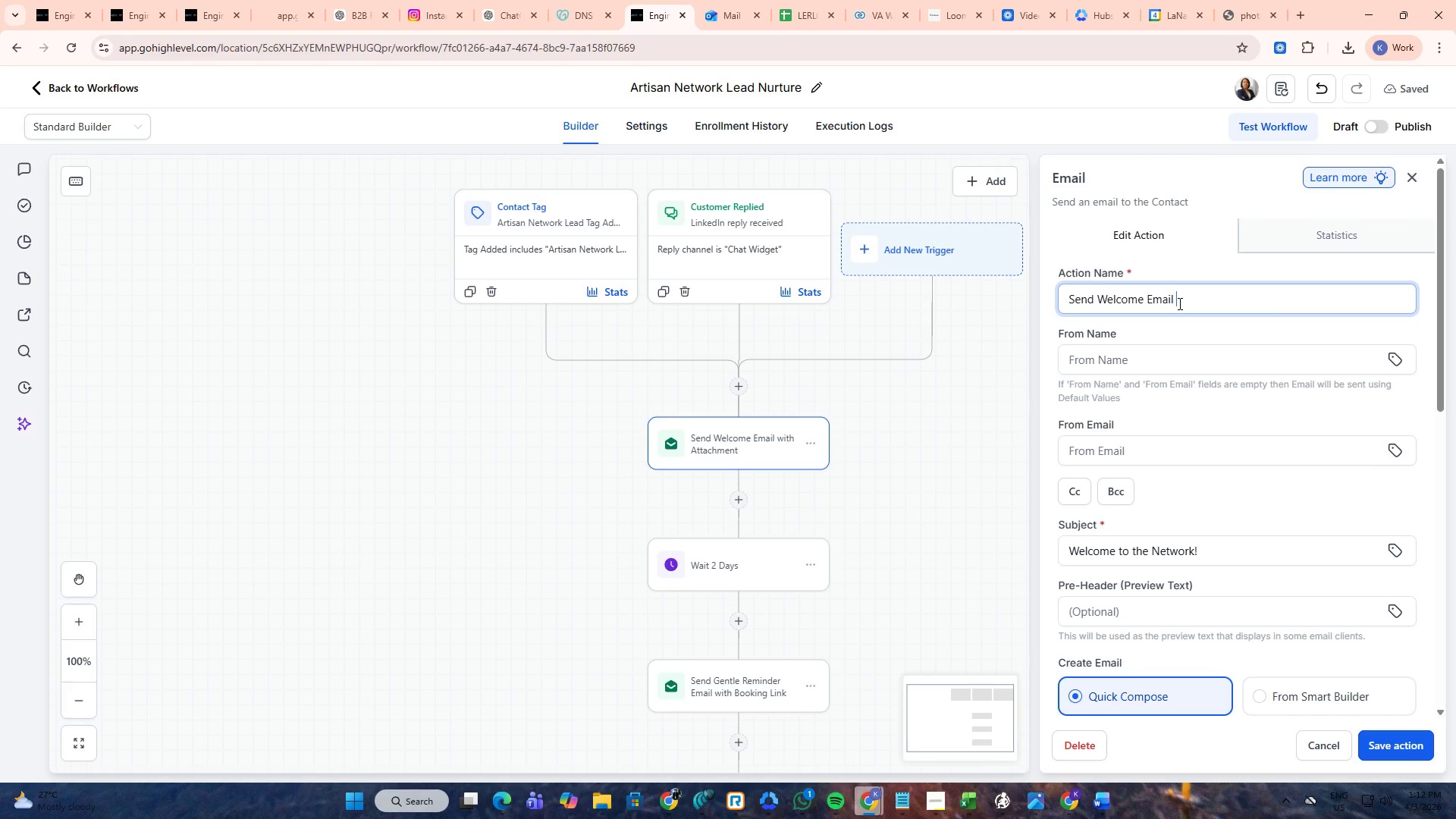 
key(Control+A)
 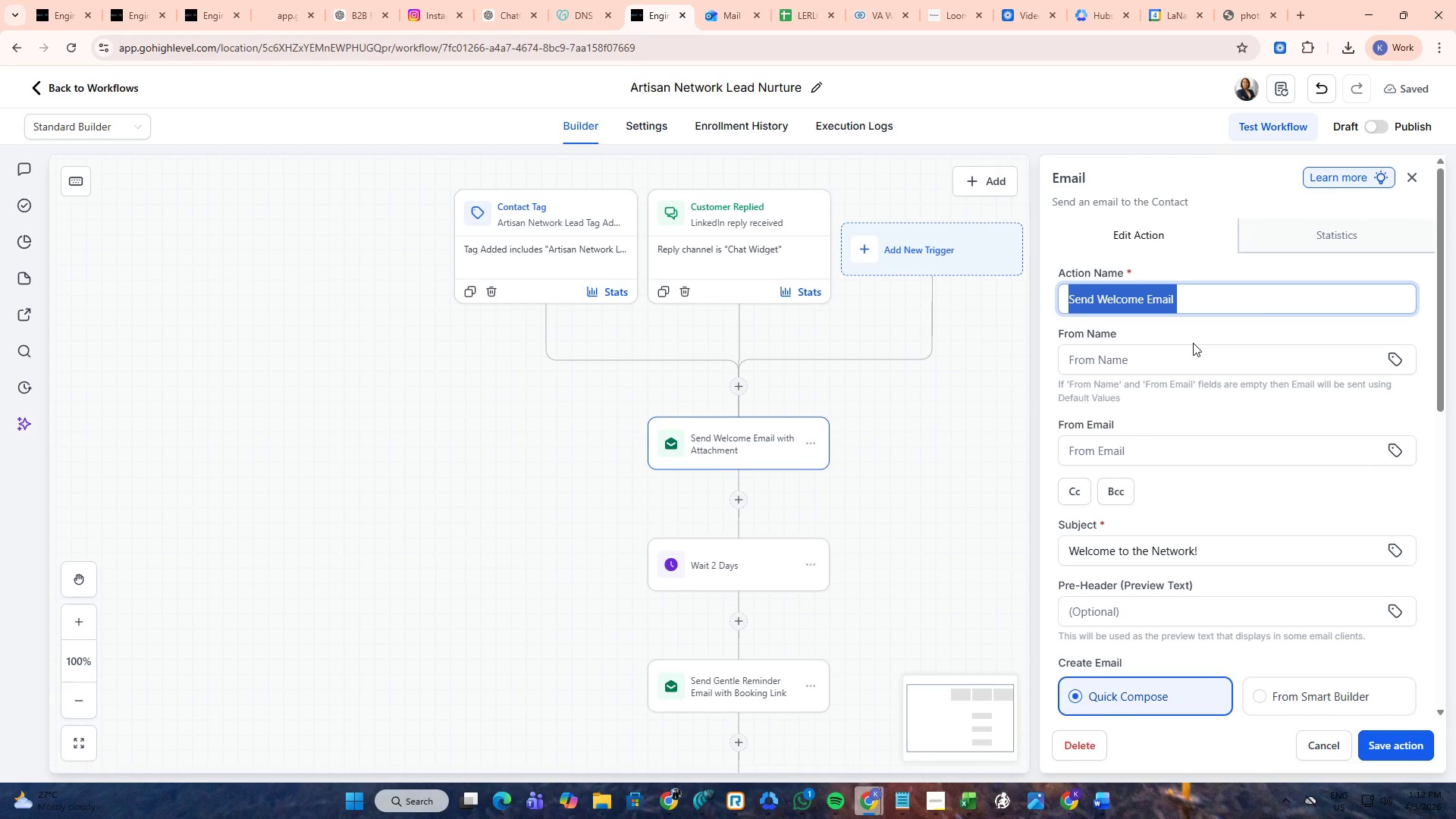 
key(Control+ControlLeft)
 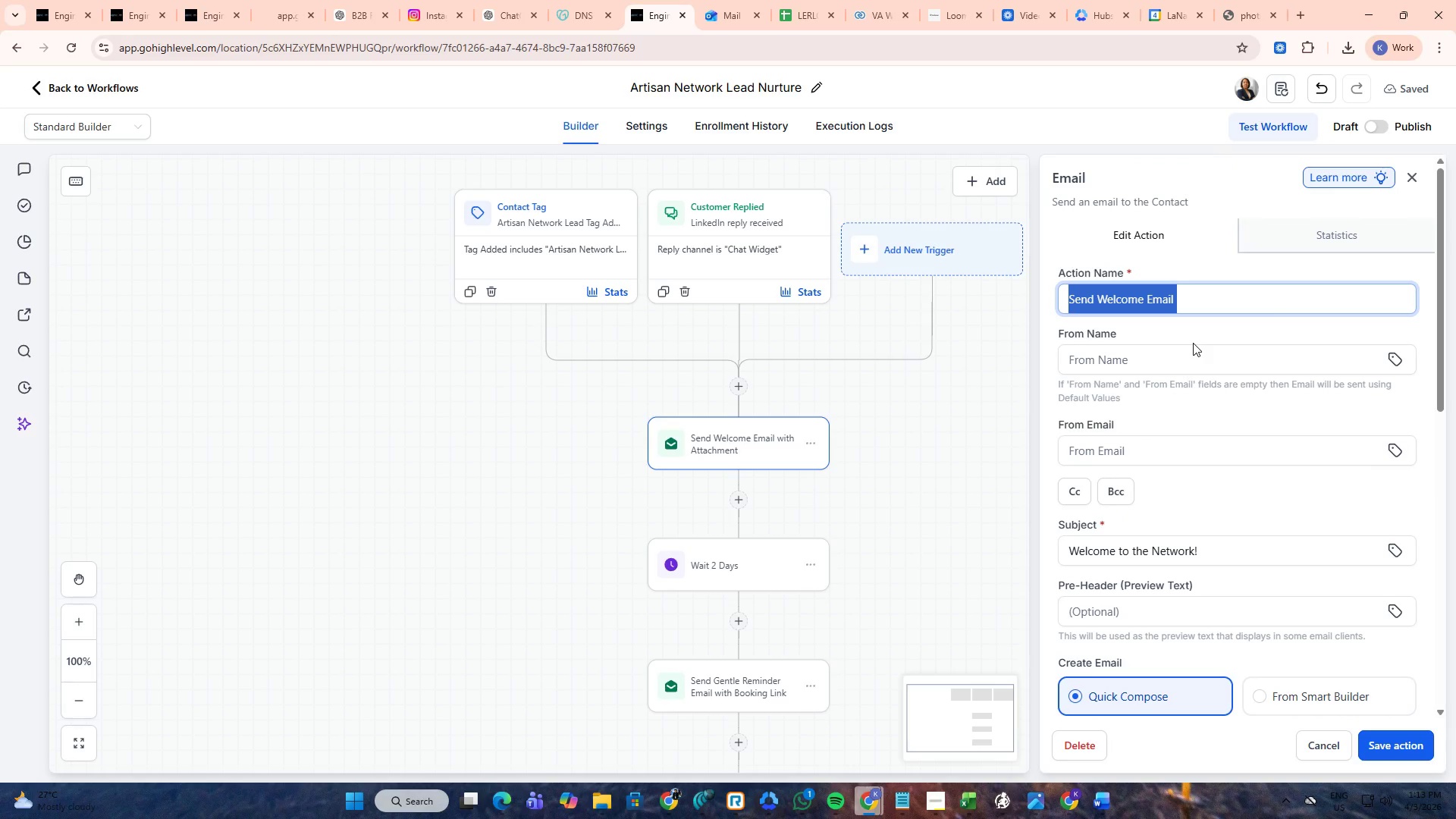 
key(Control+C)
 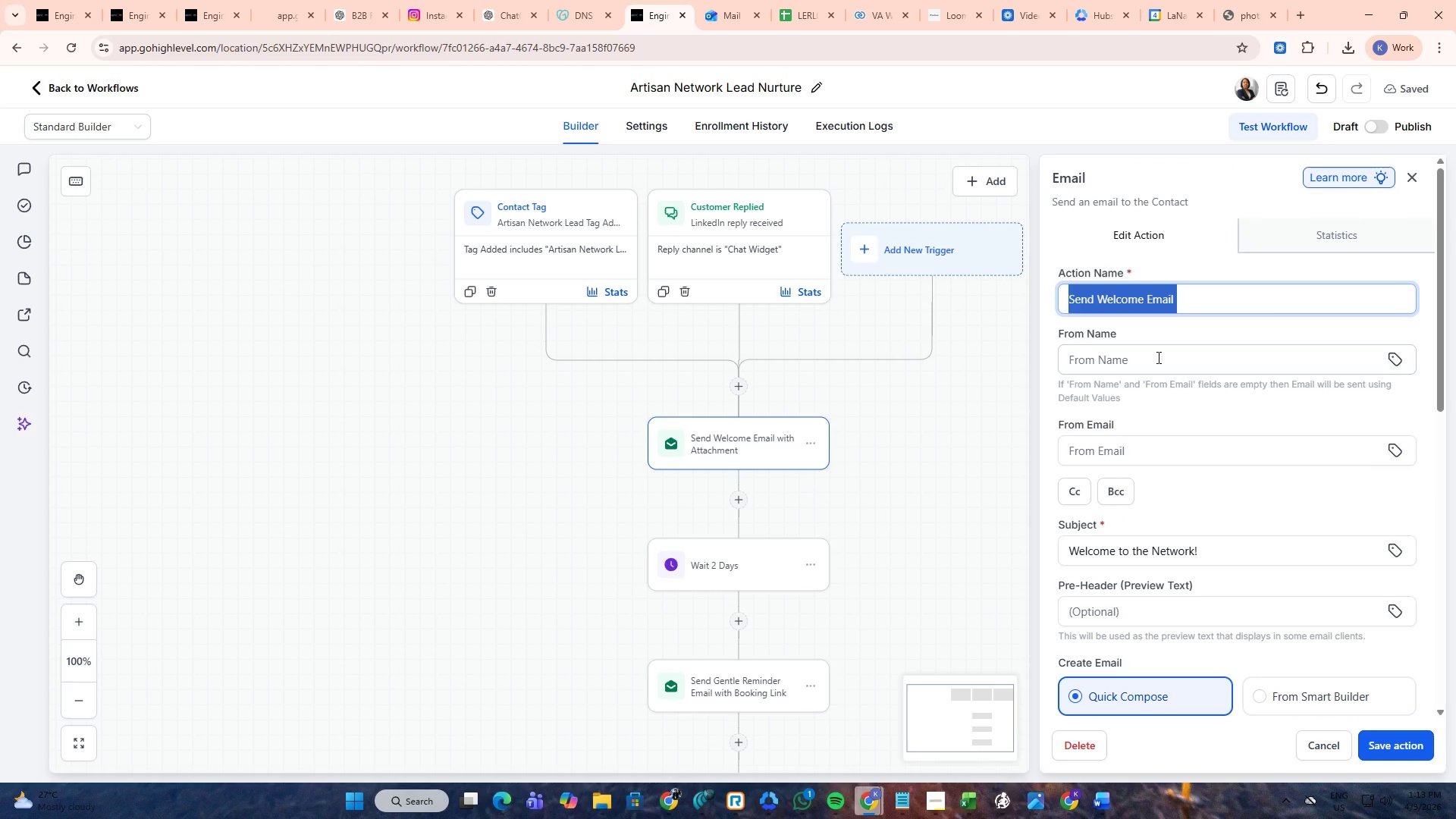 
key(Alt+AltLeft)
 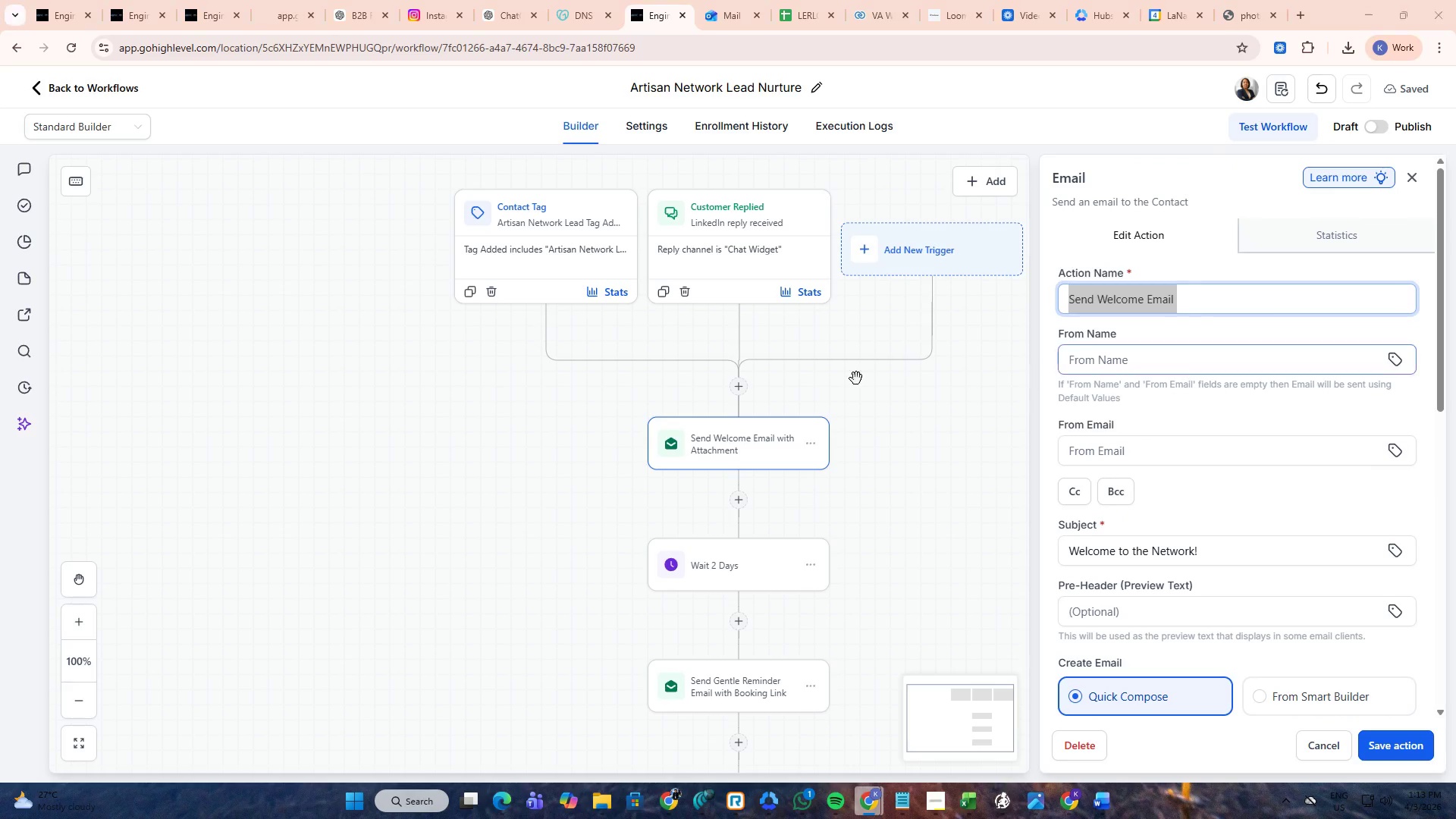 
key(Alt+Tab)
 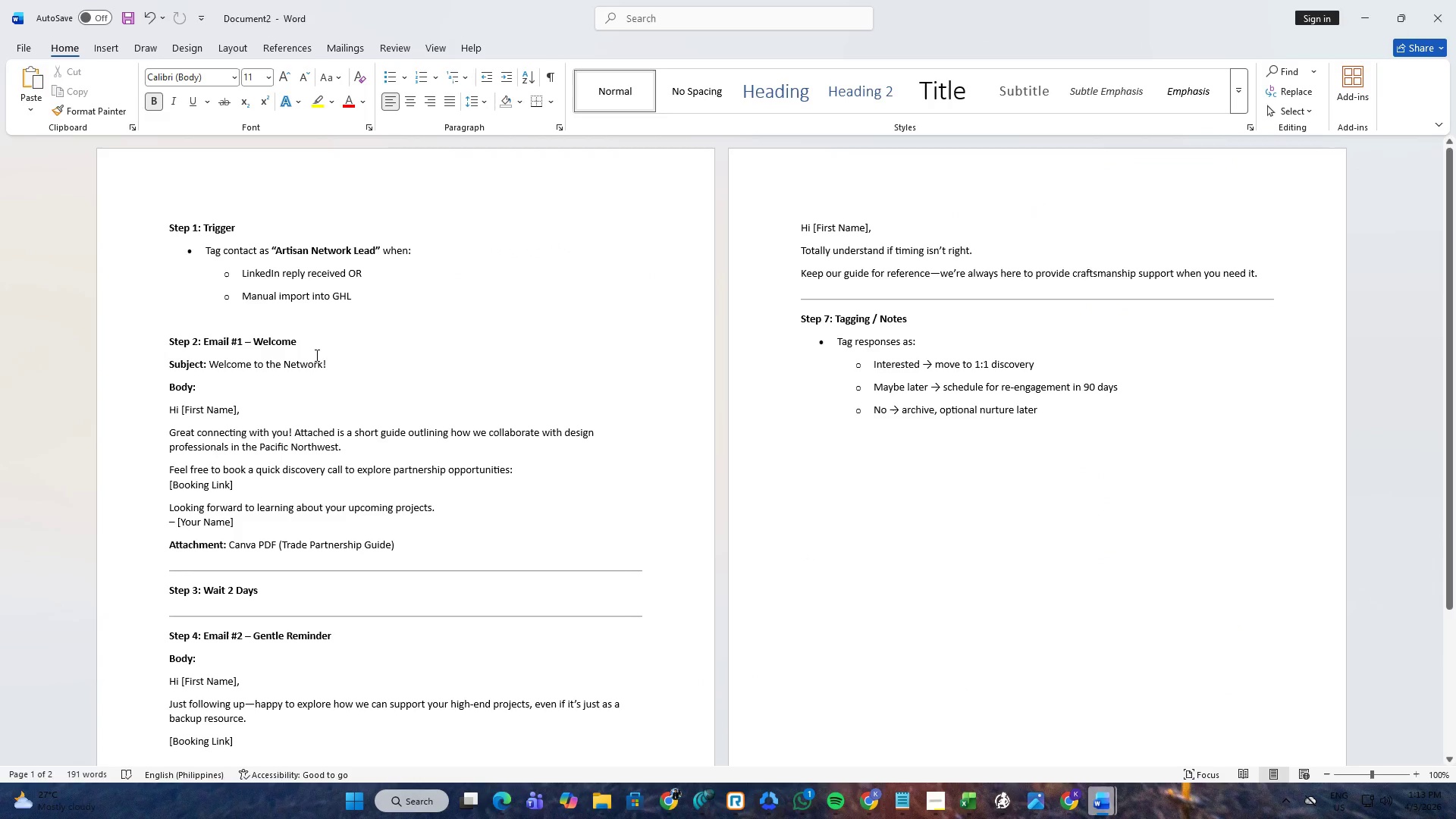 
key(Alt+AltLeft)
 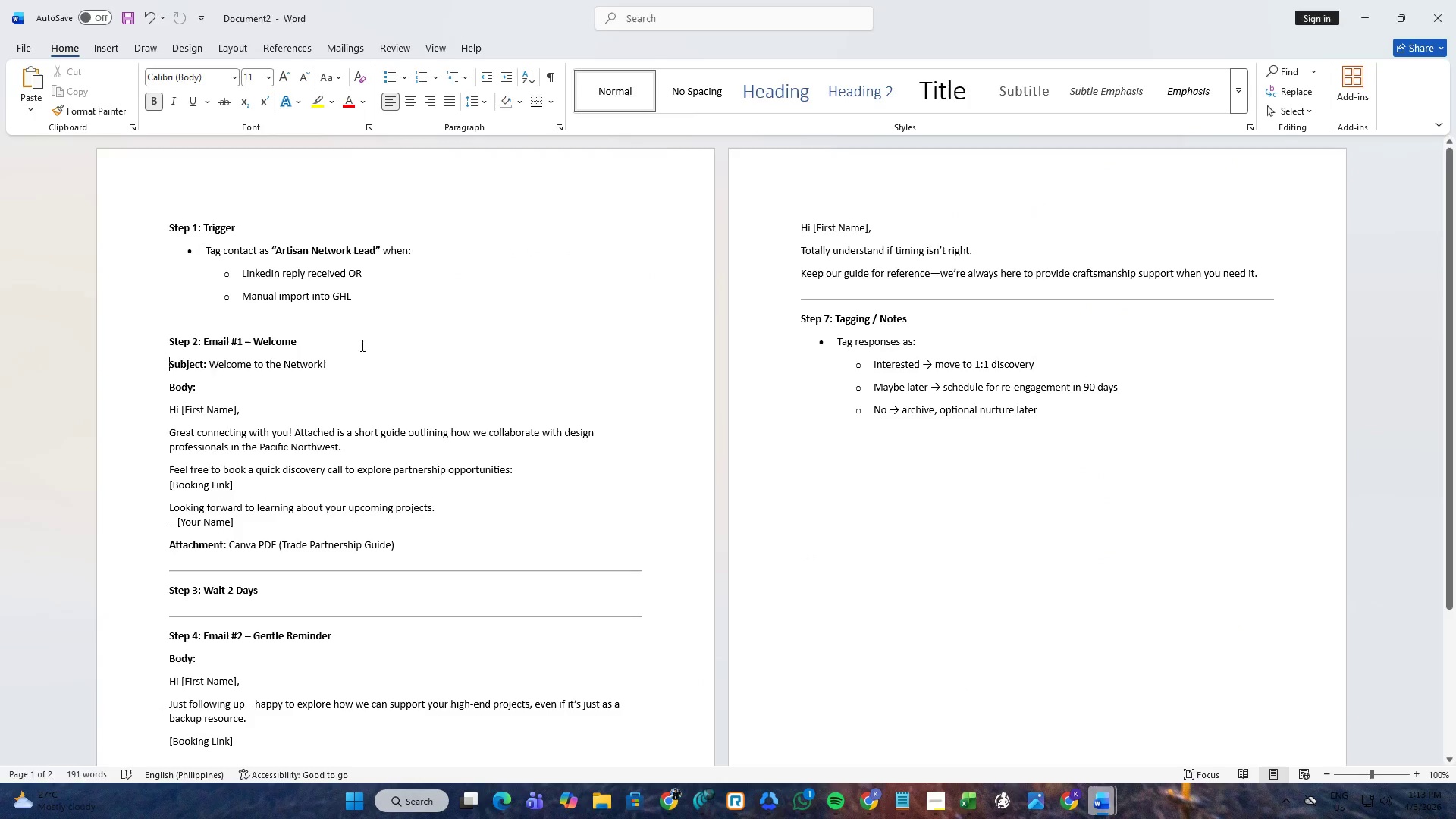 
key(Alt+Tab)
 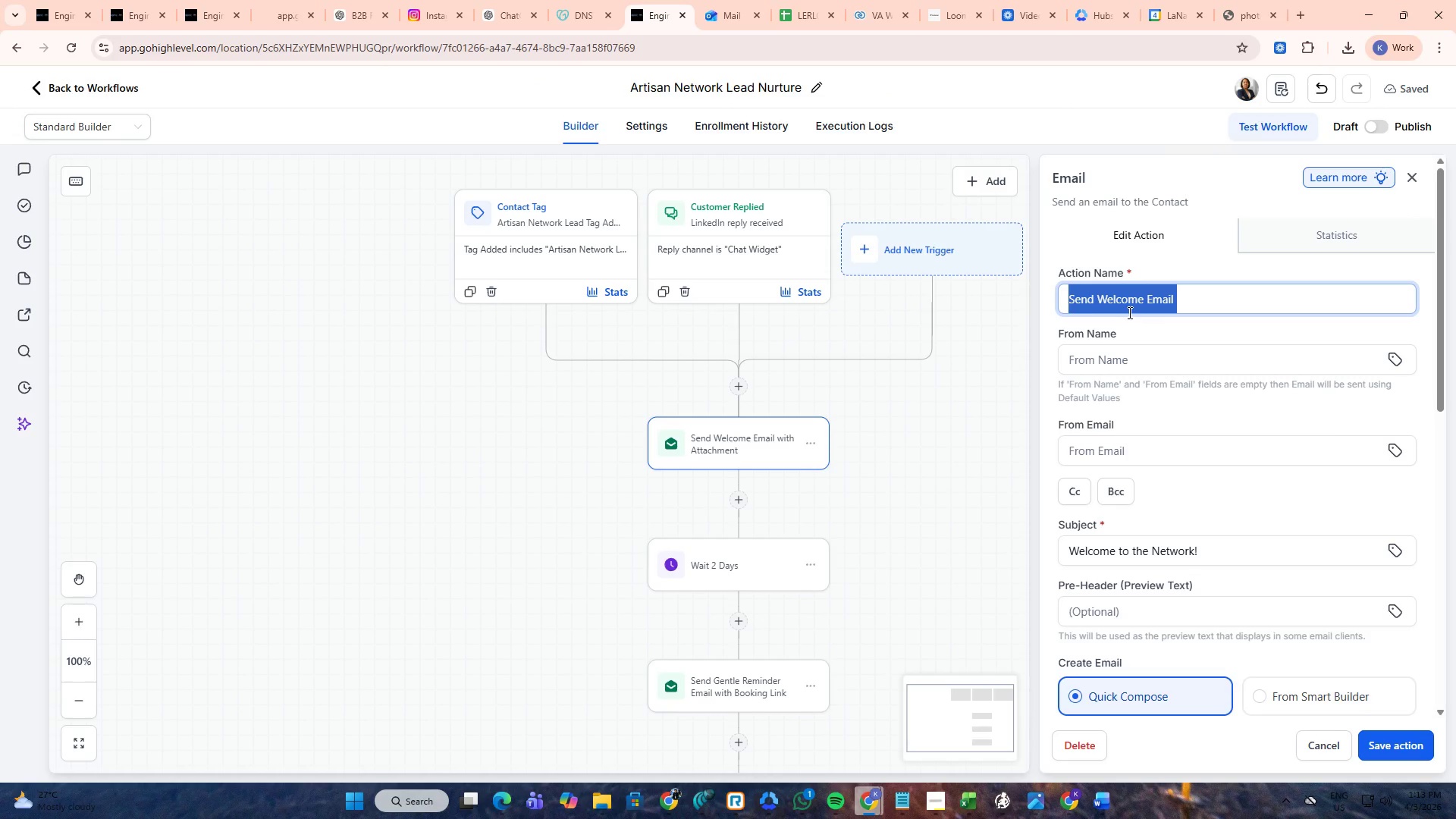 
left_click([1080, 303])
 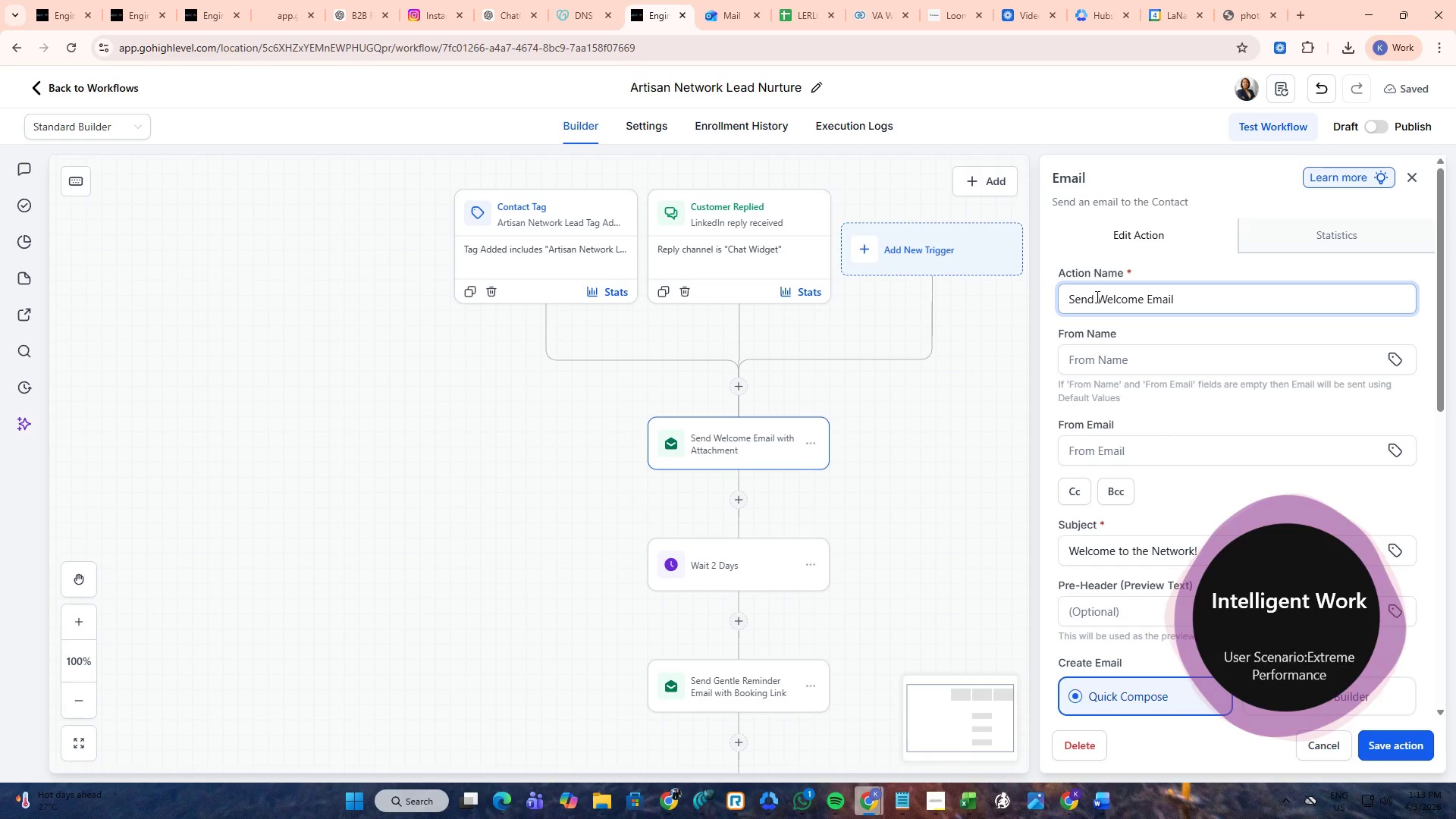 
left_click_drag(start_coordinate=[1096, 297], to_coordinate=[1062, 297])
 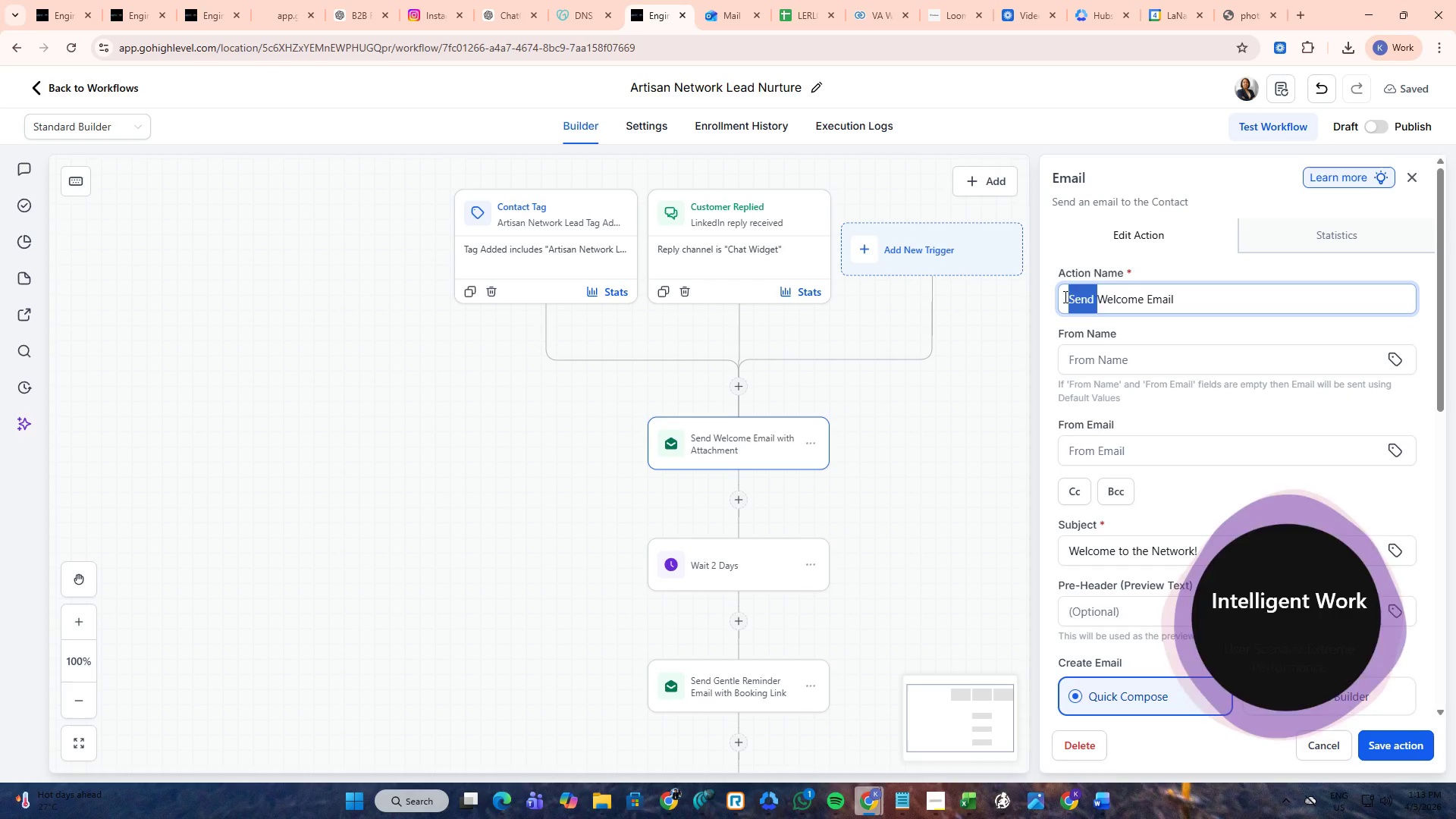 
key(Backspace)
 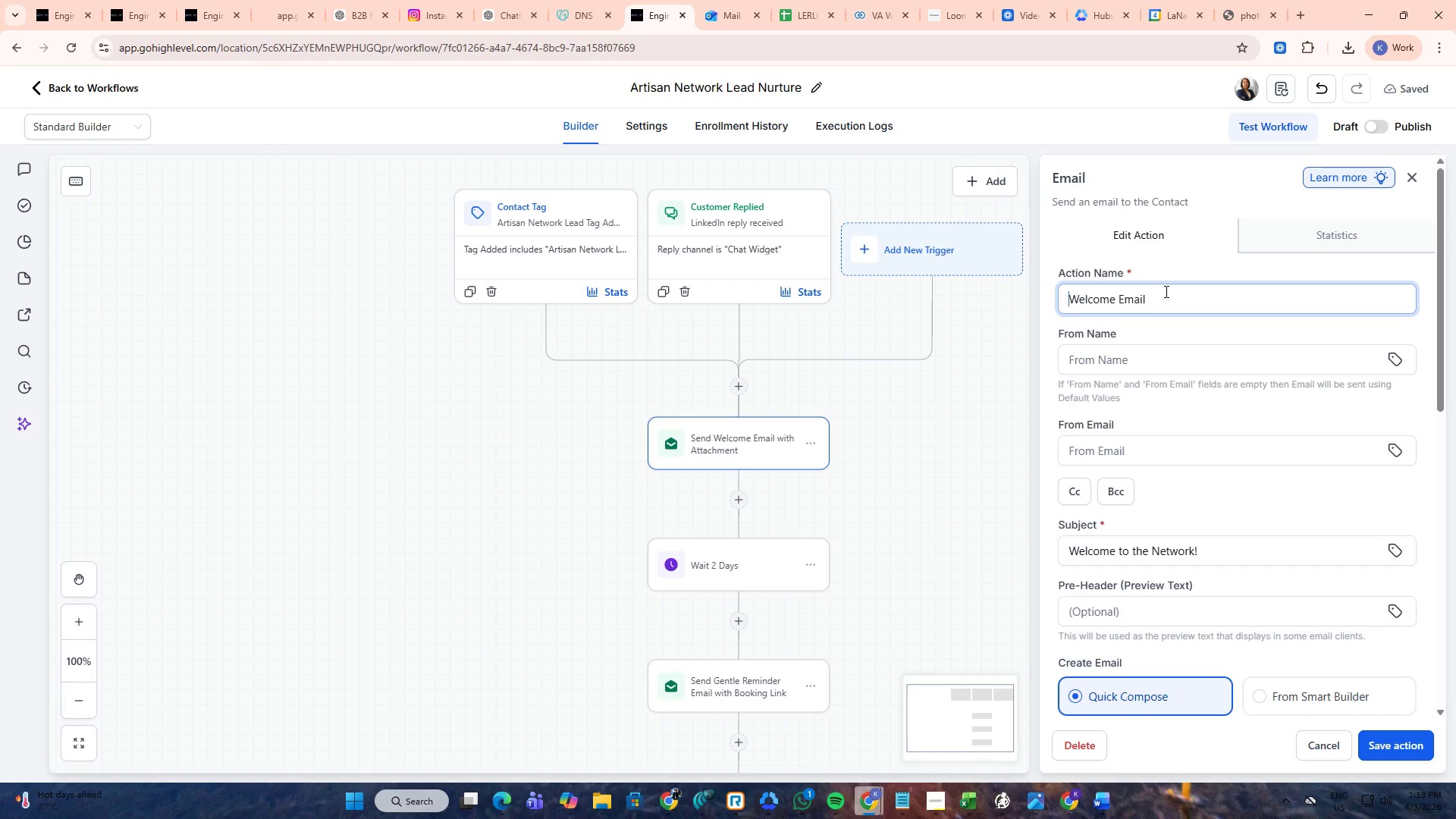 
left_click_drag(start_coordinate=[1168, 291], to_coordinate=[1115, 293])
 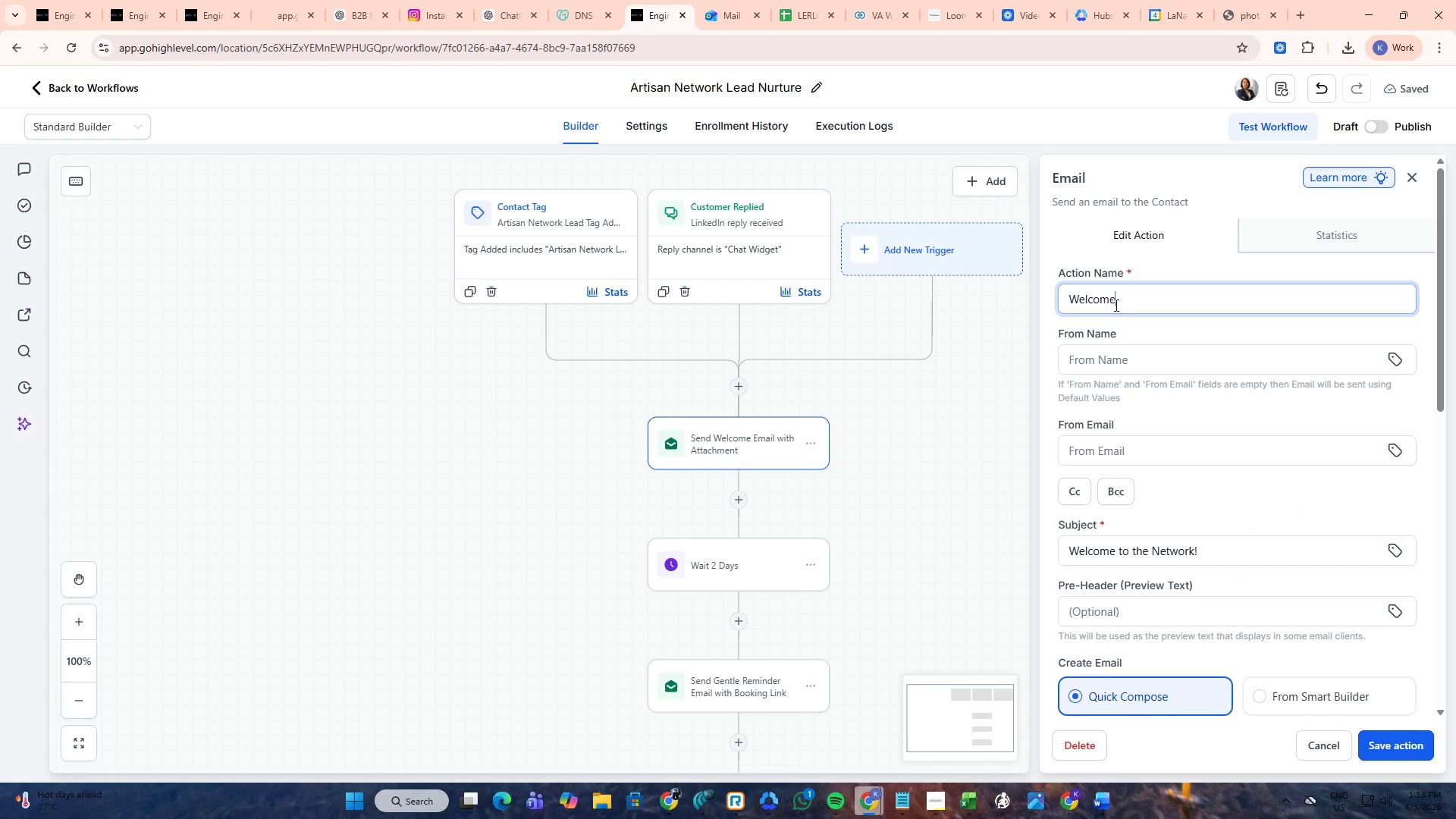 
key(Backspace)
 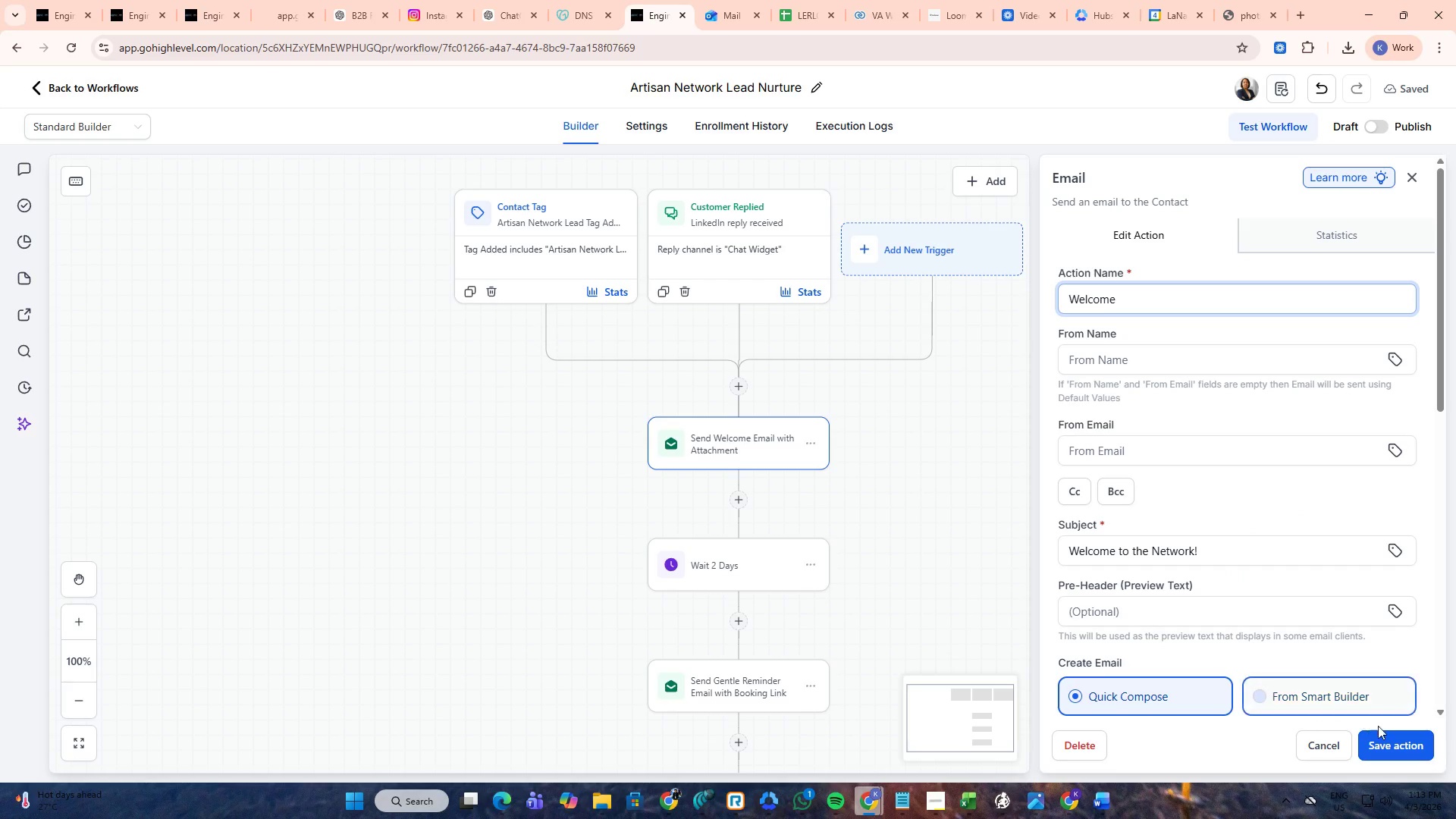 
left_click([1385, 737])
 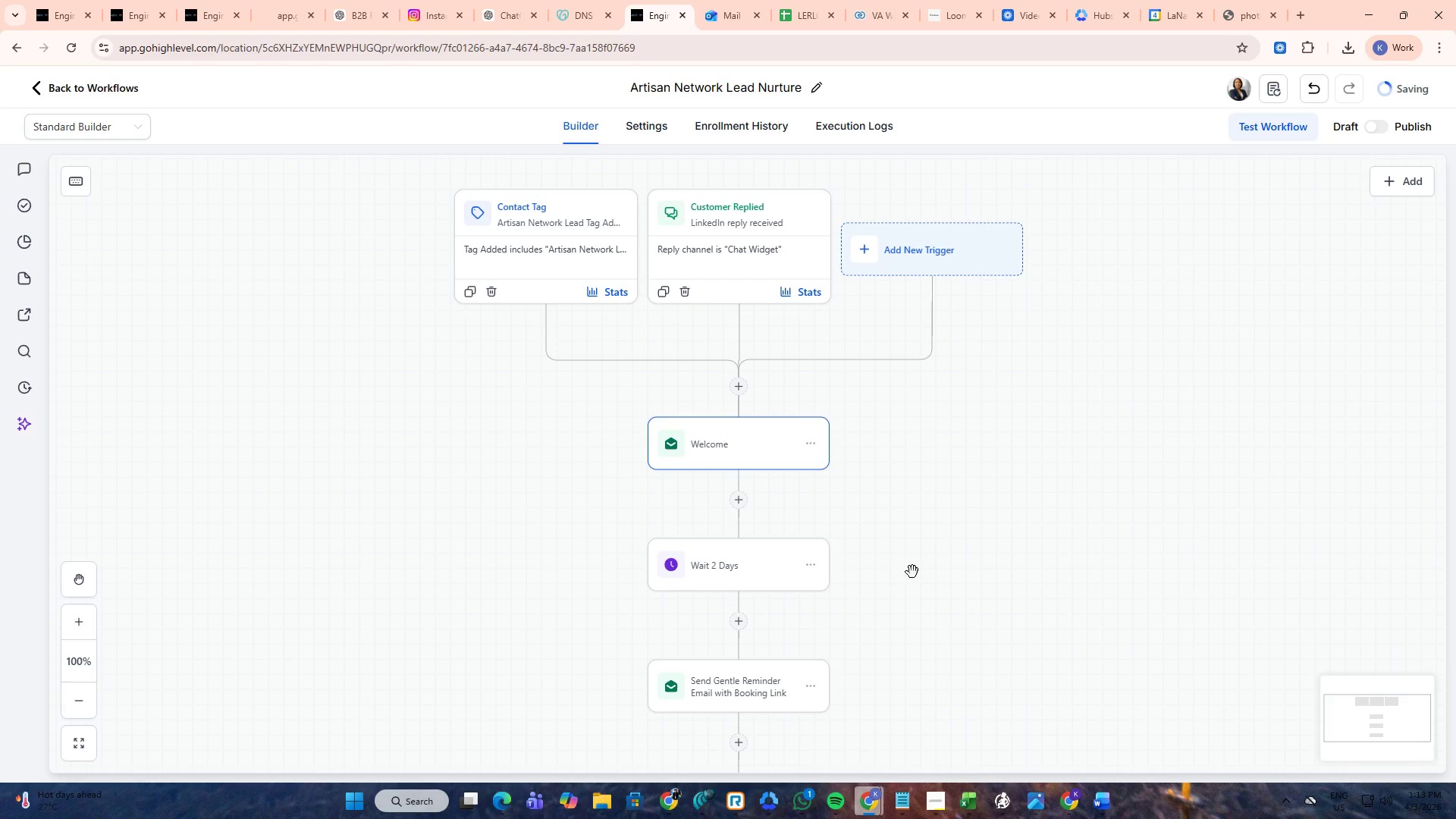 
key(Alt+AltLeft)
 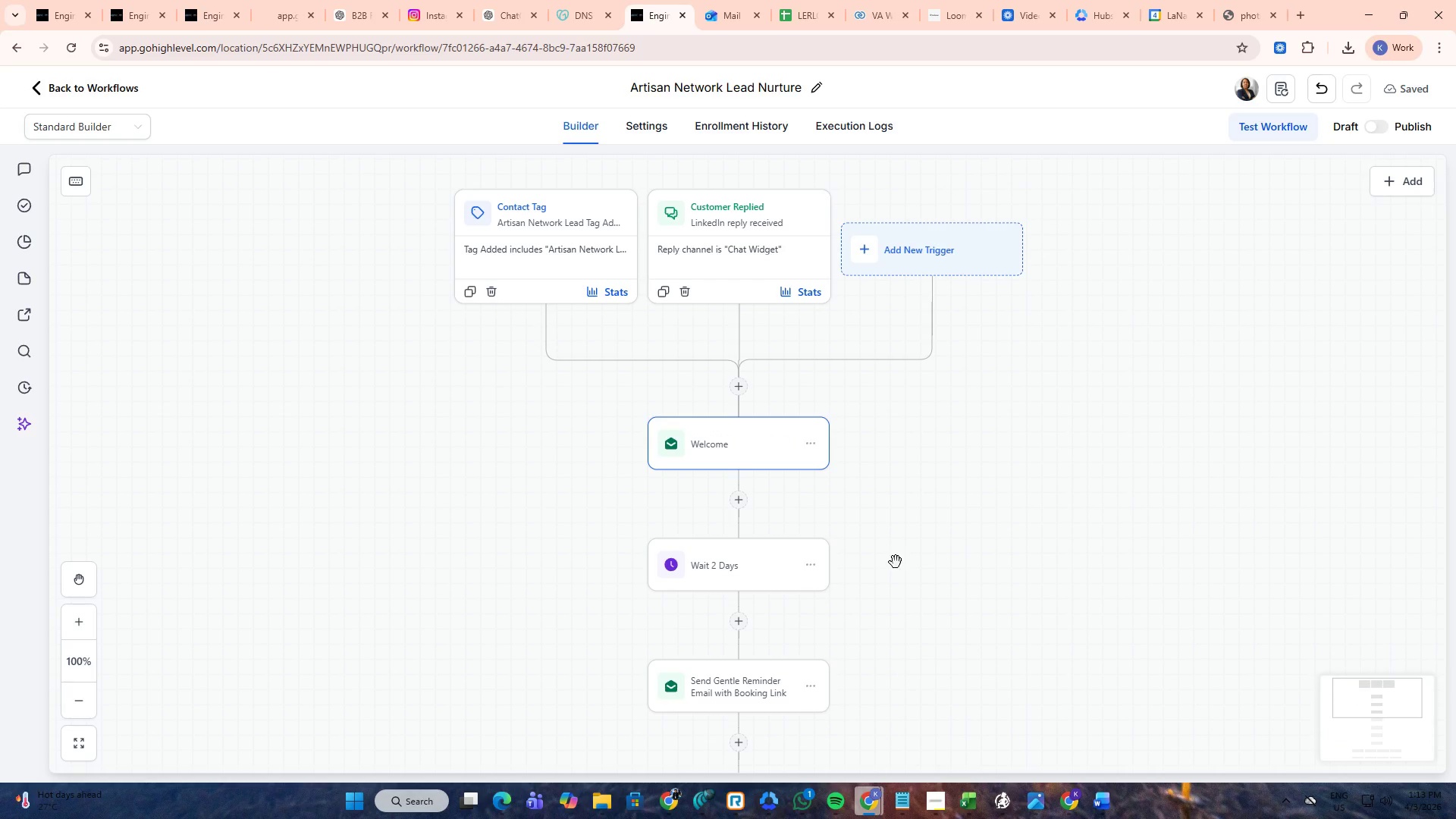 
key(Alt+Tab)
 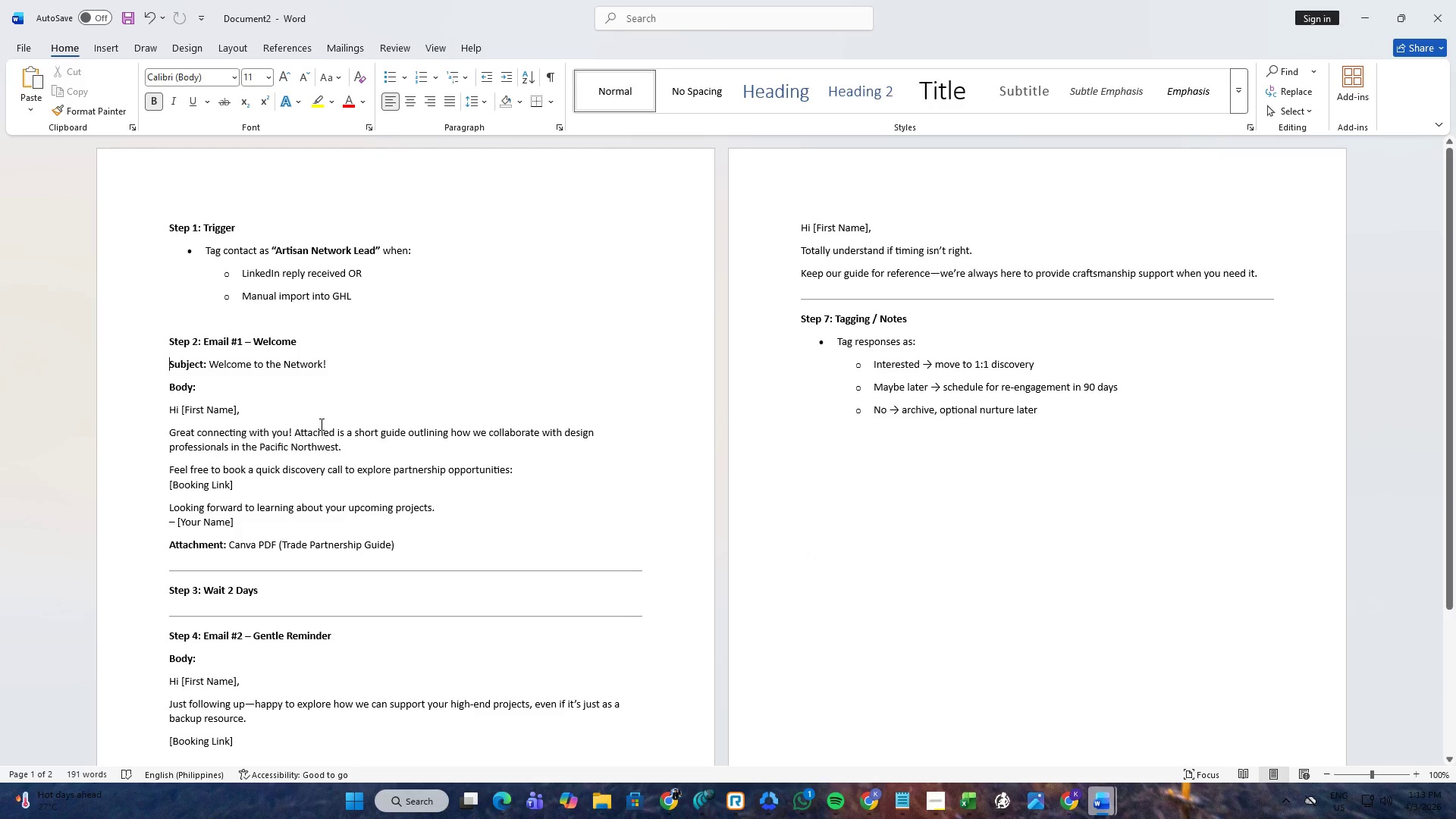 
scroll: coordinate [306, 447], scroll_direction: down, amount: 1.0
 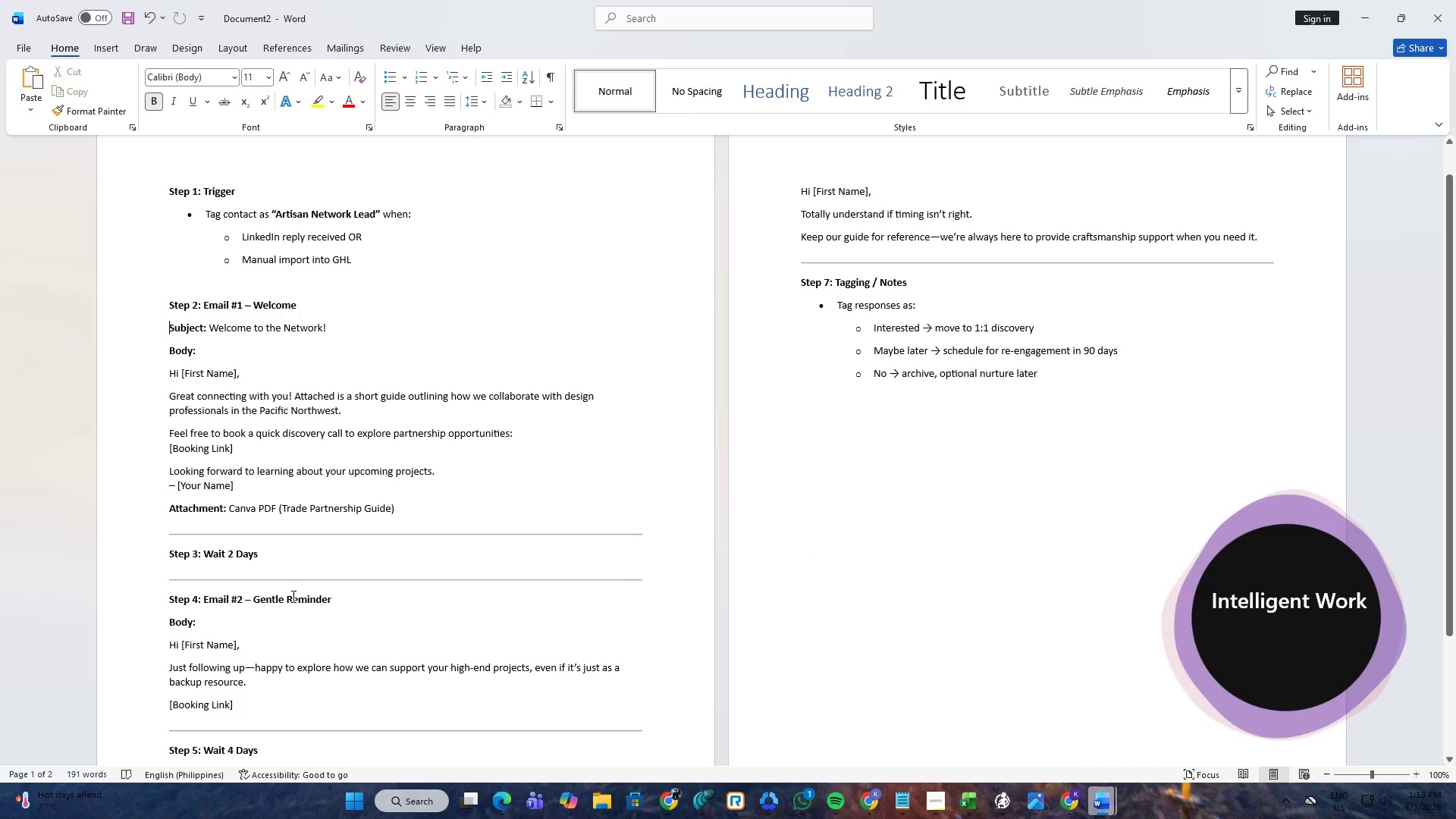 
left_click([296, 597])
 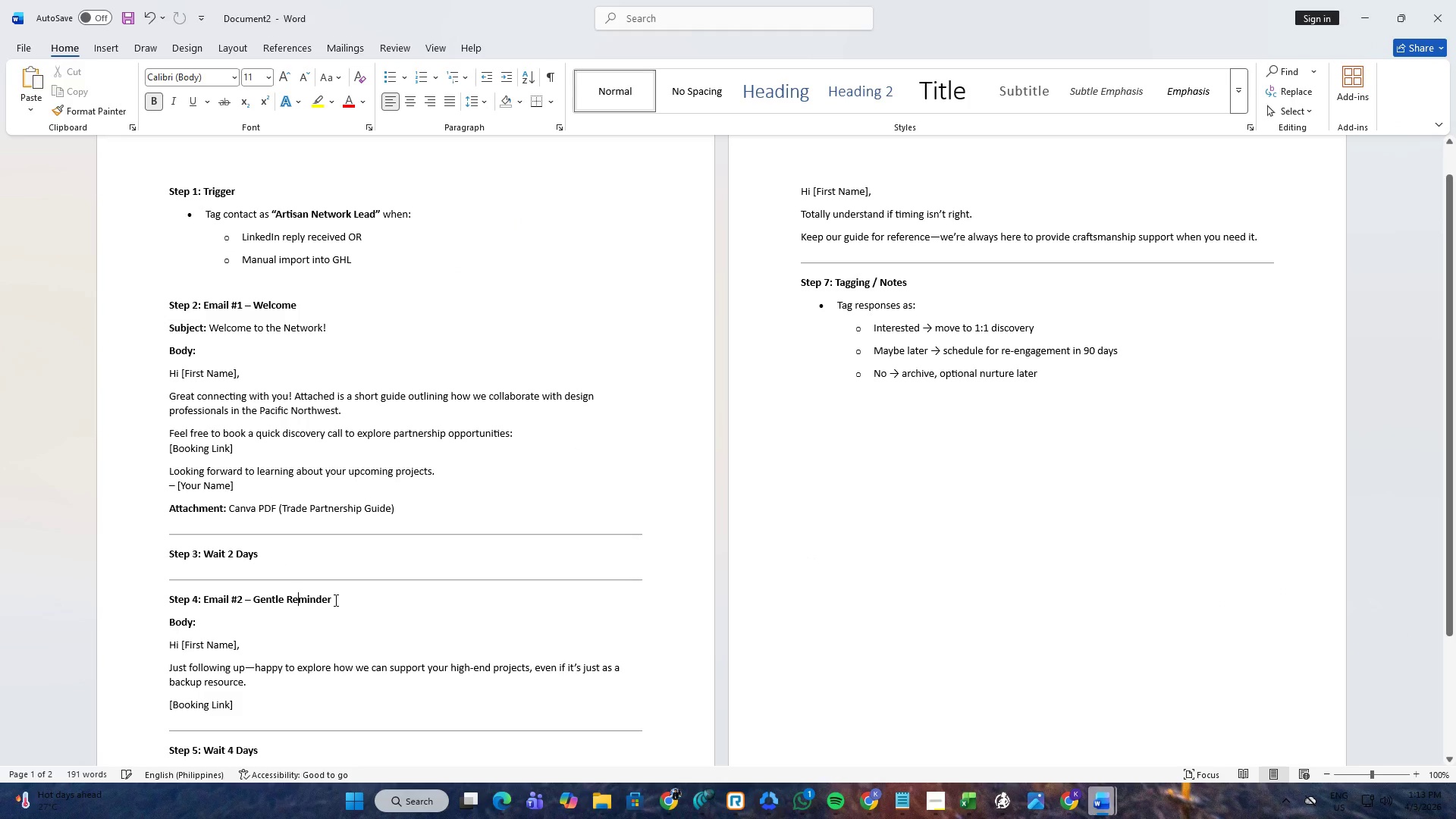 
left_click_drag(start_coordinate=[334, 600], to_coordinate=[259, 599])
 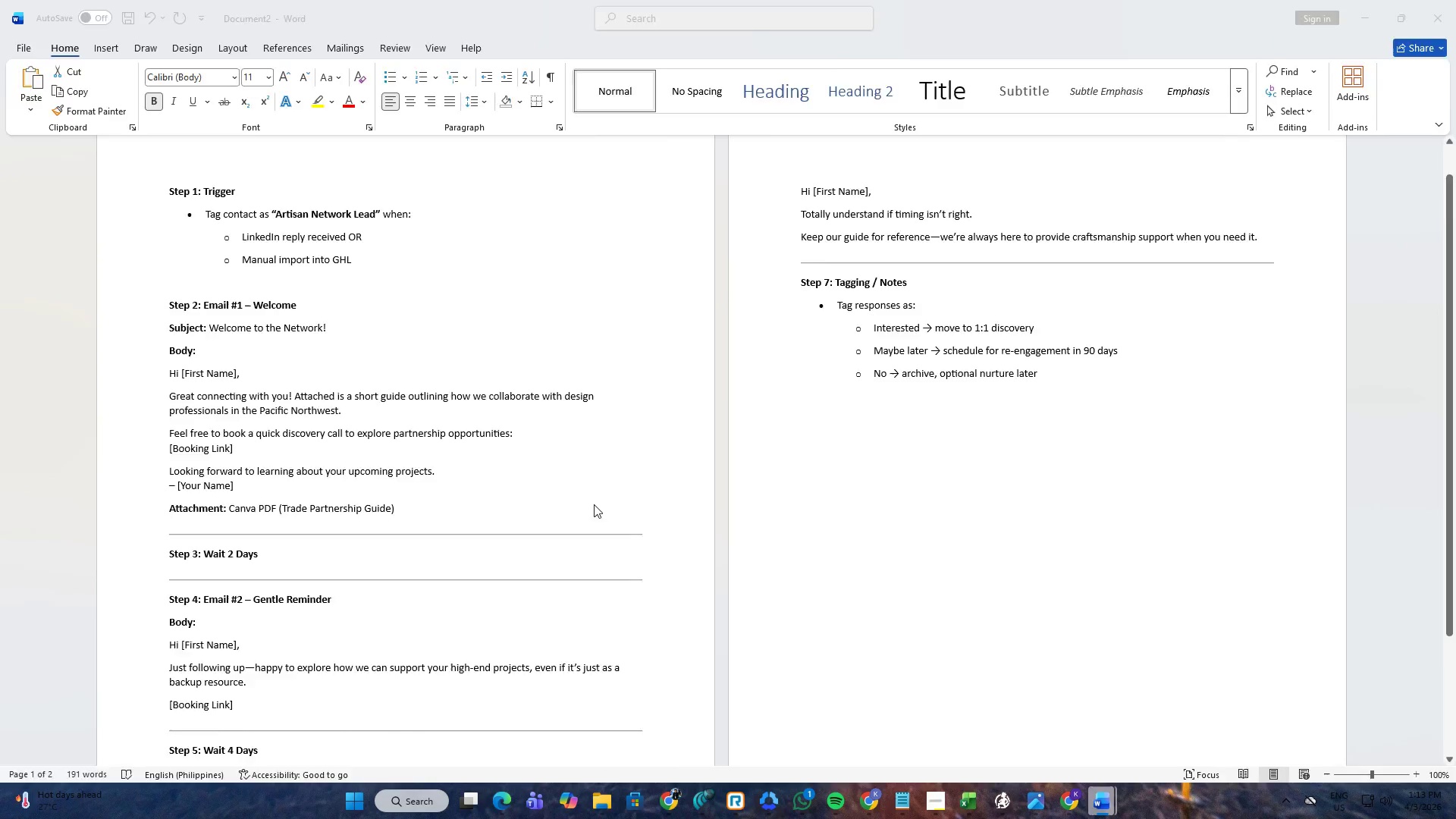 
key(Control+ControlLeft)
 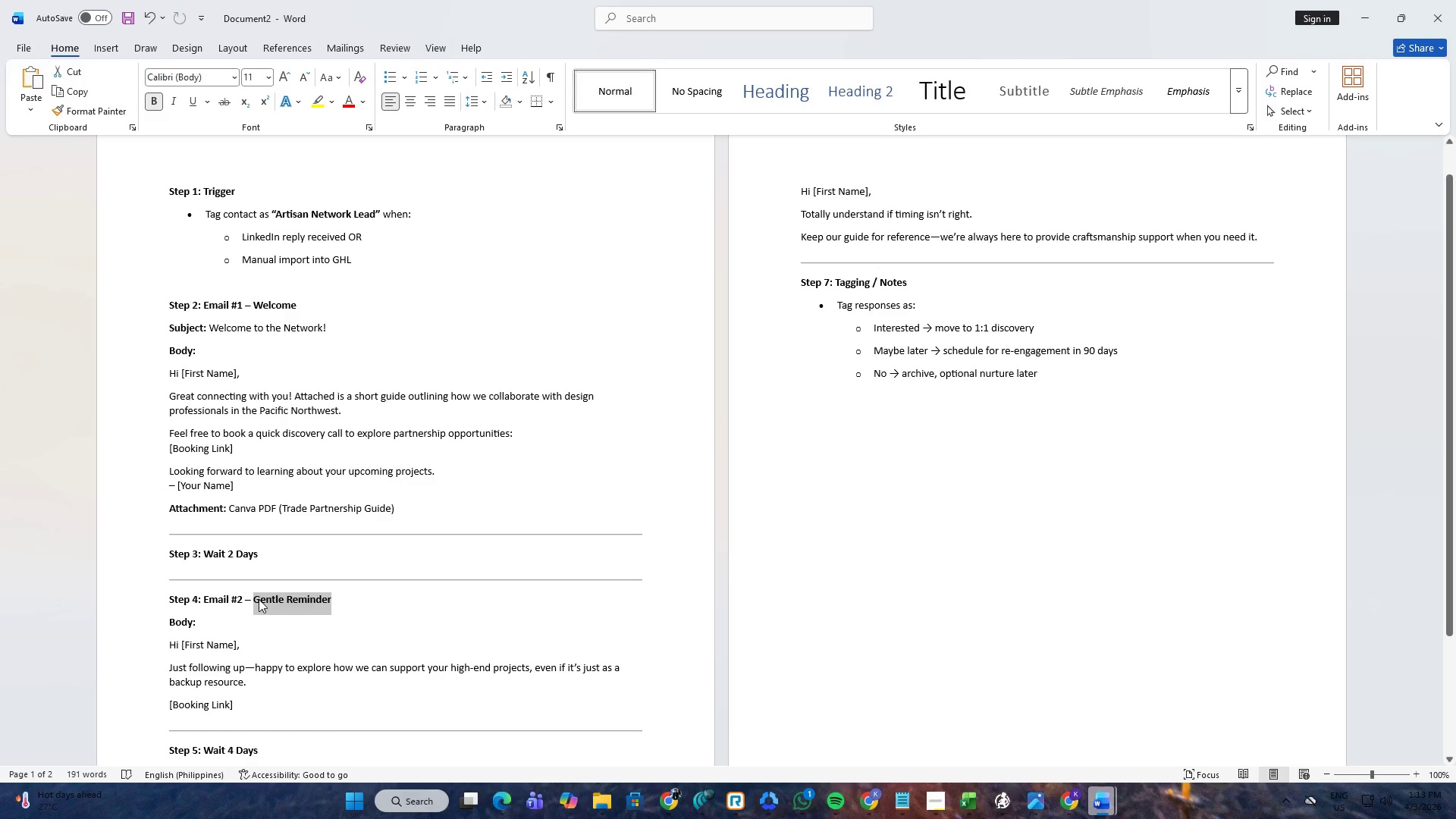 
key(Control+C)
 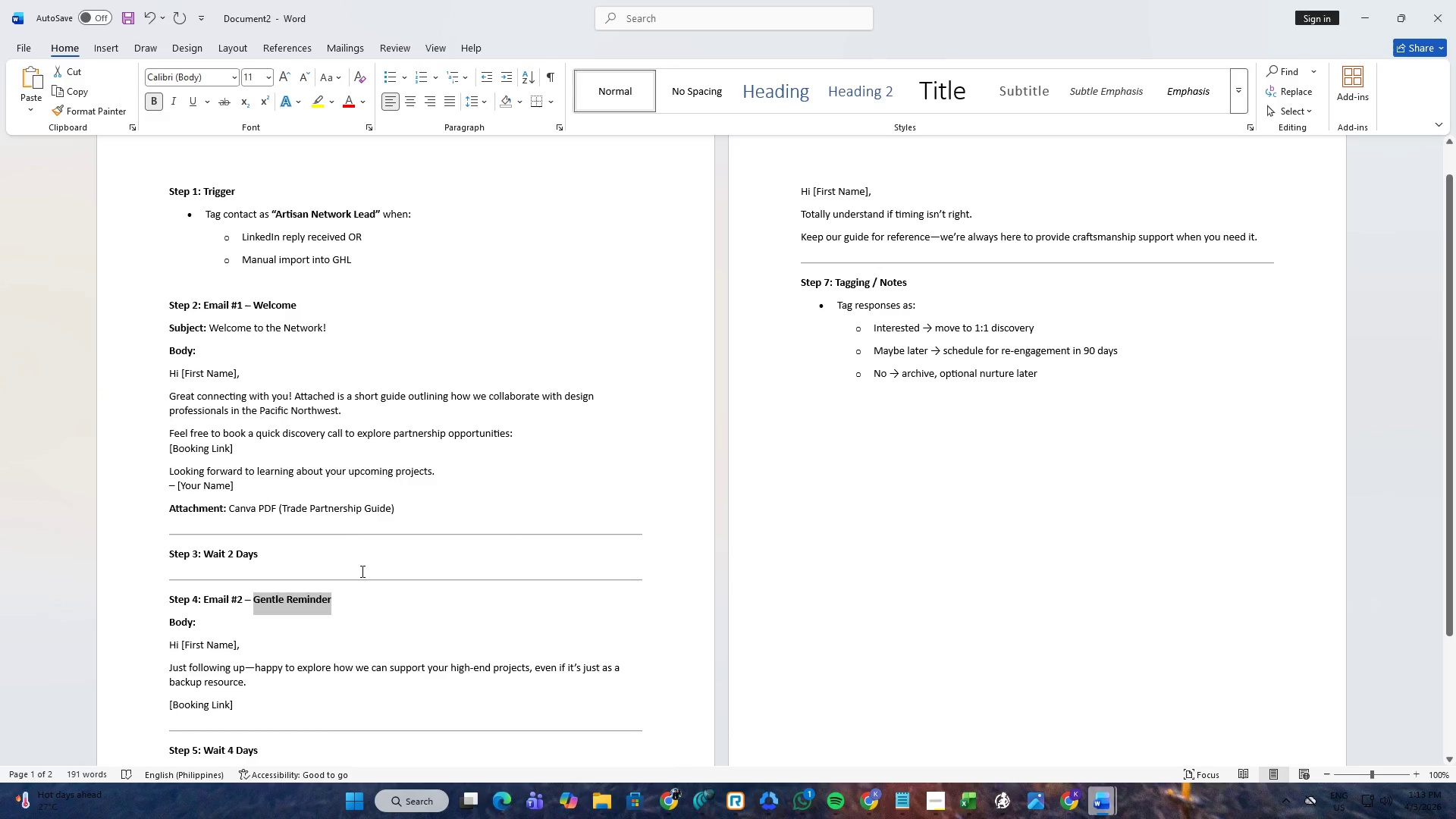 
key(Alt+AltLeft)
 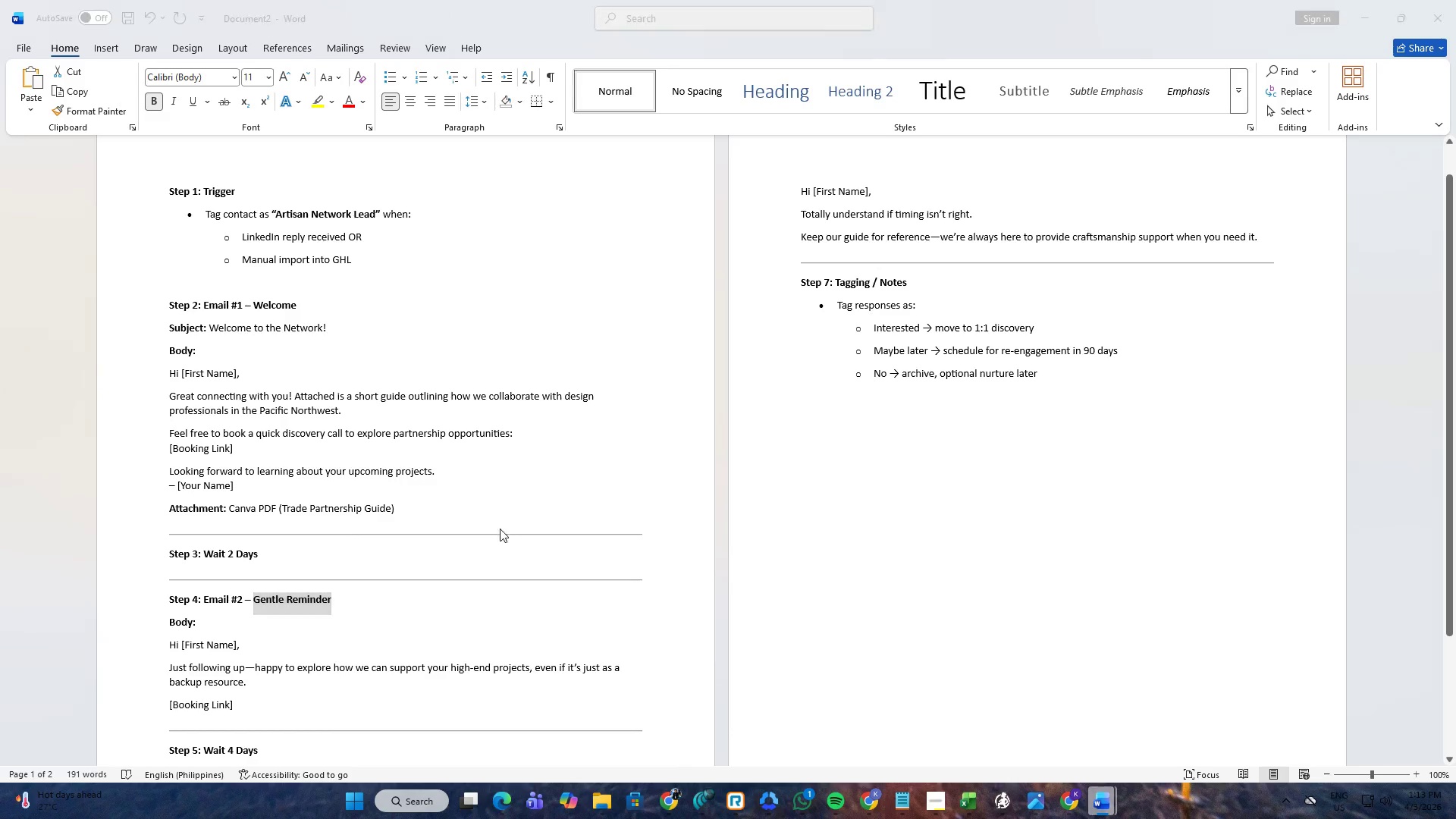 
key(Alt+Tab)
 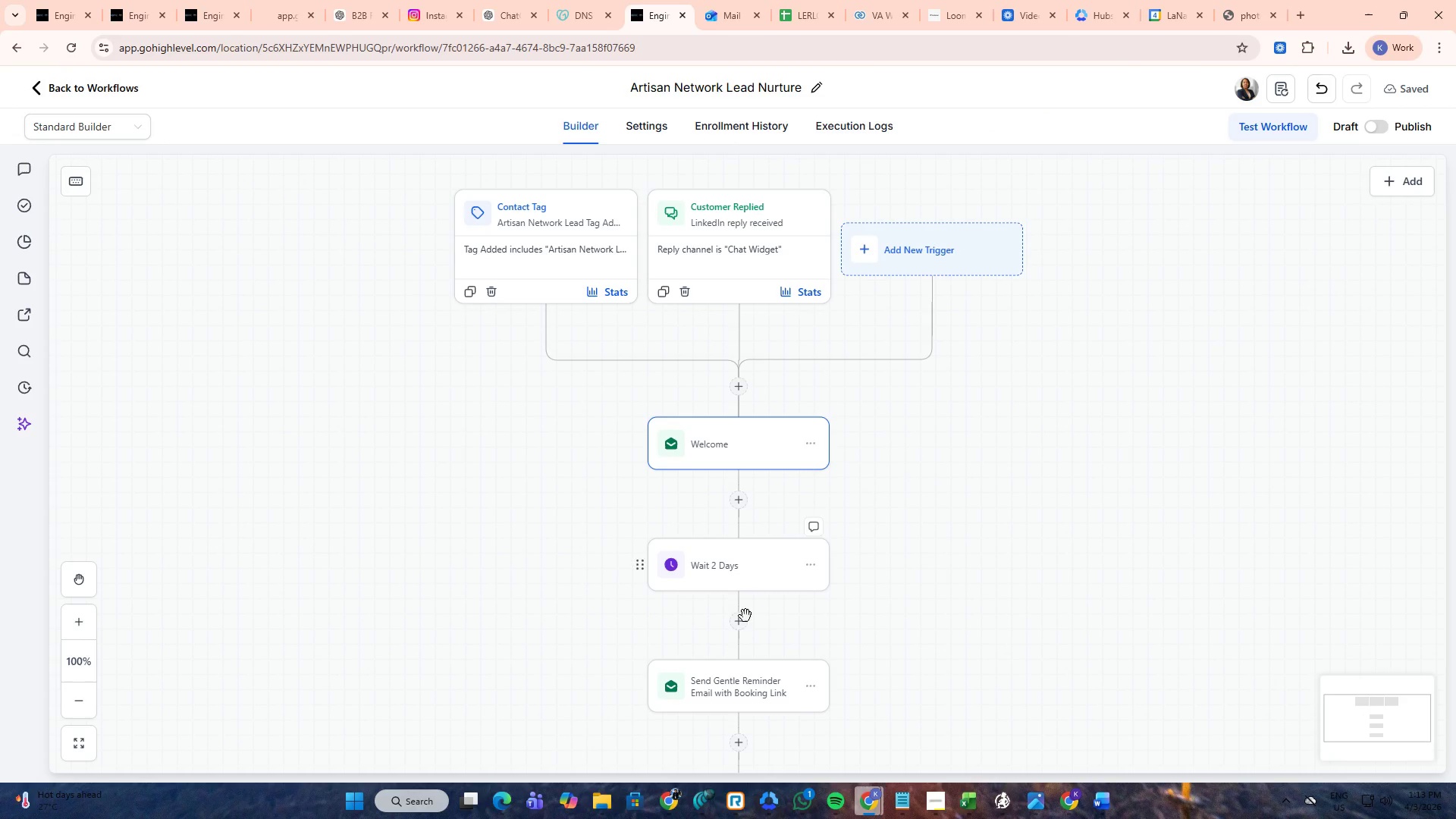 
left_click([739, 665])
 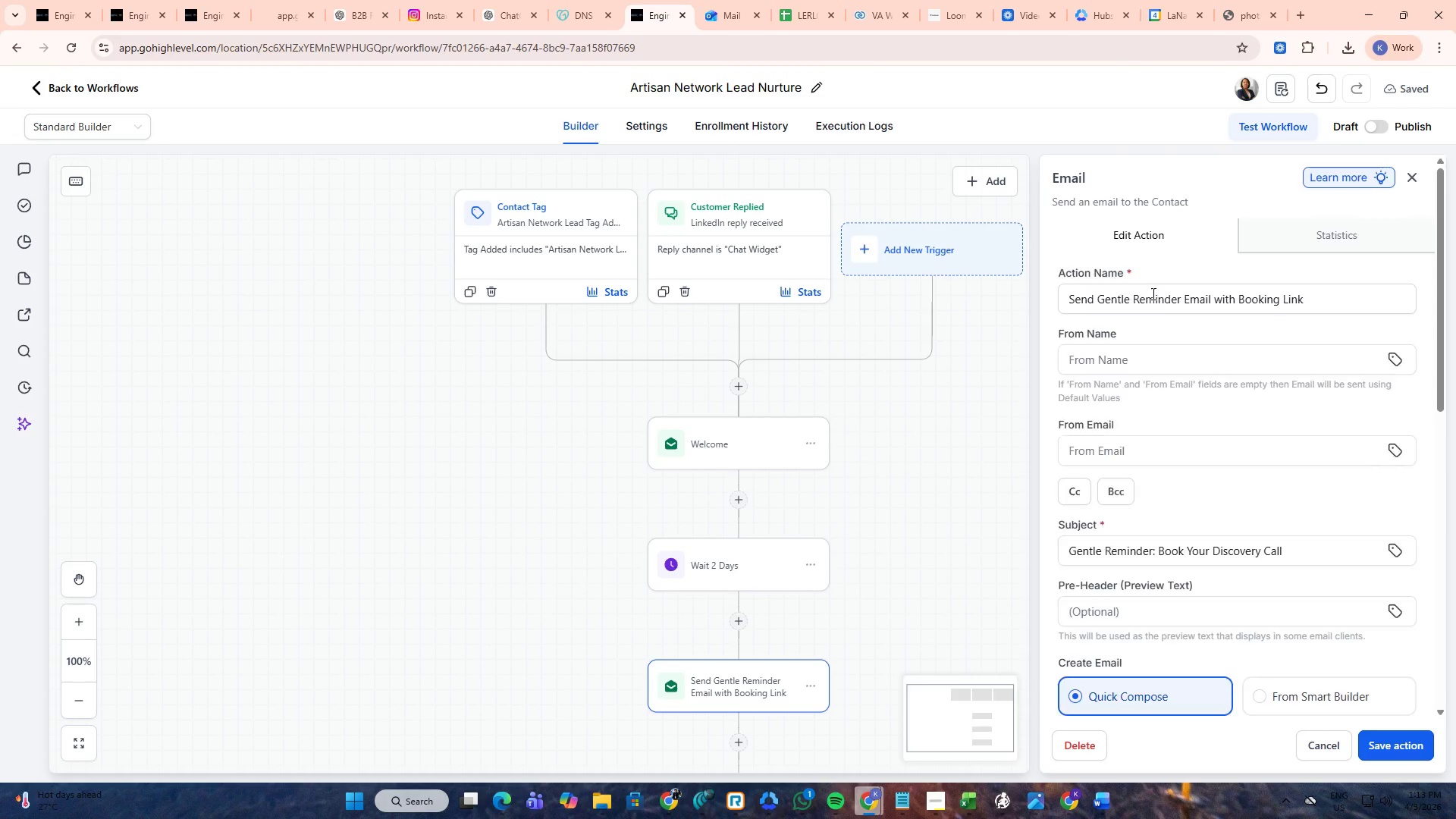 
left_click([1149, 284])
 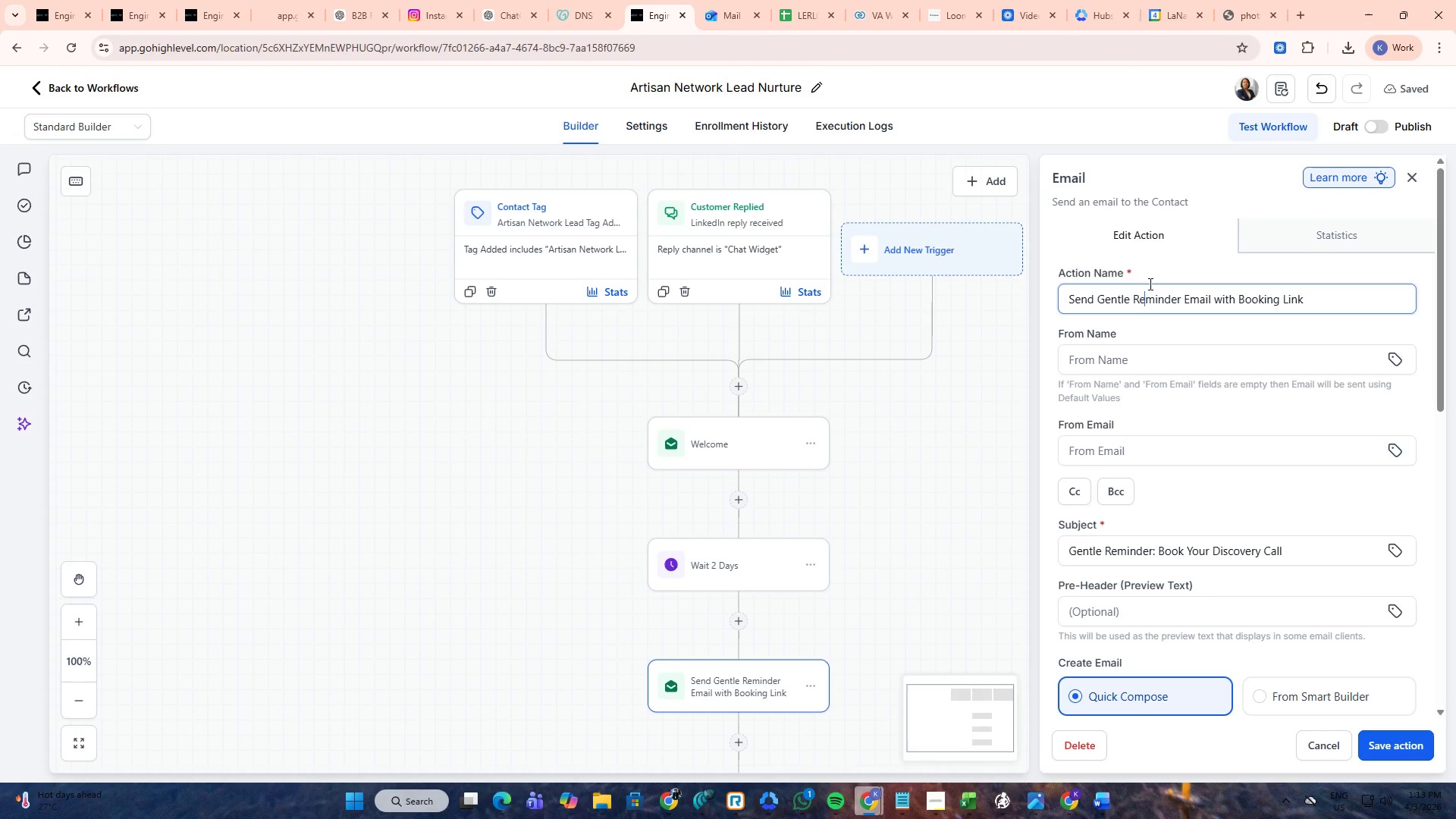 
key(Control+A)
 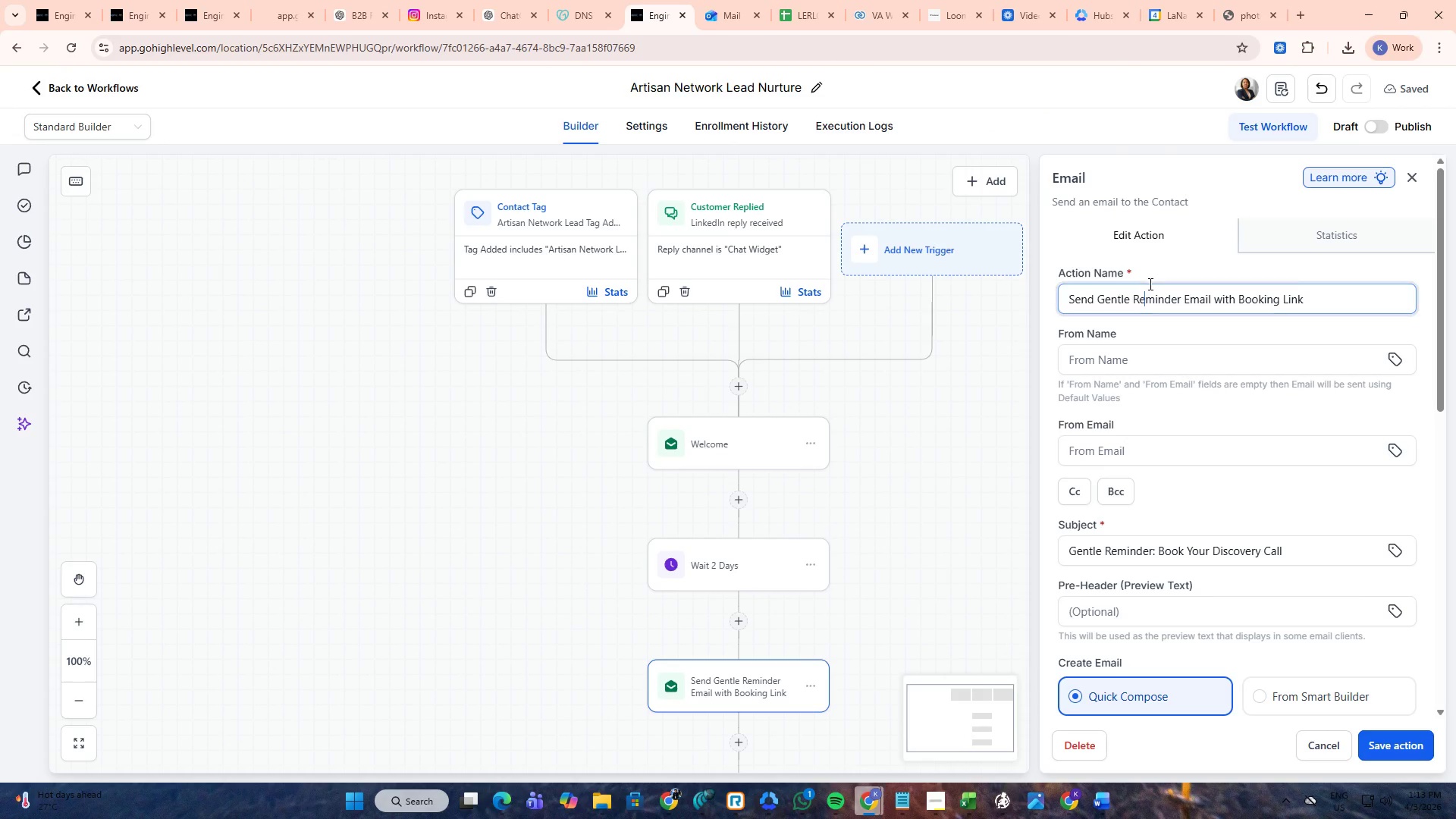 
key(Control+V)
 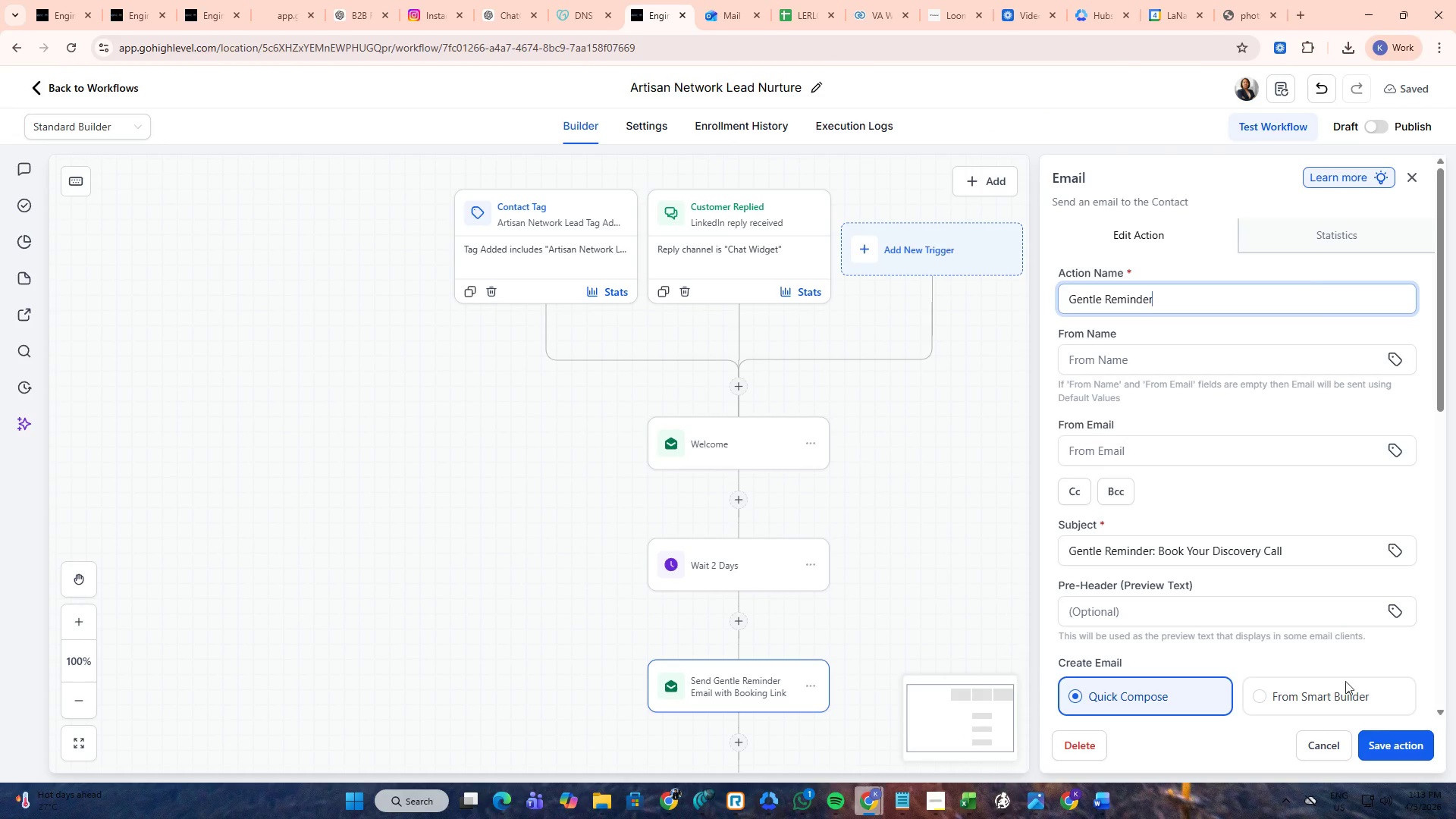 
left_click([1387, 731])
 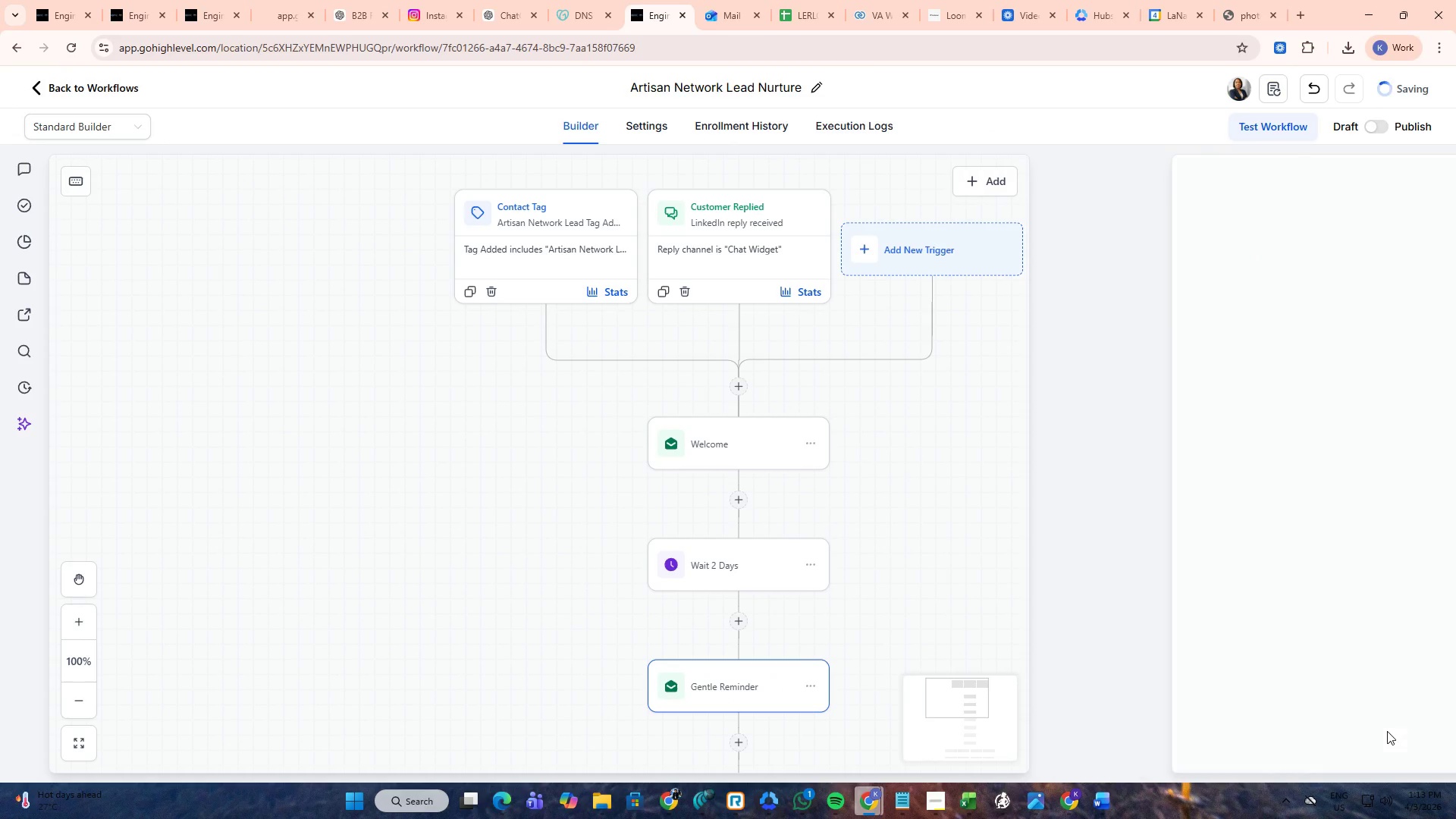 
key(Alt+Control+AltLeft)
 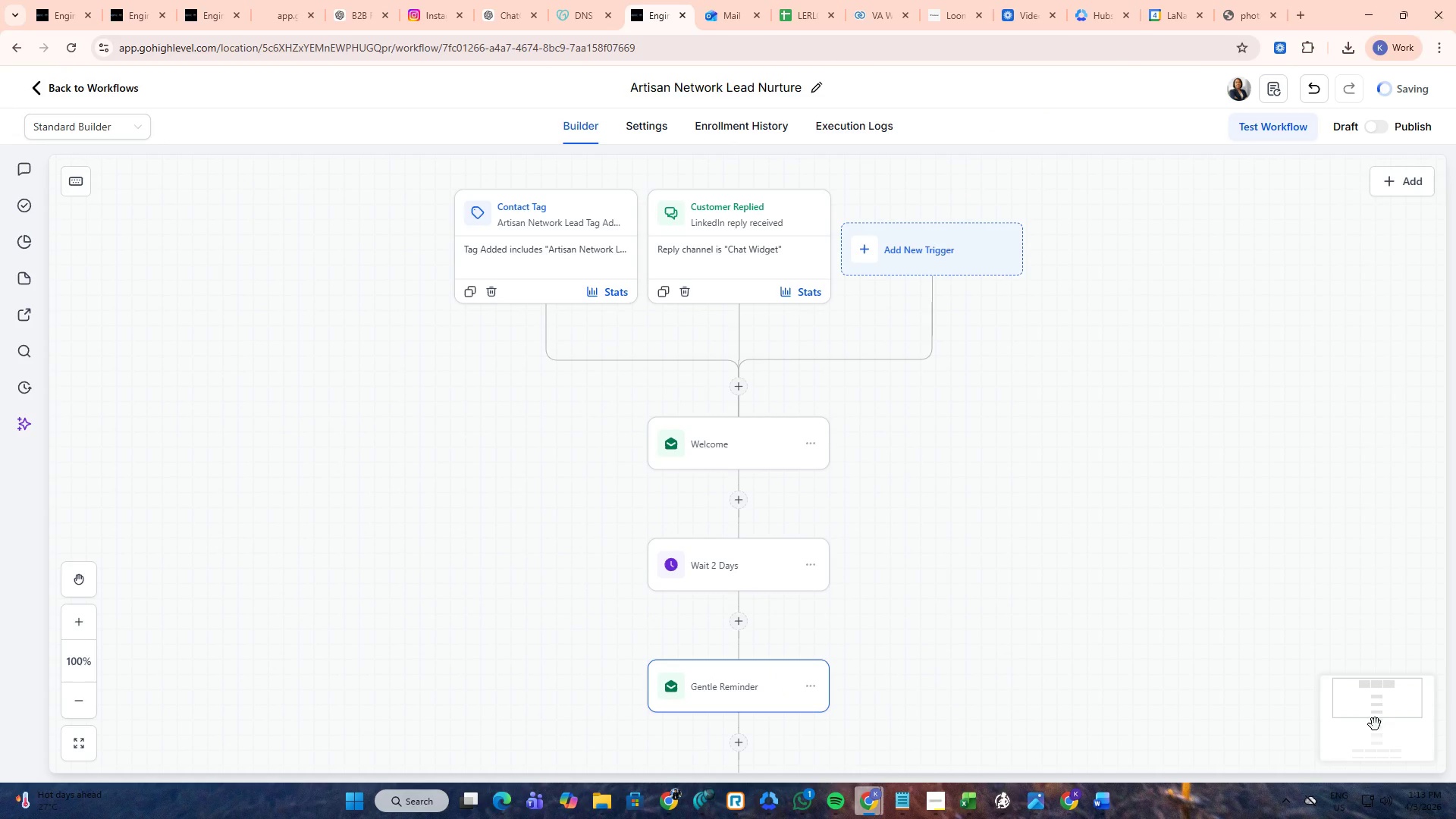 
key(Alt+Control+Tab)
 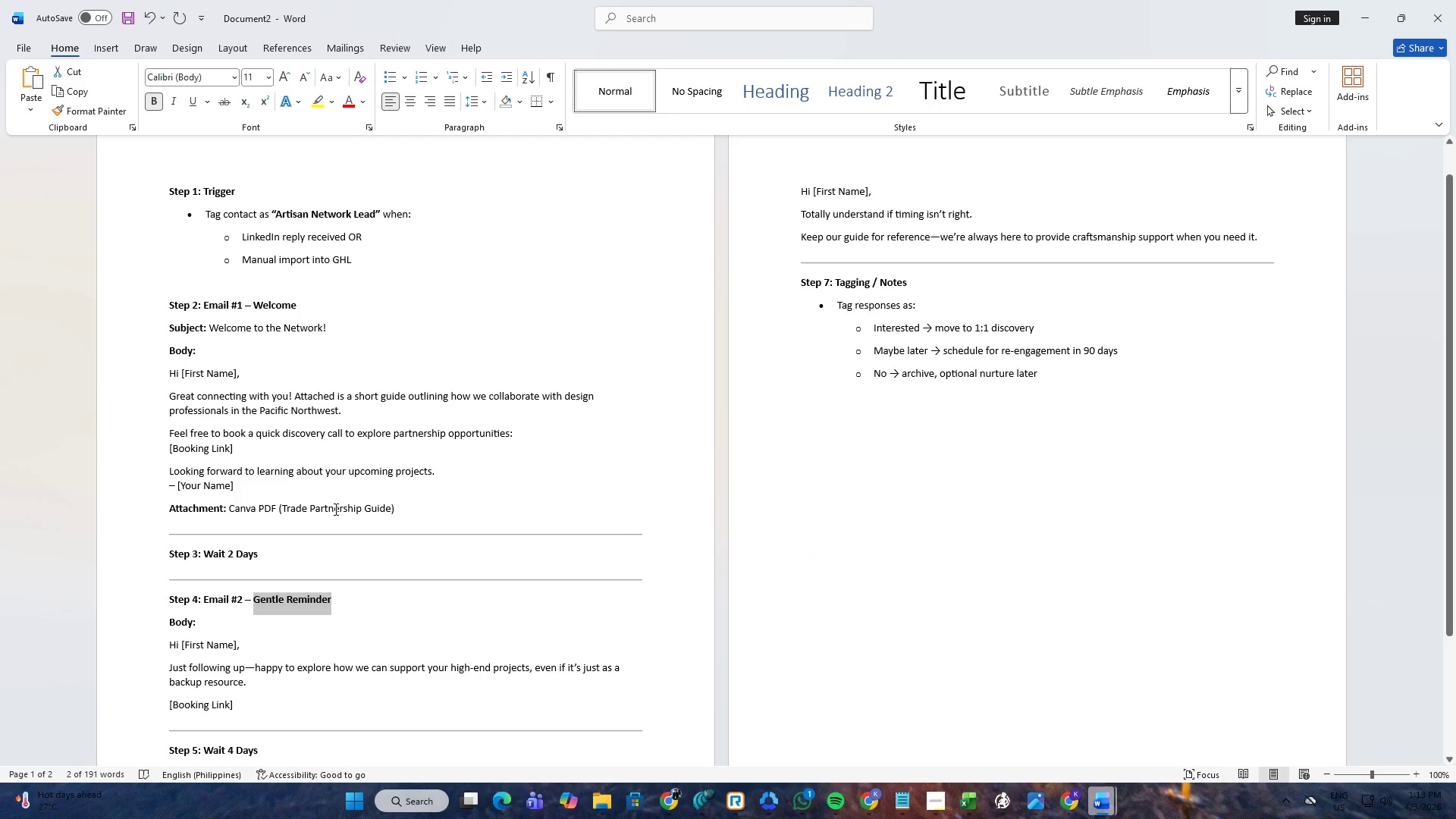 
wait(6.62)
 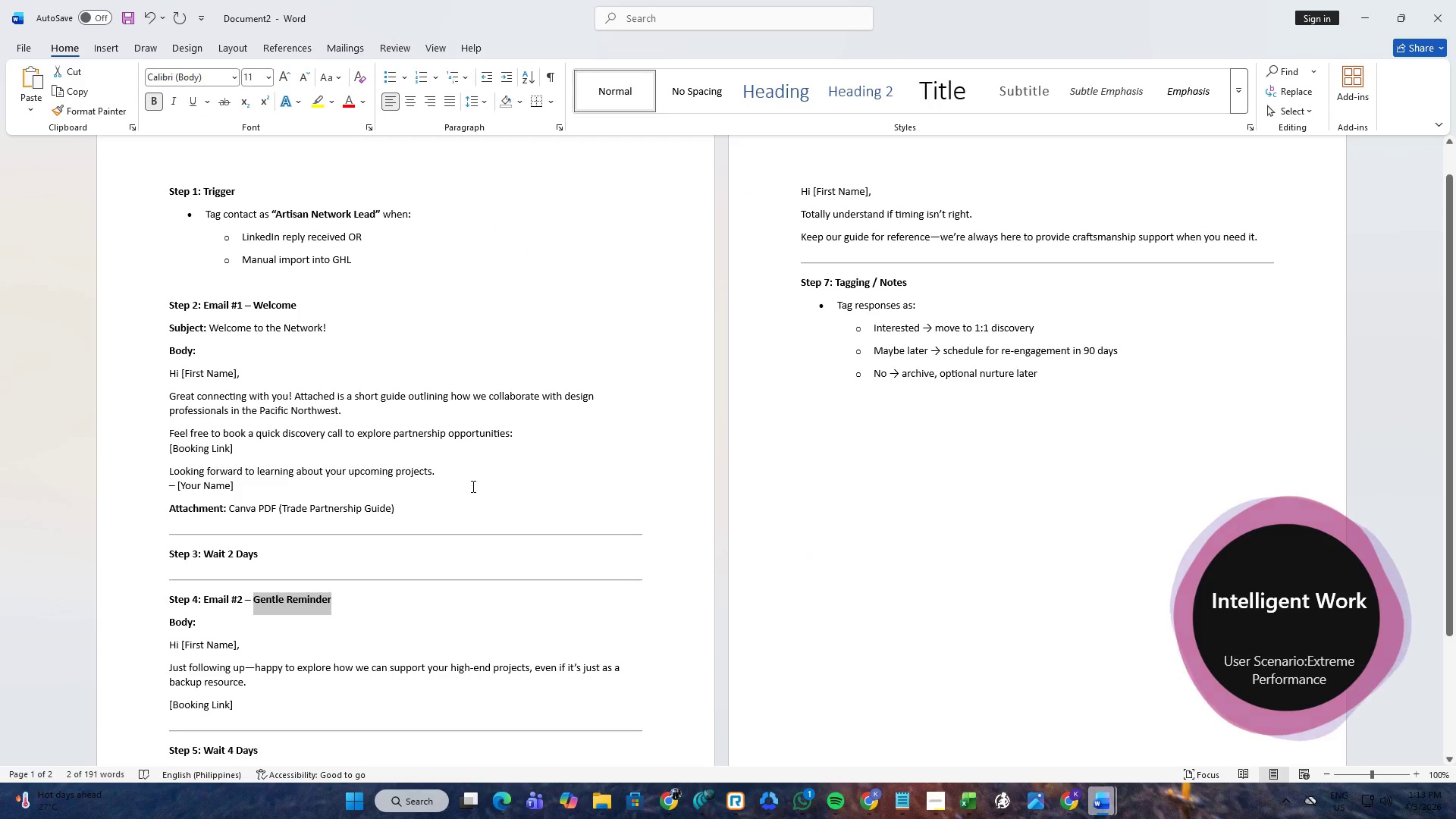 
scroll: coordinate [334, 509], scroll_direction: down, amount: 1.0
 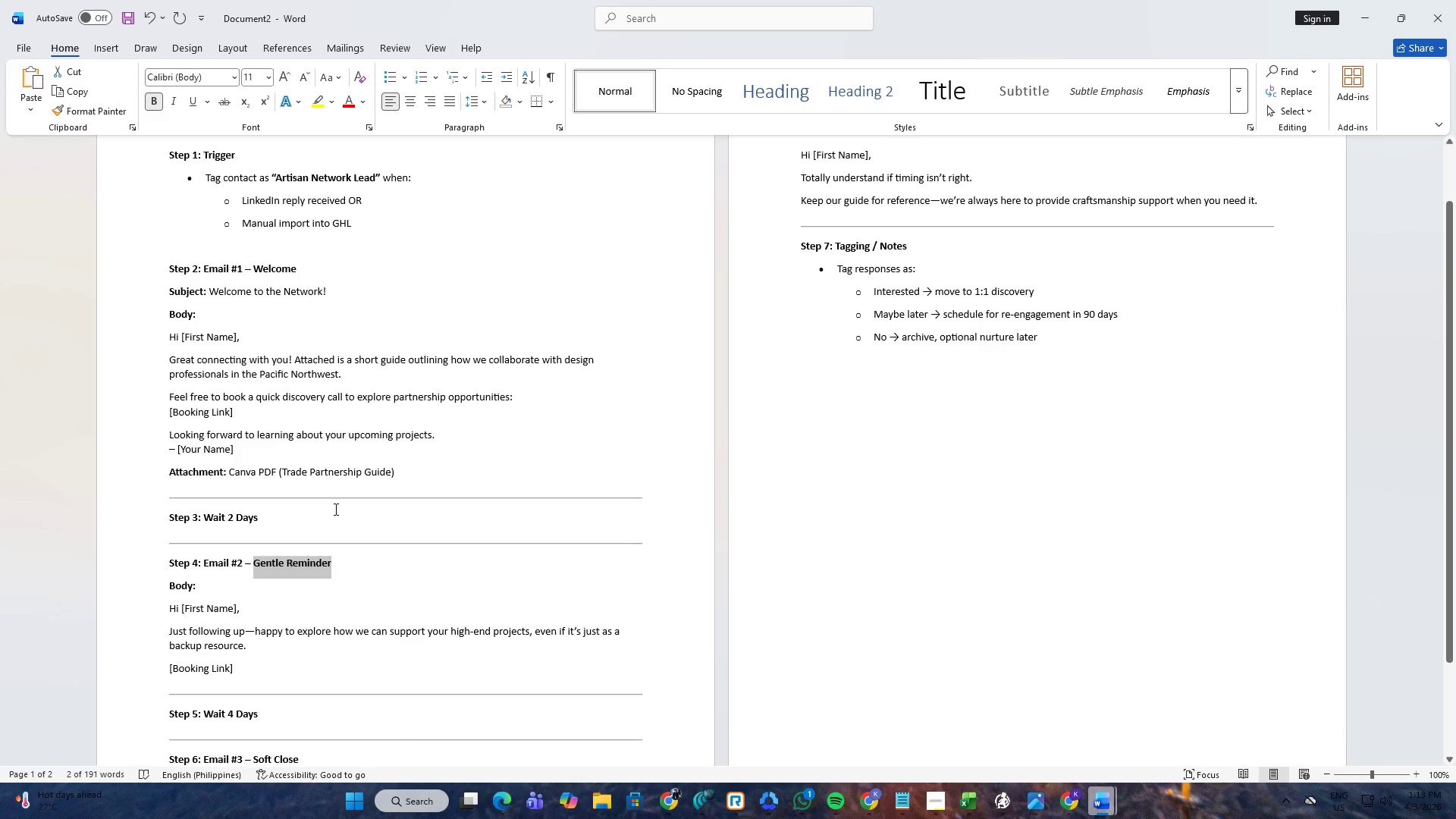 
key(Alt+Control+AltLeft)
 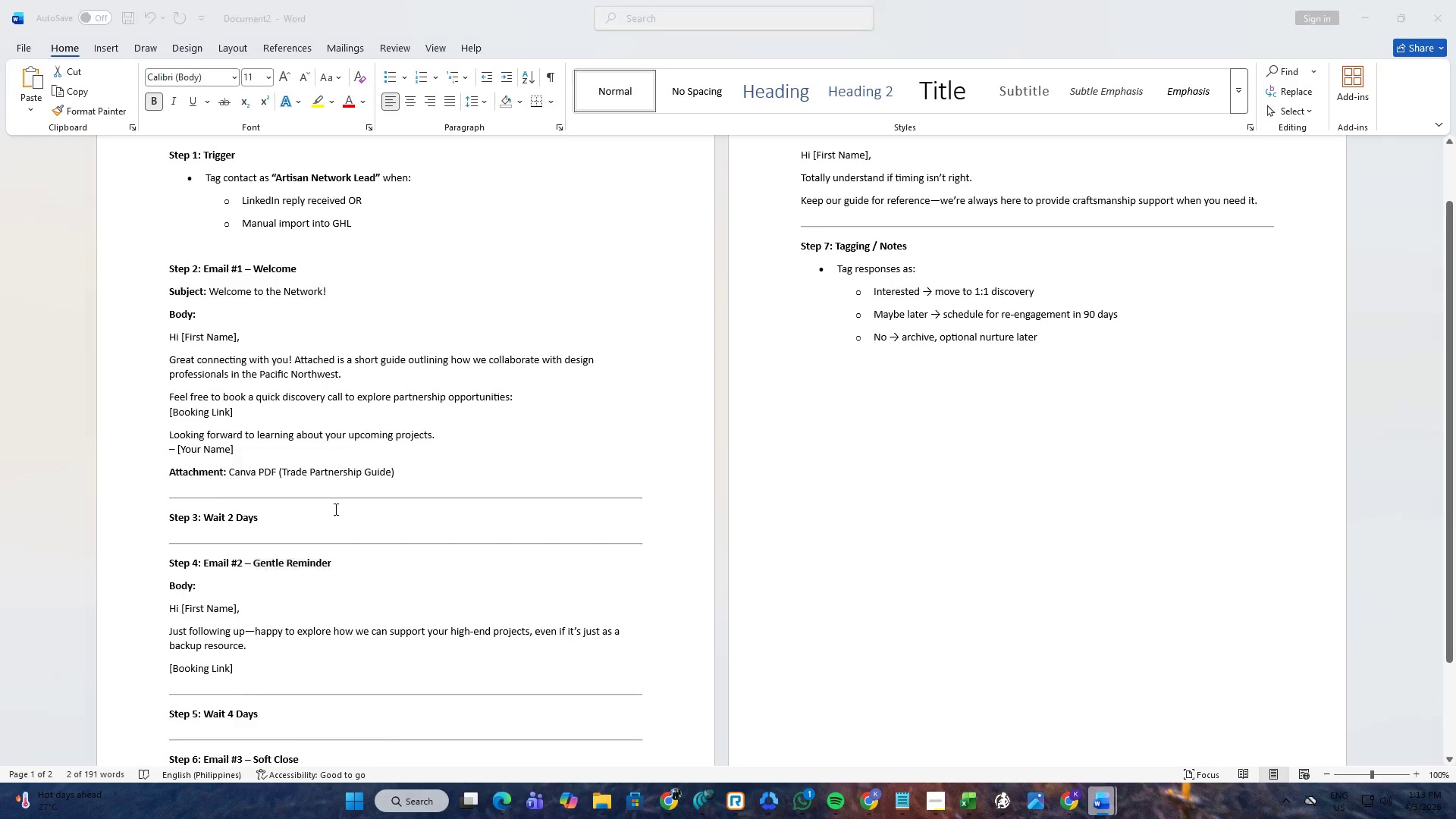 
key(Alt+Control+Tab)
 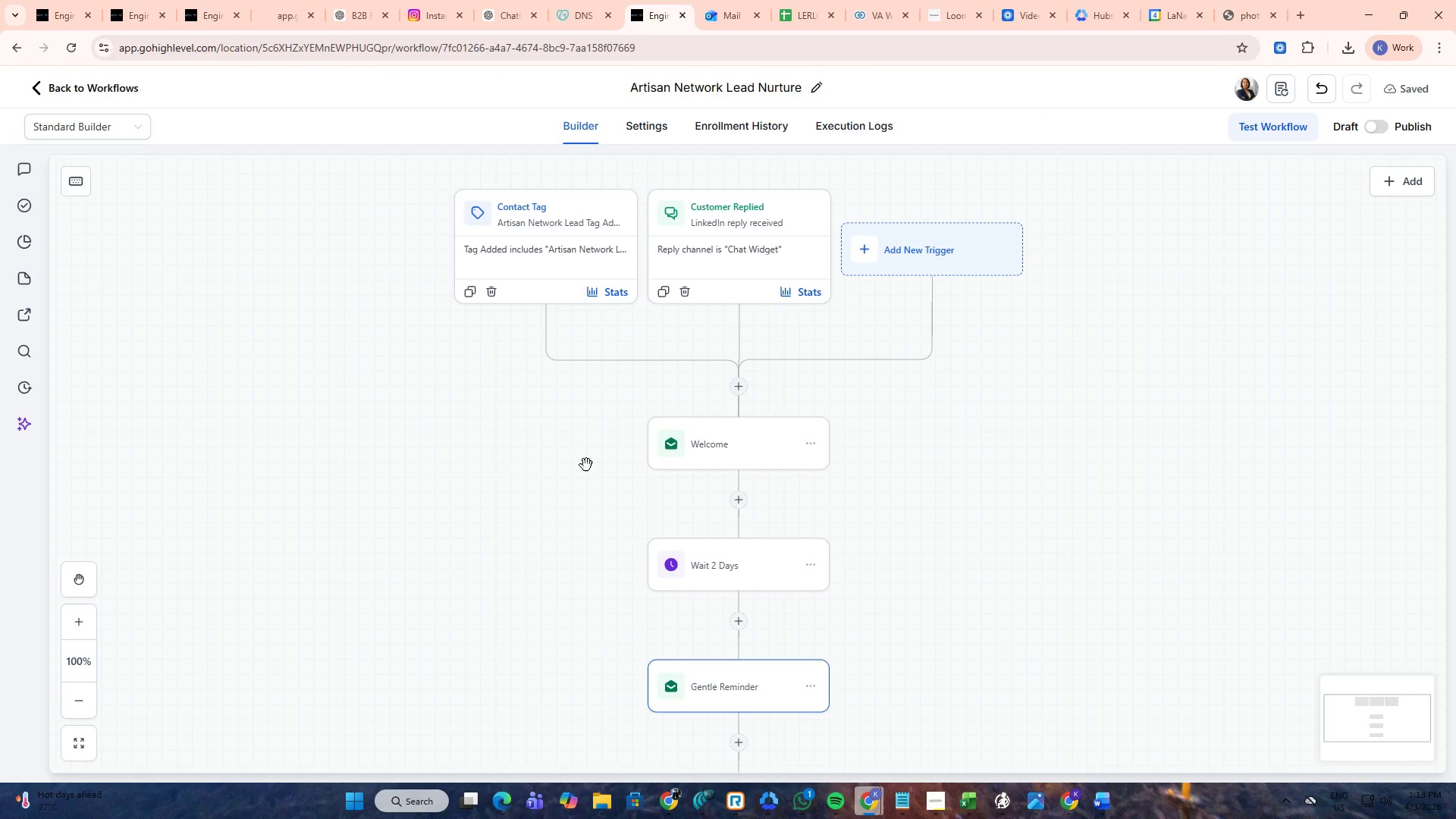 
key(Alt+Control+AltLeft)
 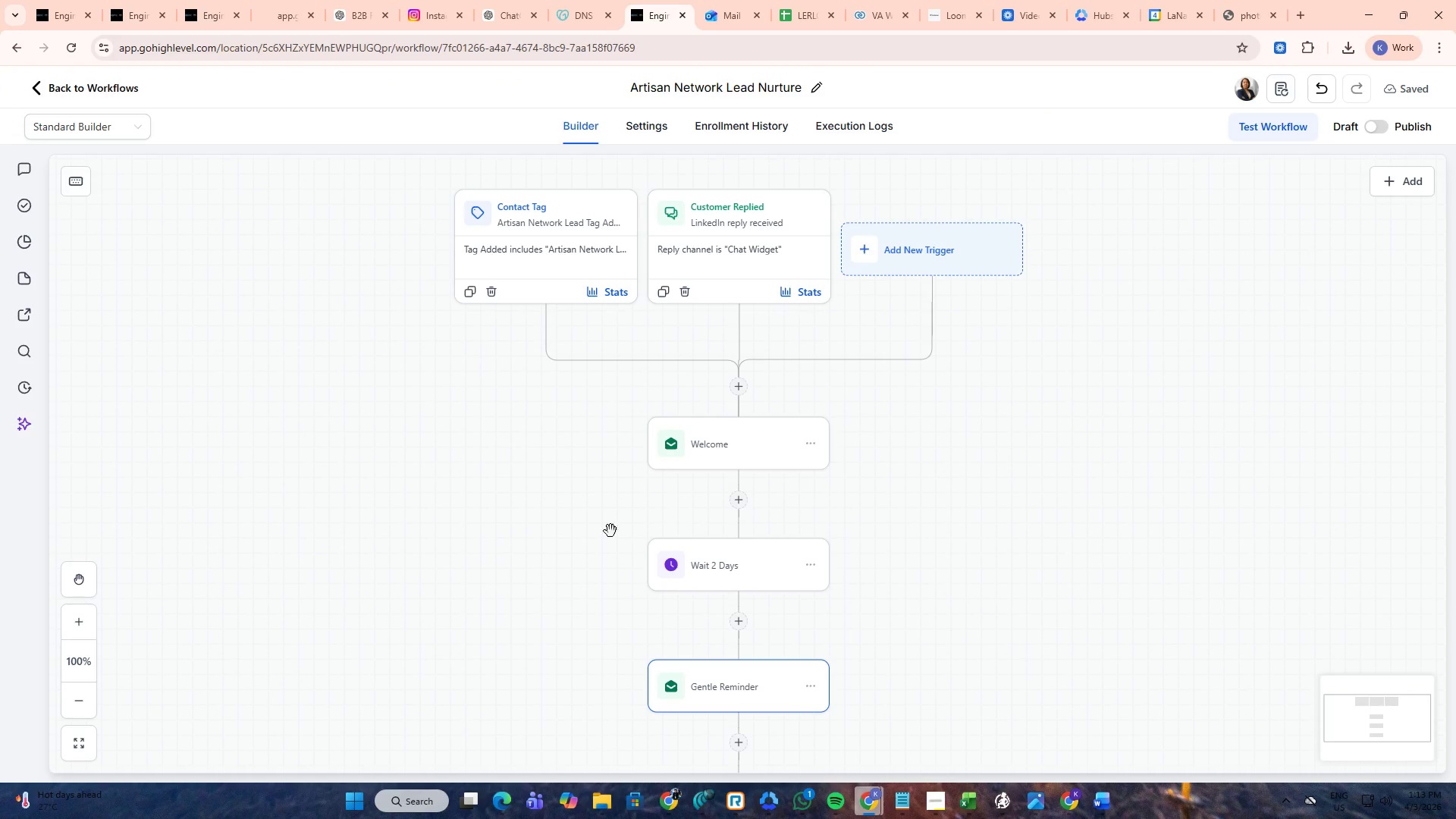 
key(Alt+Control+Tab)
 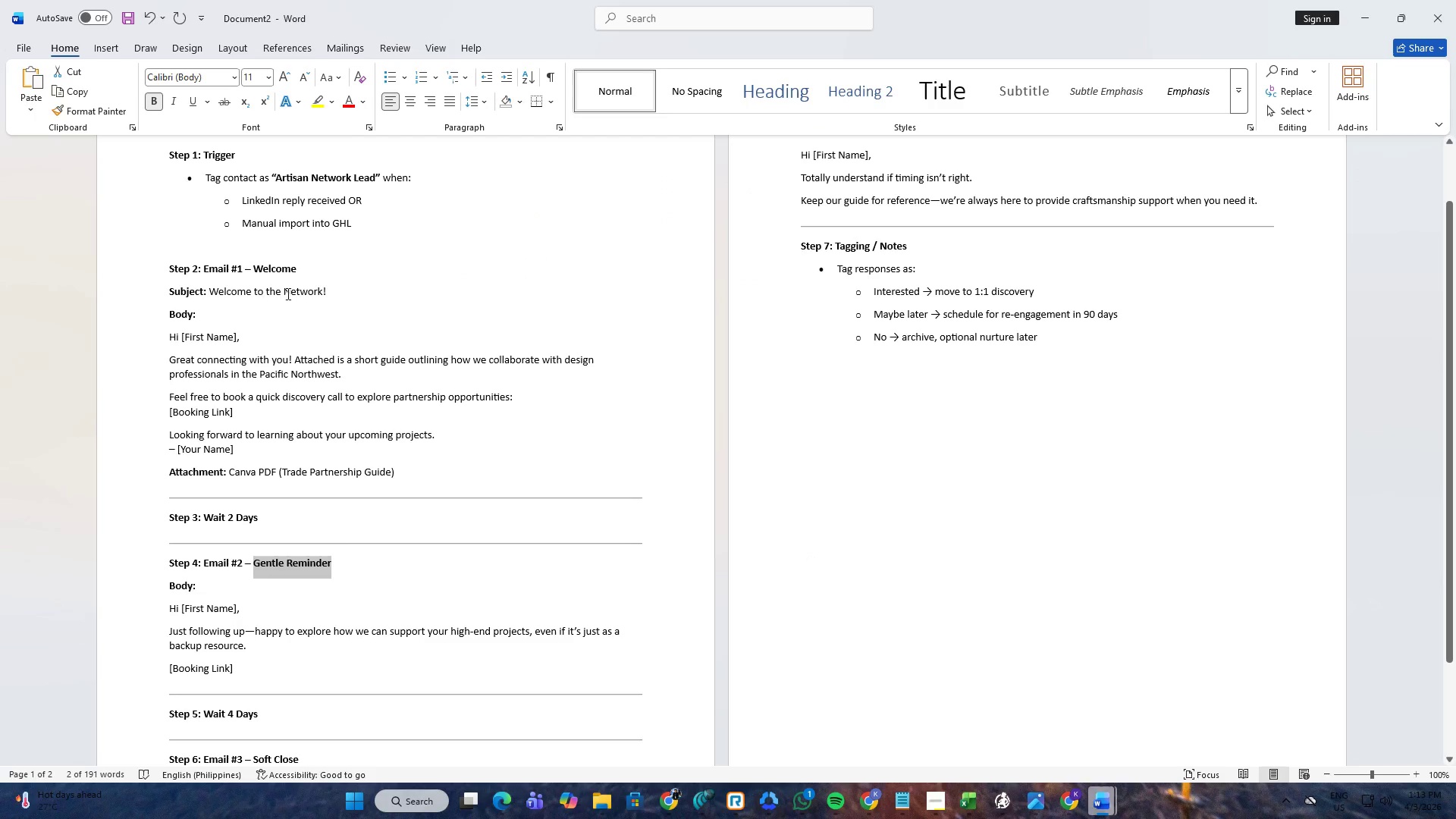 
left_click_drag(start_coordinate=[342, 288], to_coordinate=[135, 288])
 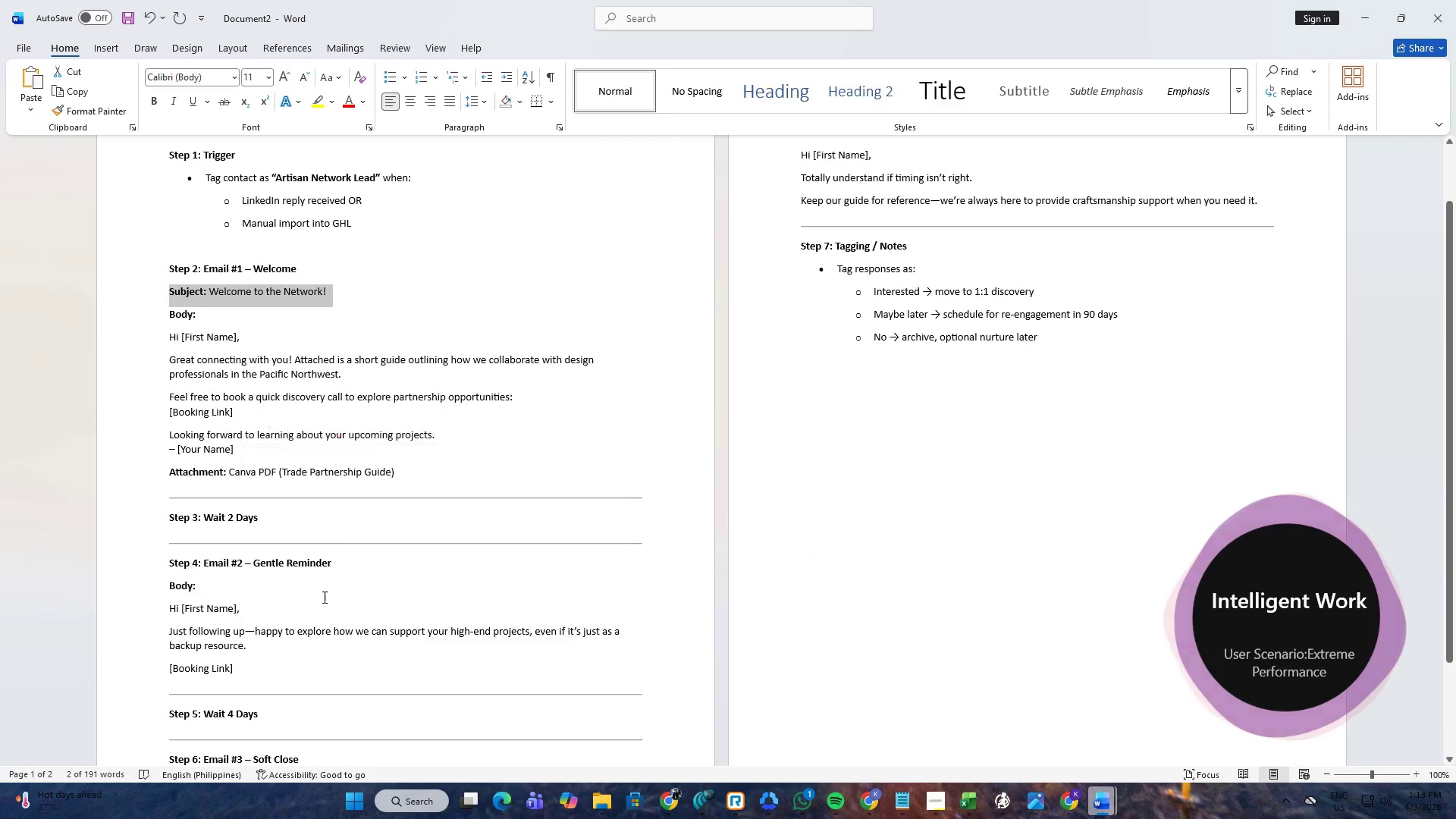 
key(Control+ControlLeft)
 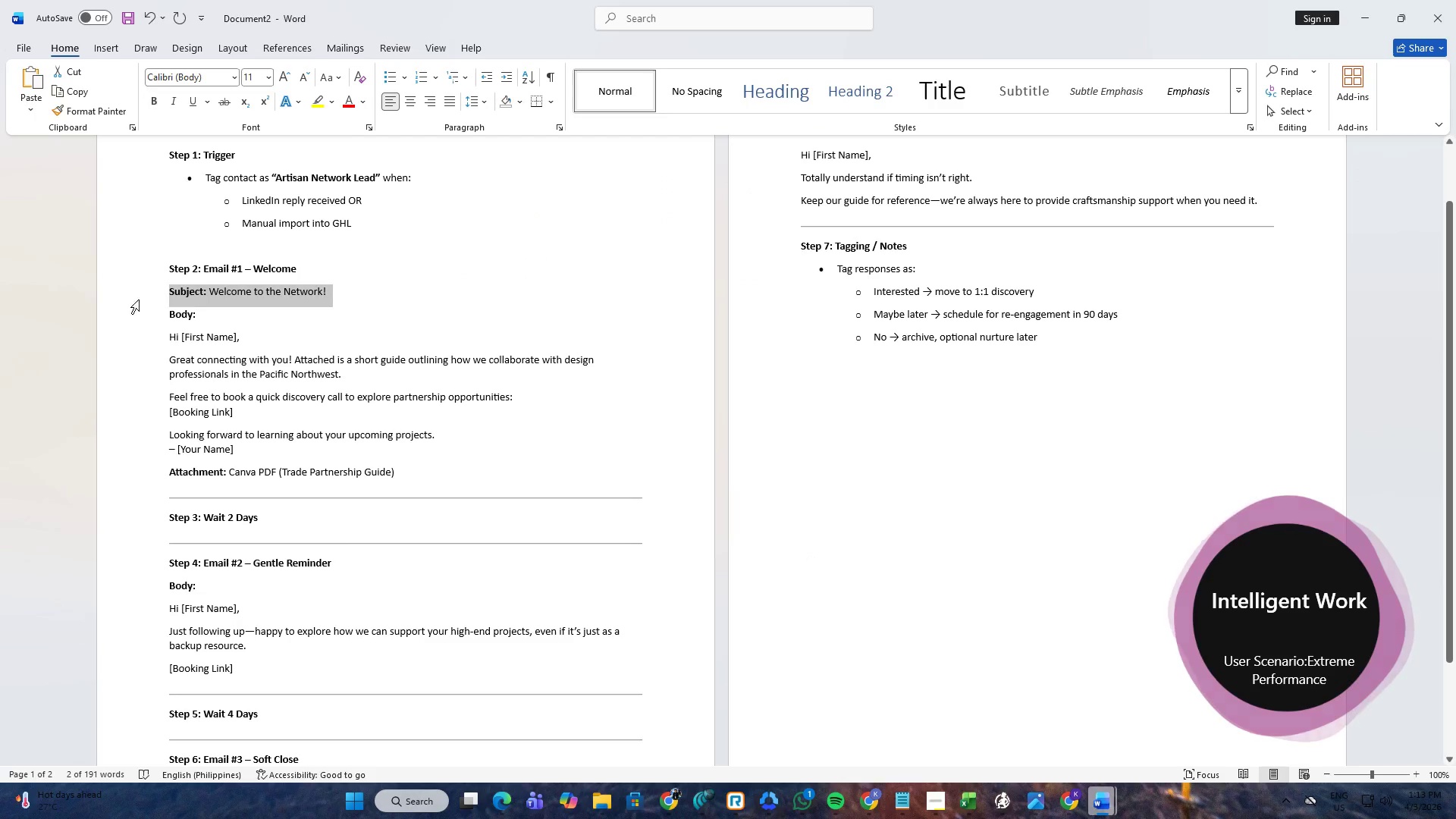 
key(Control+C)
 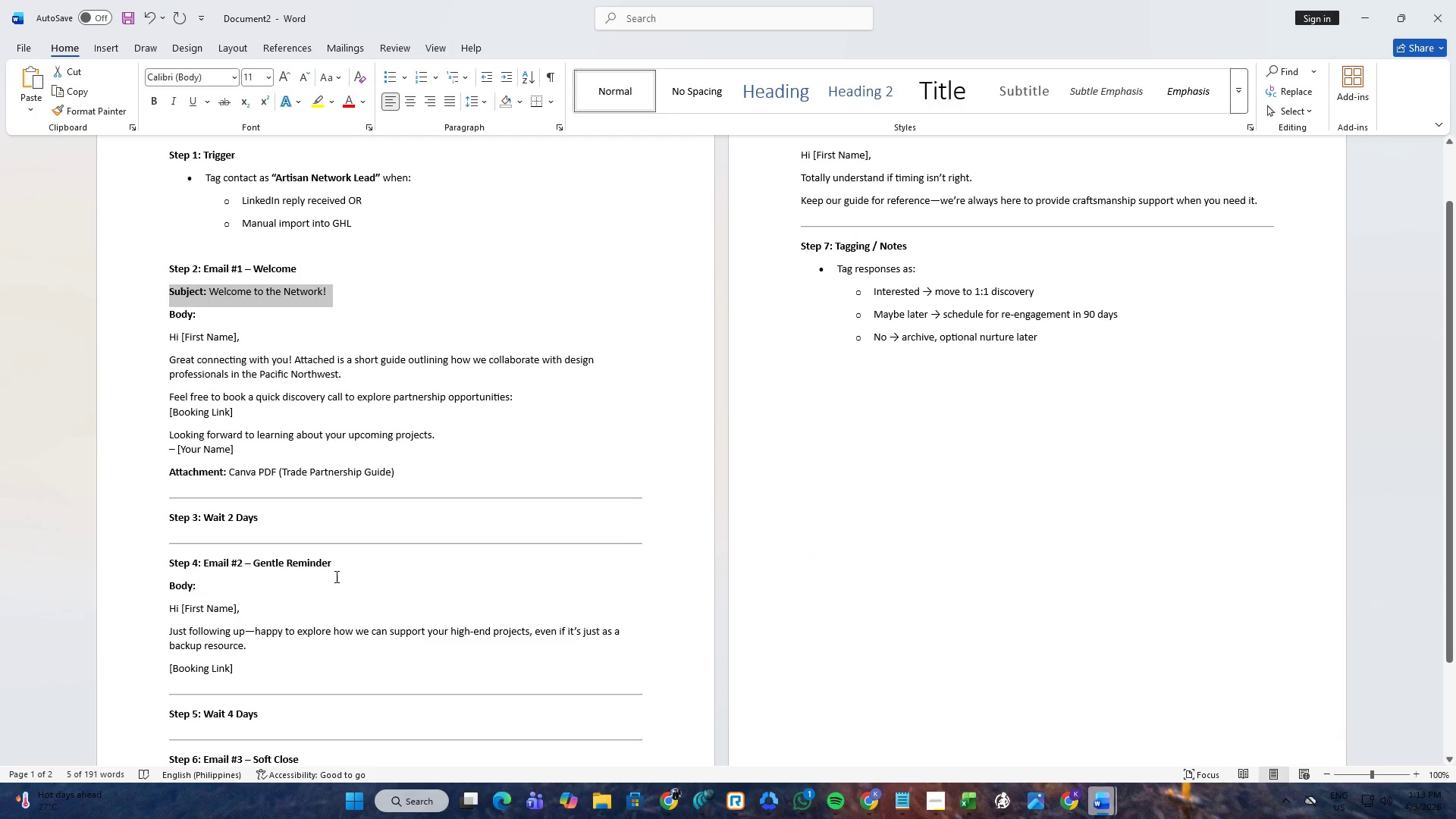 
left_click([350, 569])
 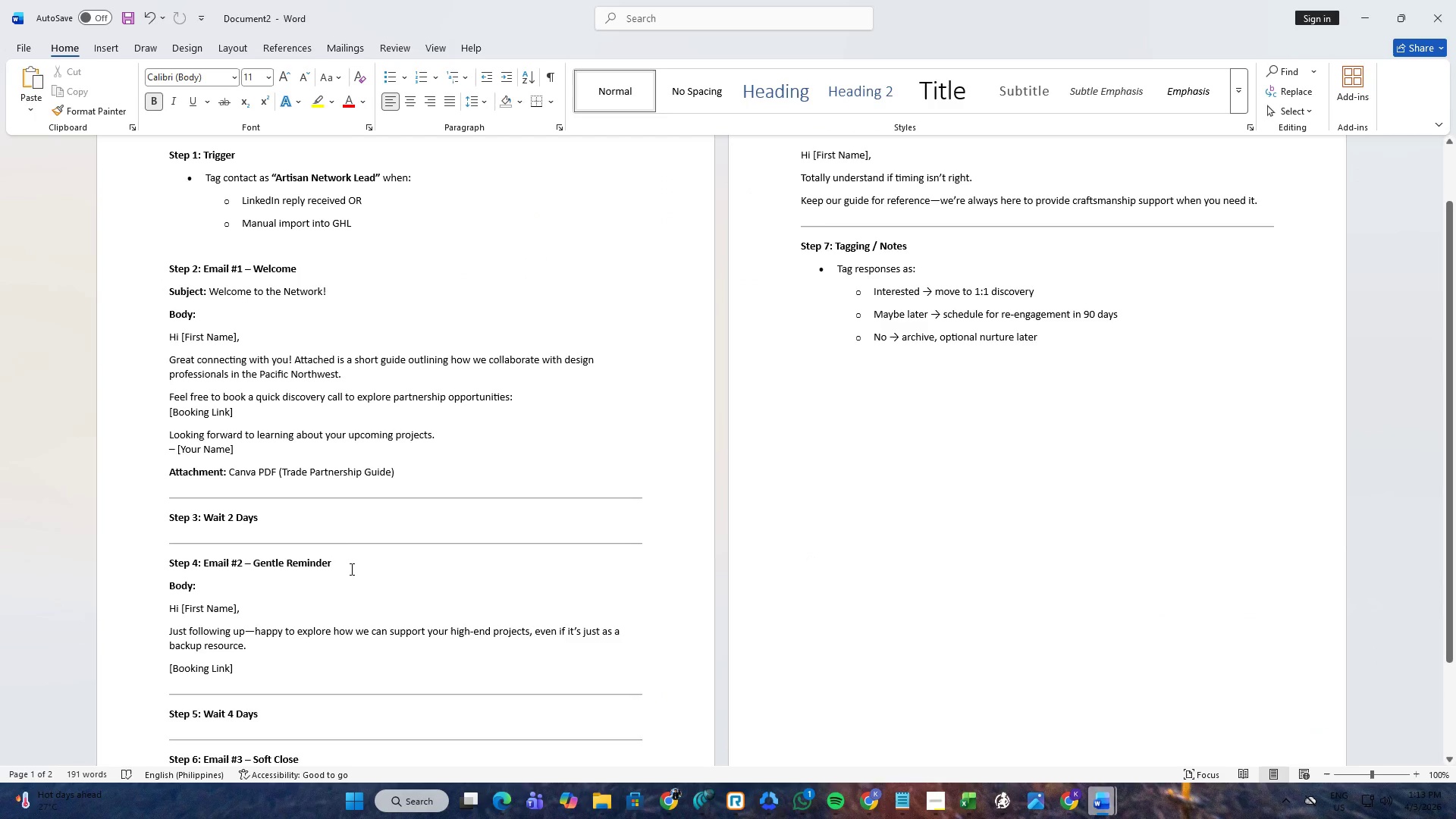 
key(NumpadEnter)
 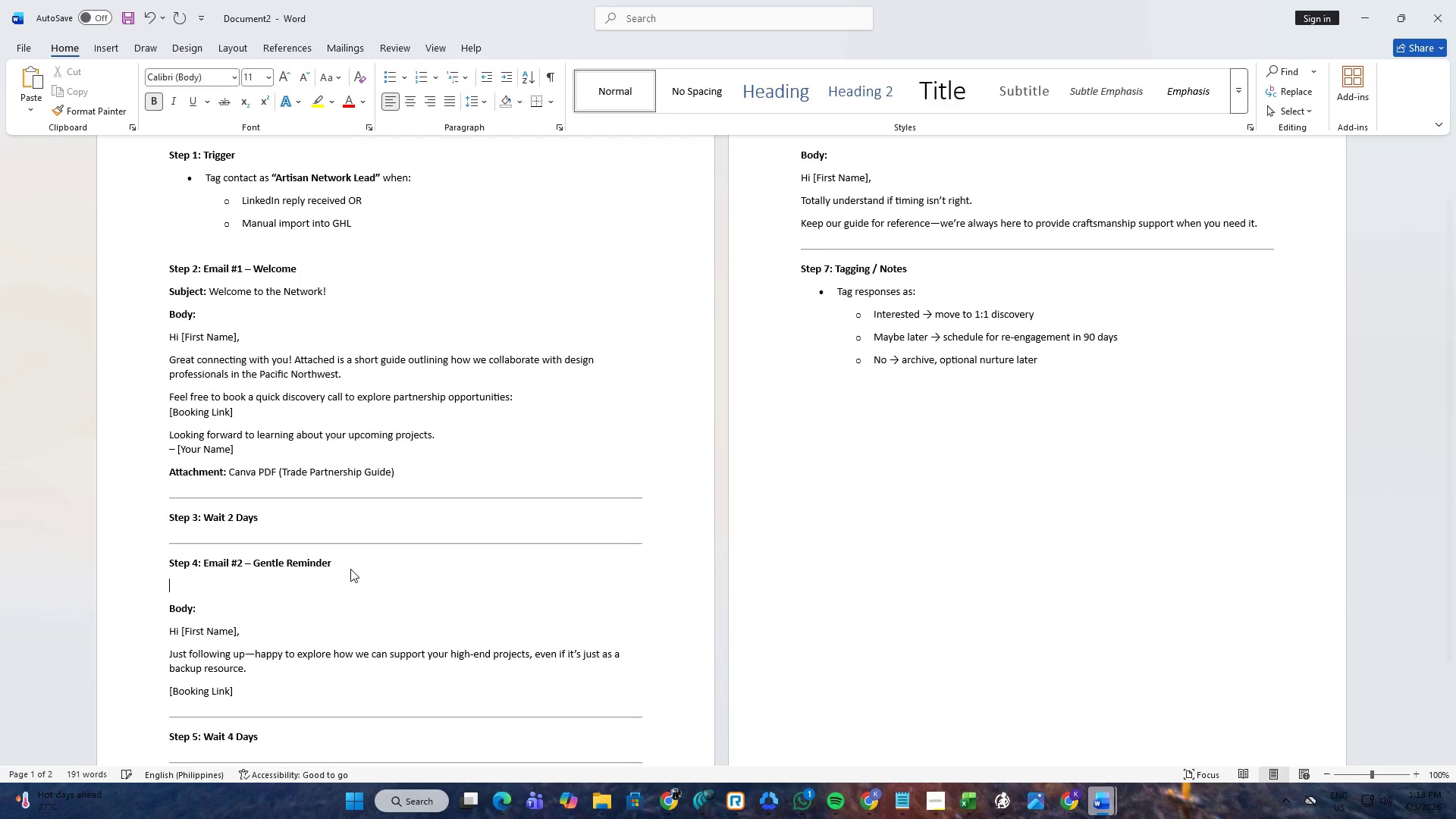 
key(Control+ControlLeft)
 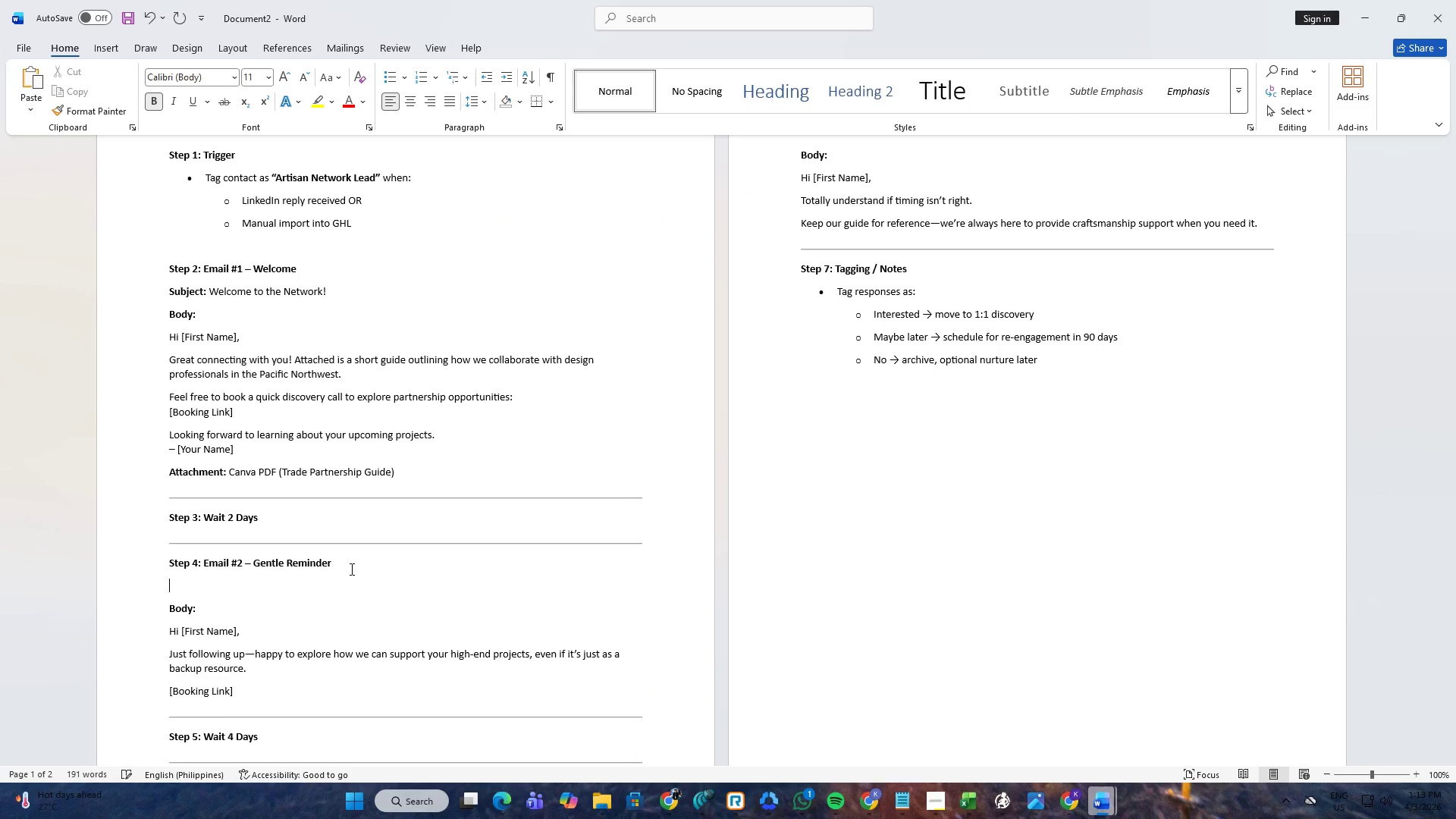 
key(Control+V)
 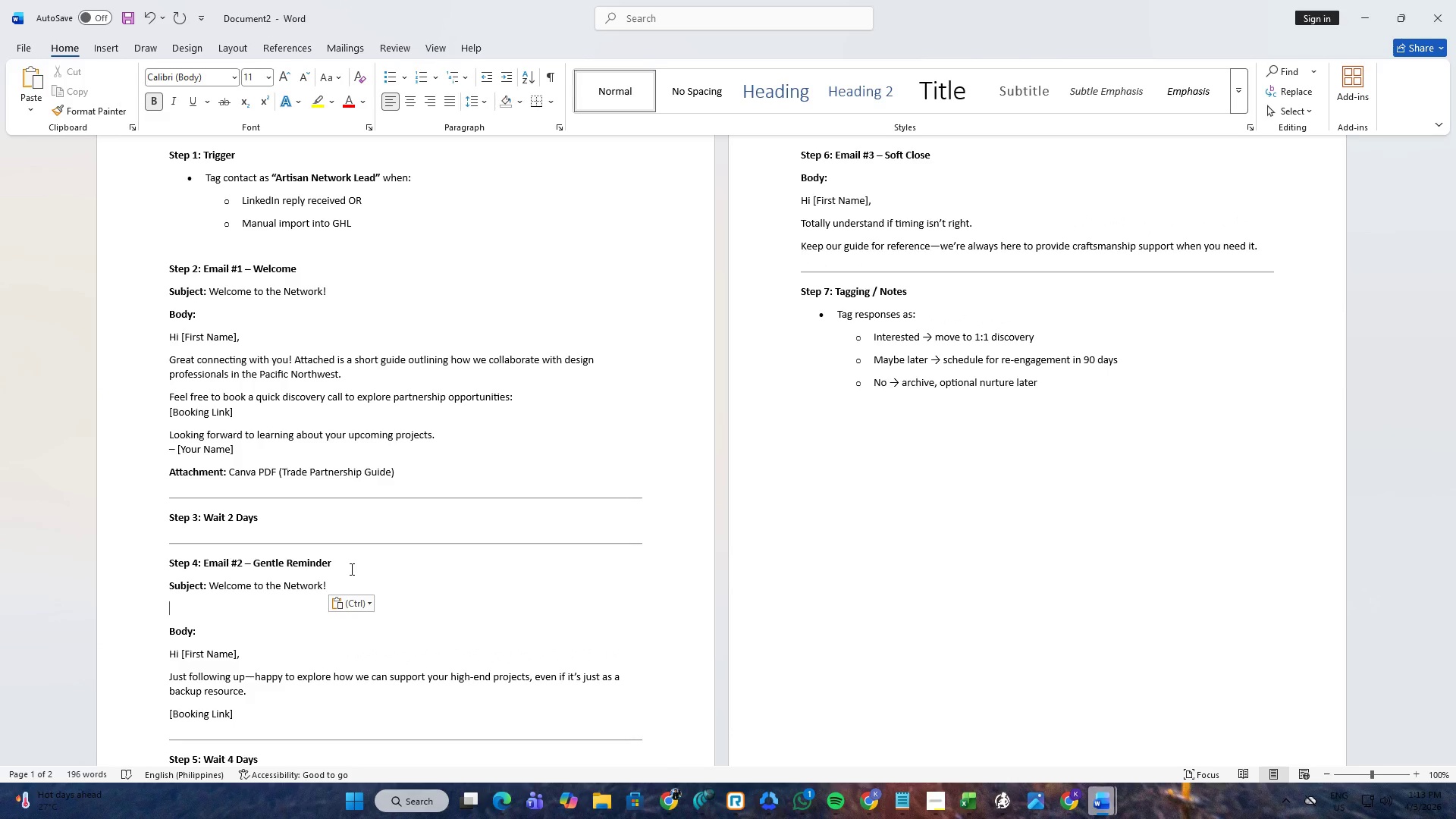 
key(Backspace)
 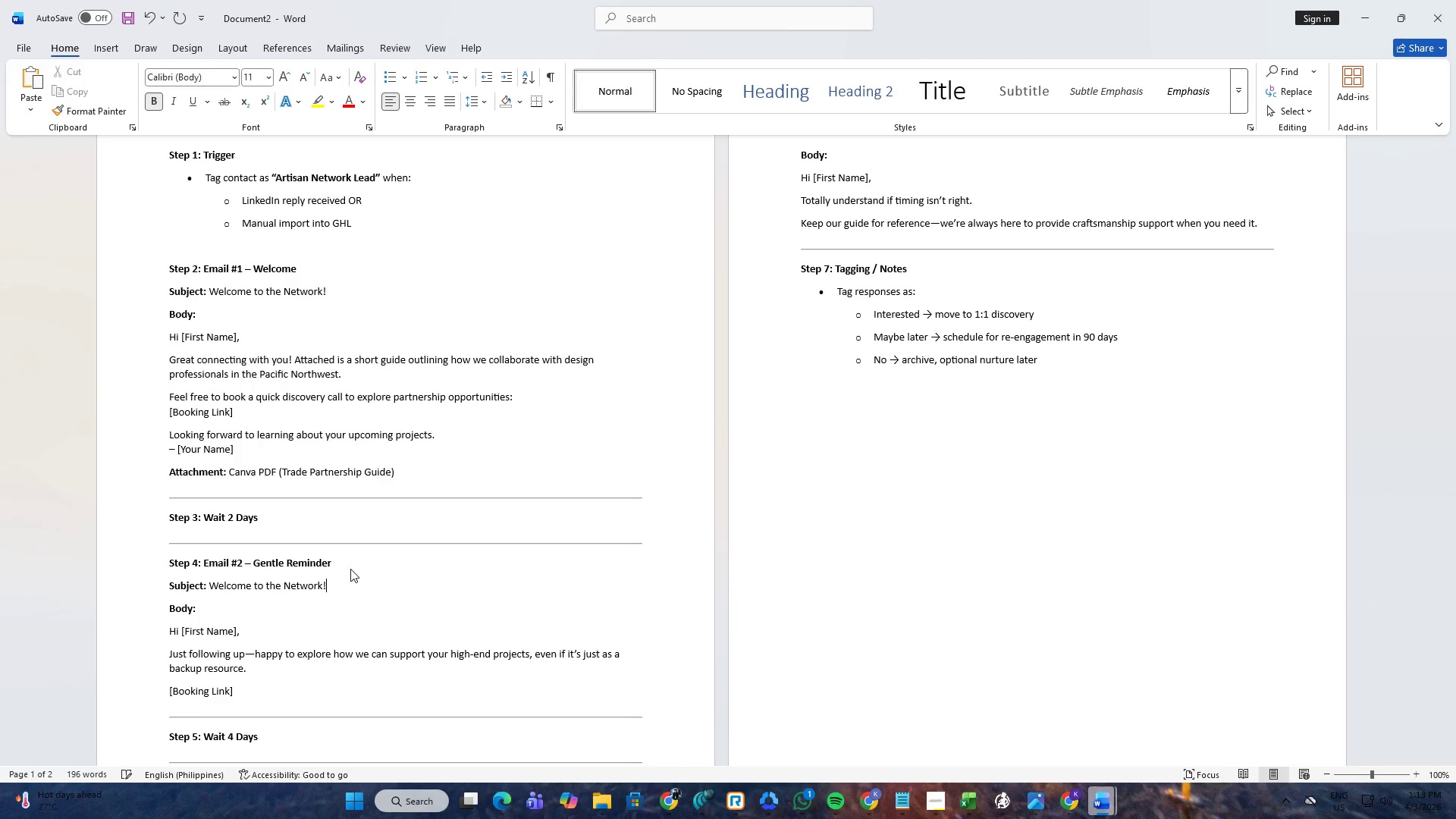 
key(Alt+AltLeft)
 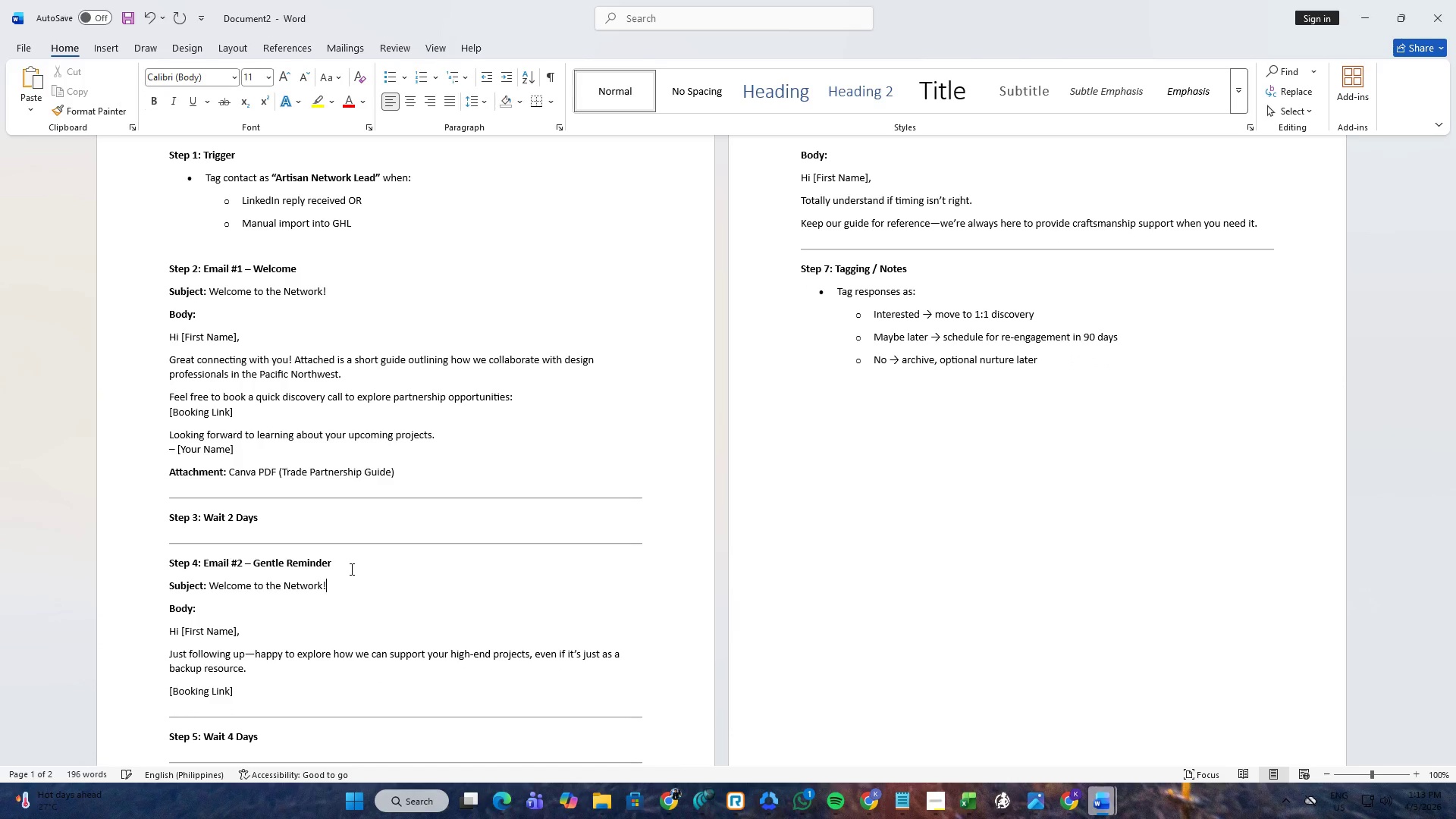 
key(Alt+Tab)
 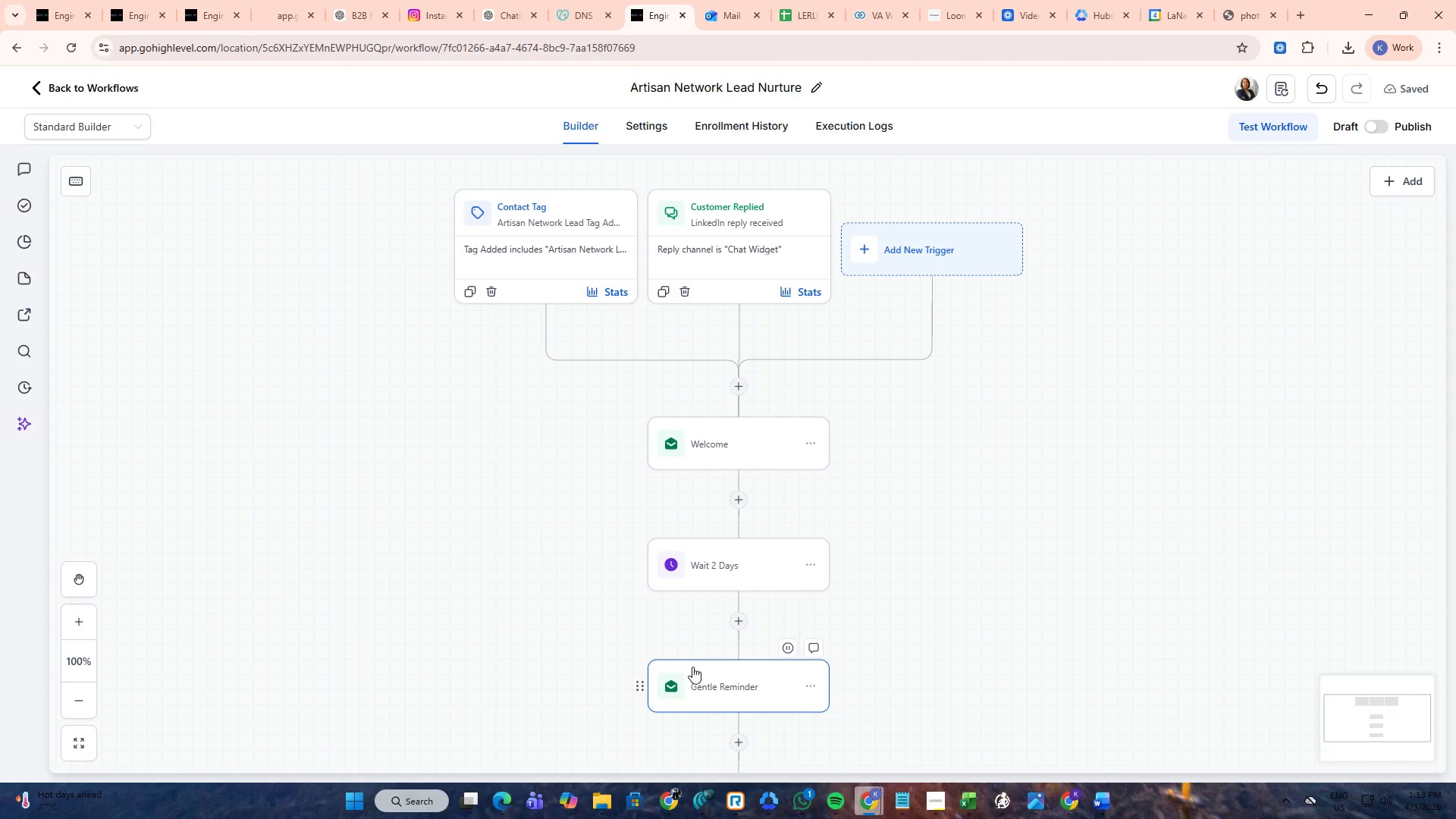 
left_click([710, 686])
 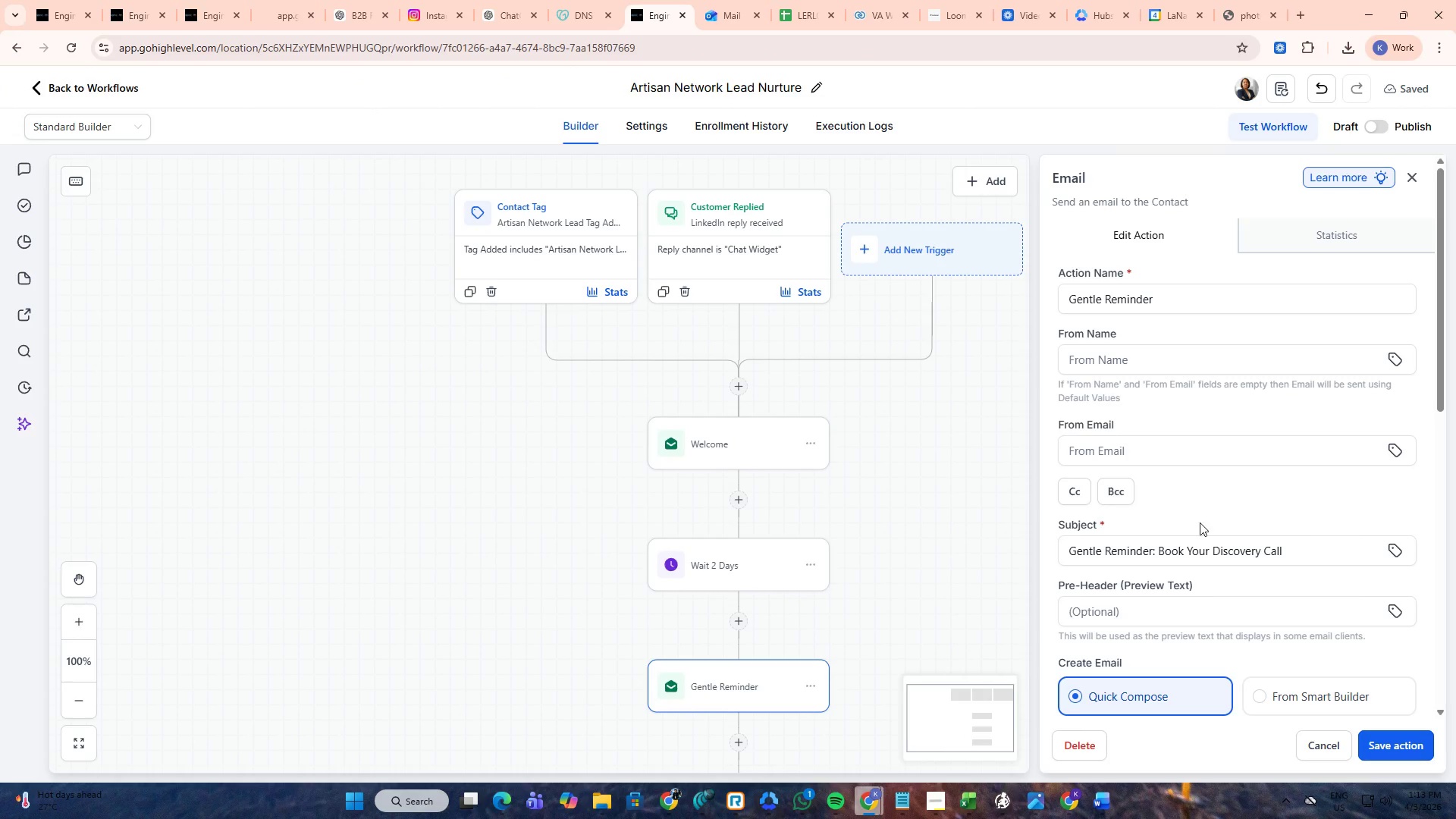 
left_click([1184, 548])
 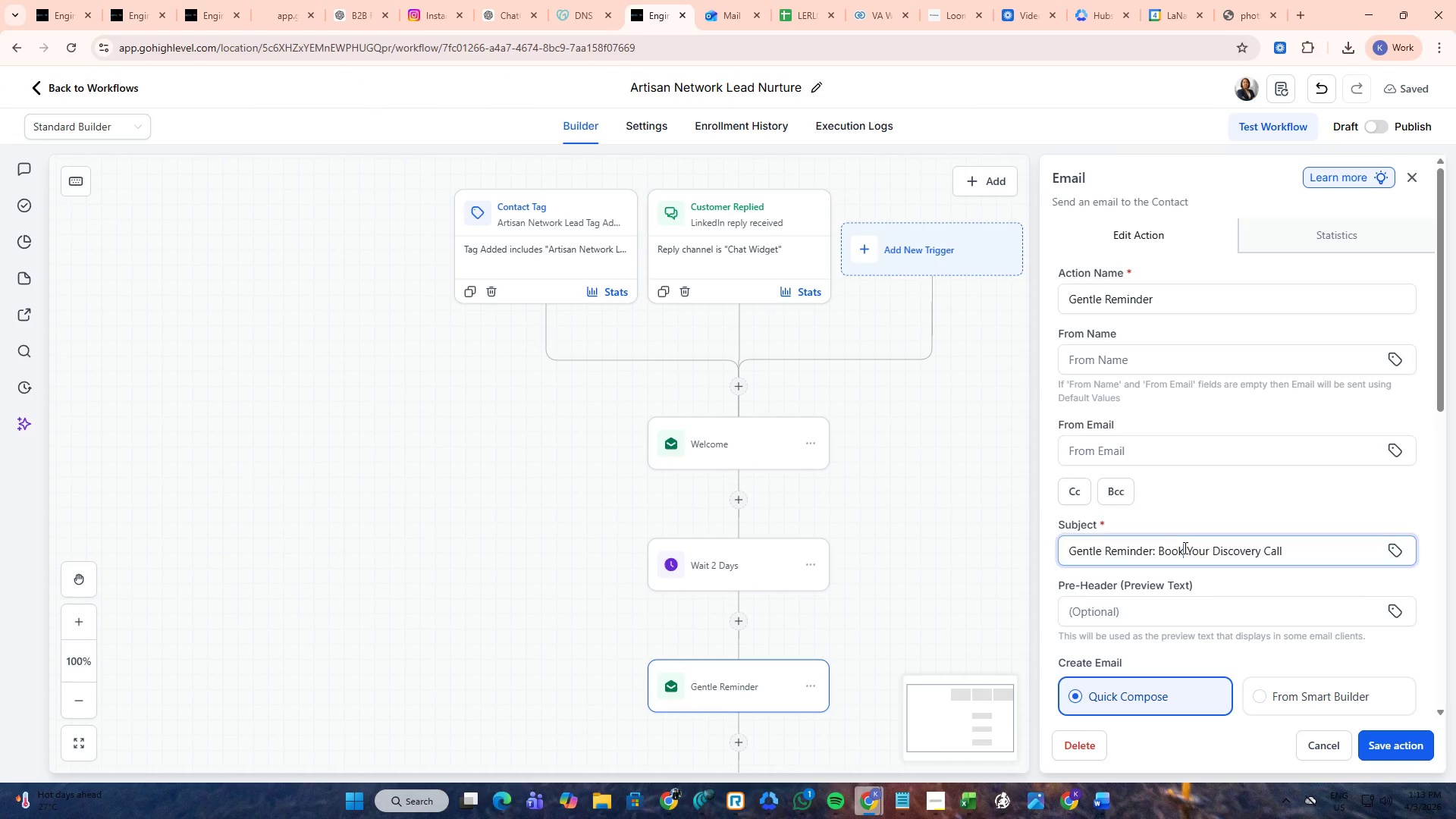 
key(Control+A)
 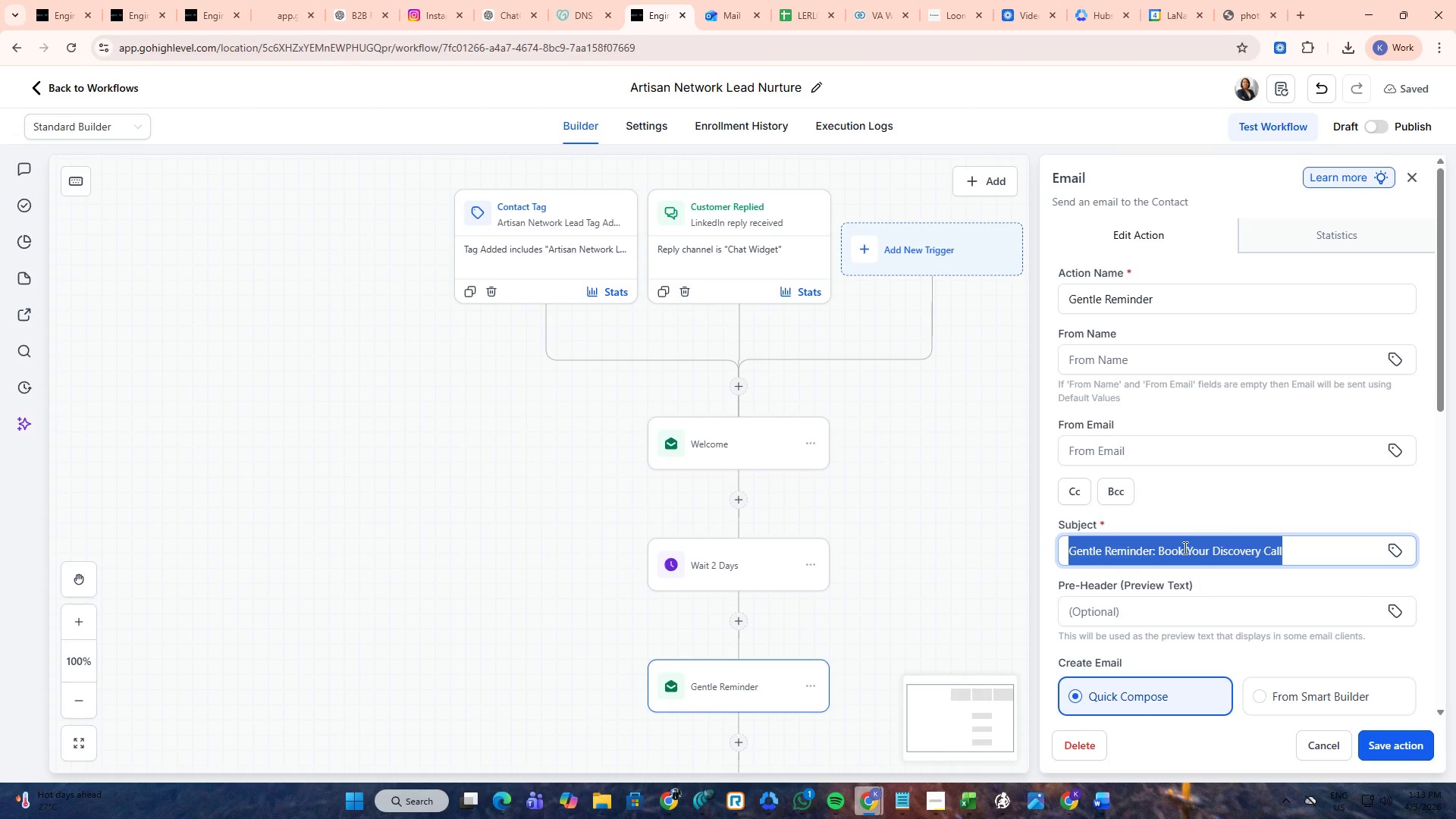 
key(Control+C)
 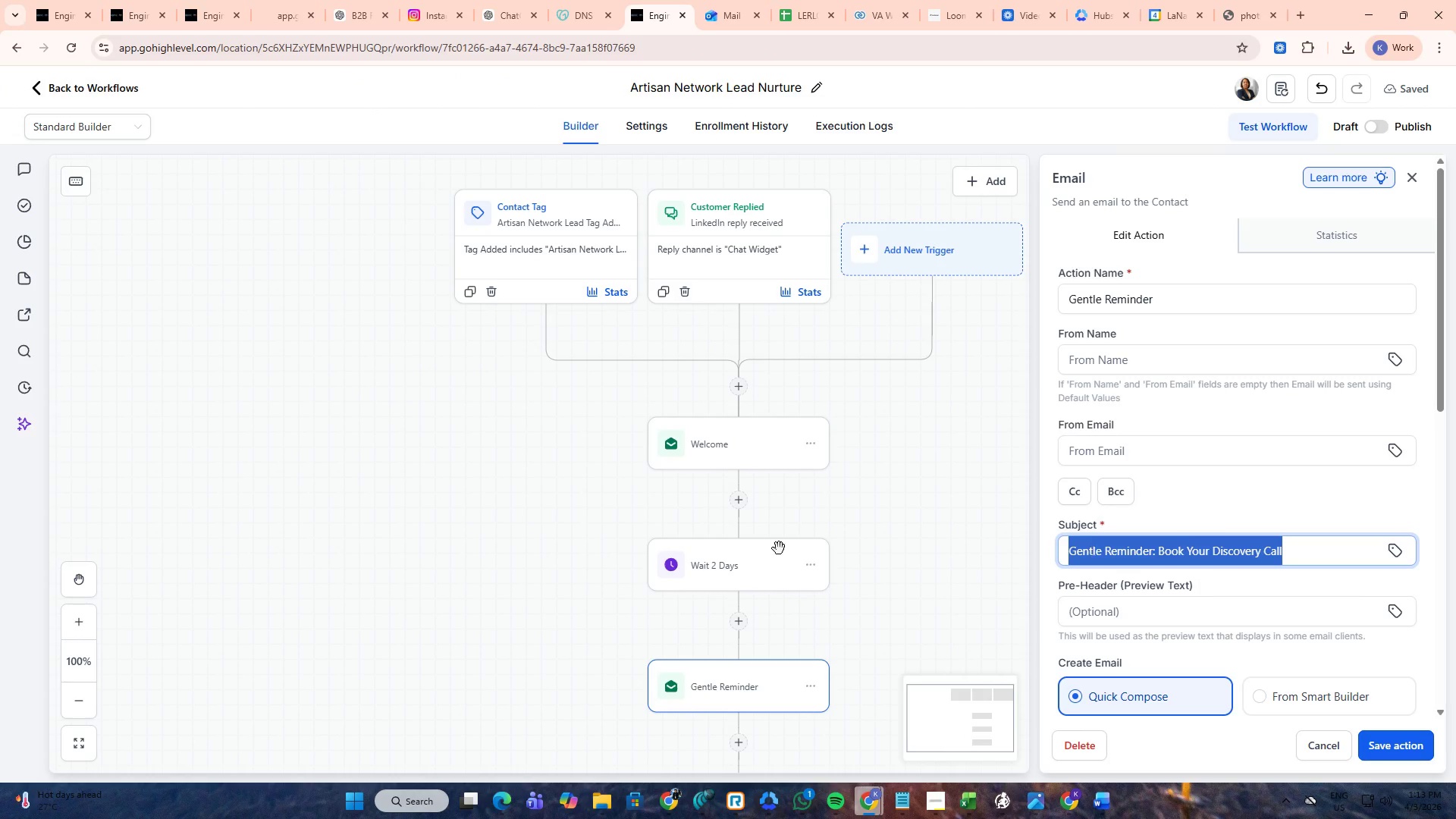 
key(Alt+AltLeft)
 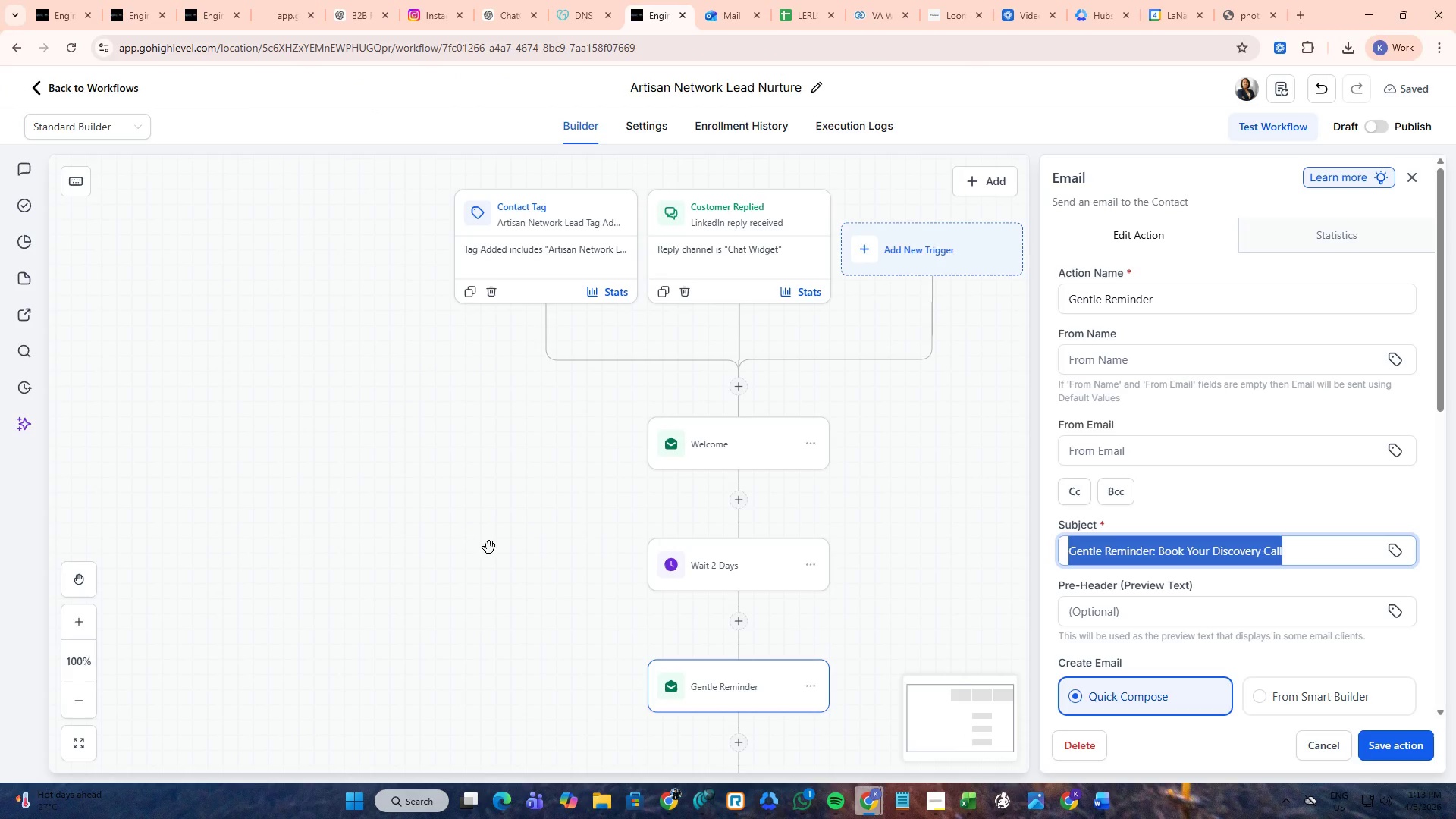 
key(Alt+Tab)
 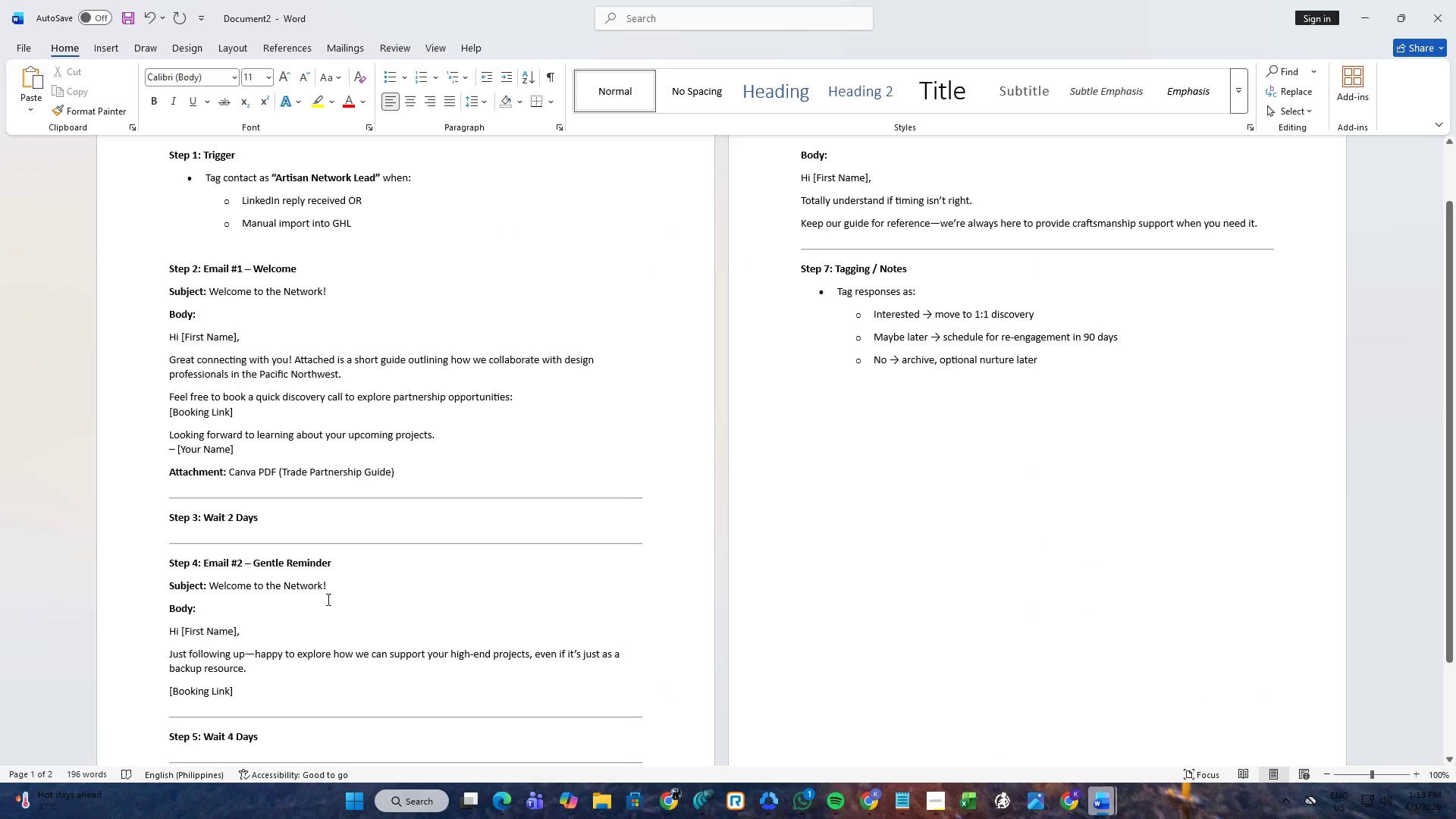 
left_click_drag(start_coordinate=[332, 590], to_coordinate=[218, 585])
 